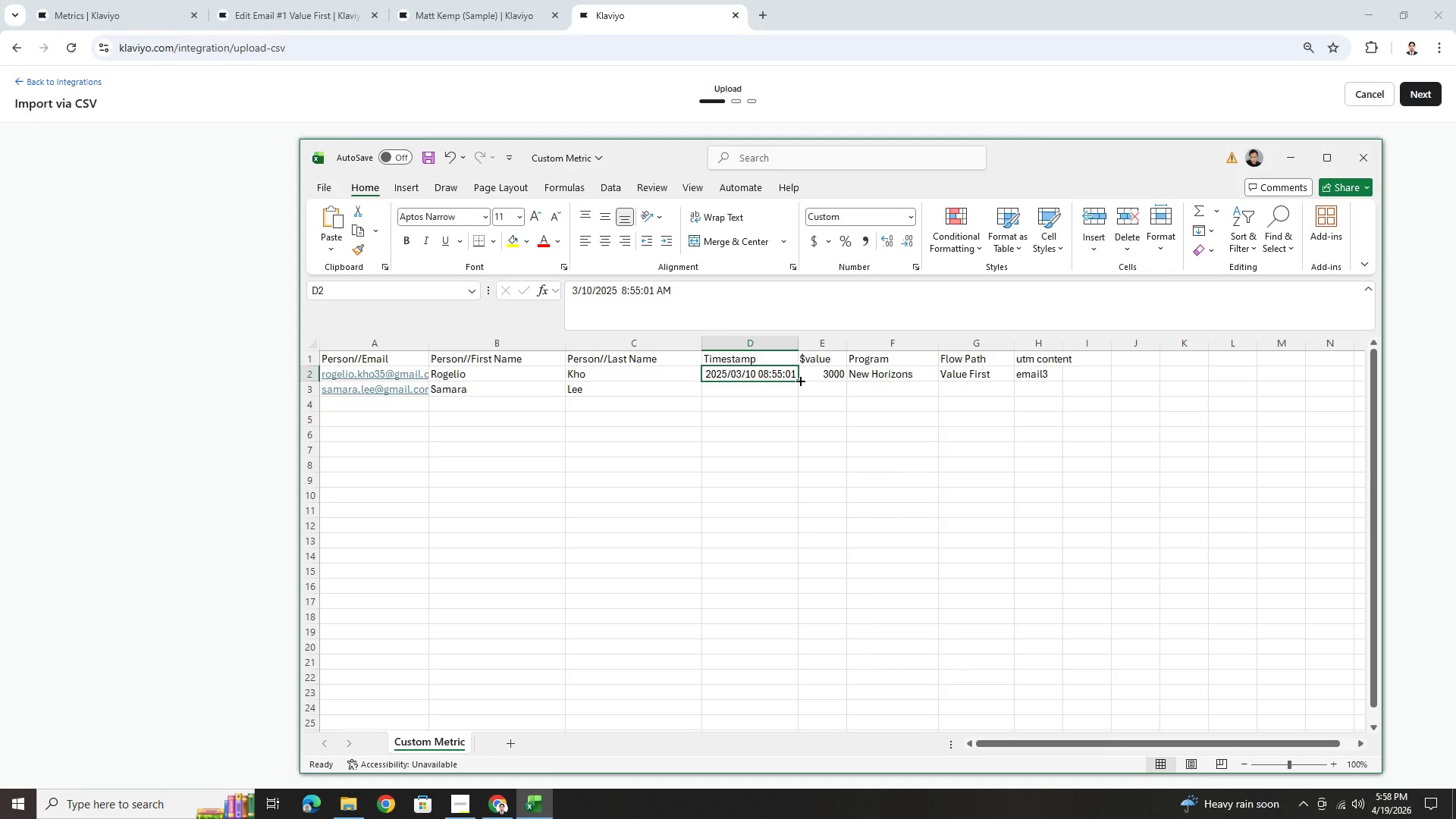 
left_click_drag(start_coordinate=[799, 380], to_coordinate=[795, 390])
 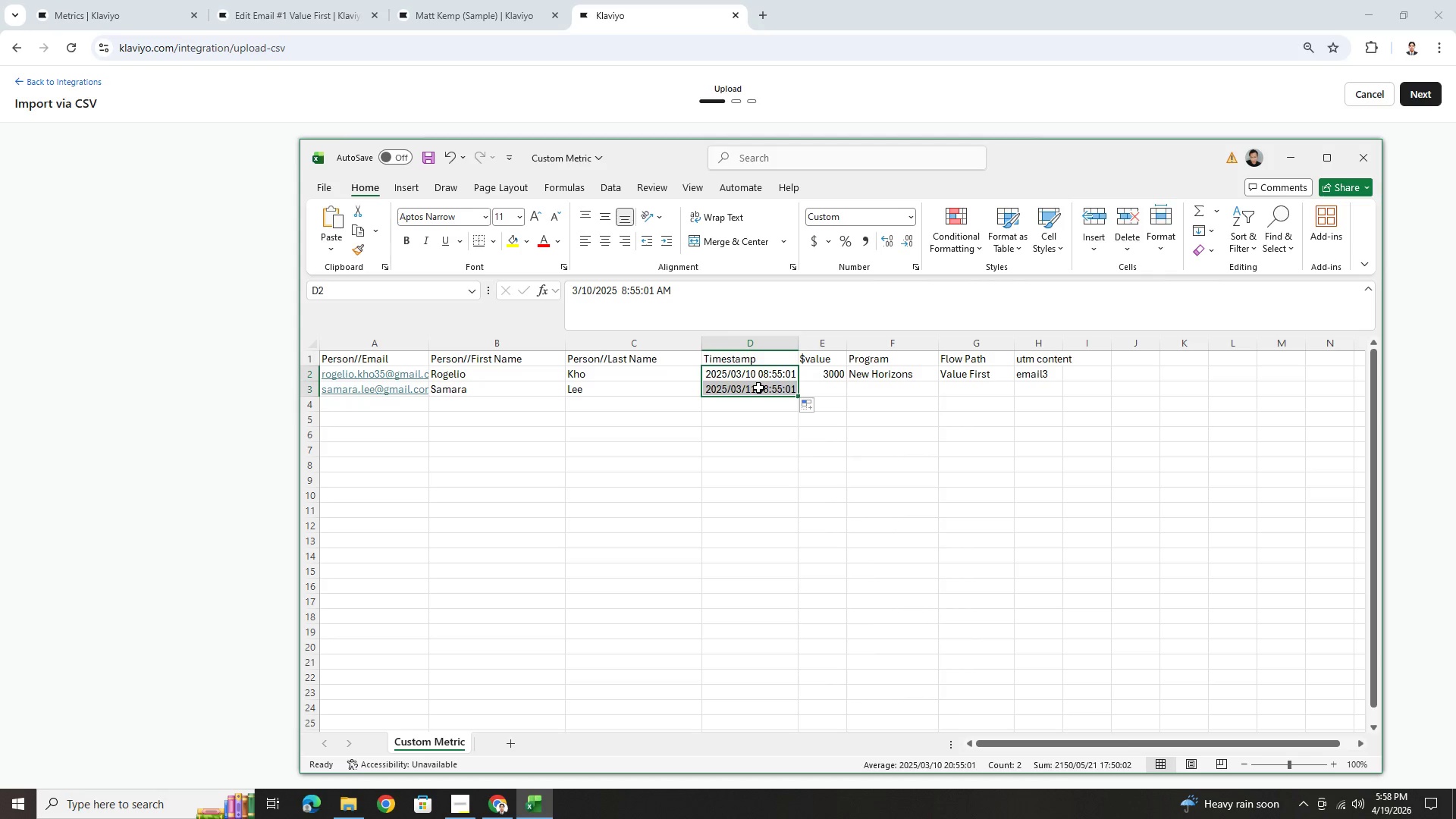 
double_click([758, 388])
 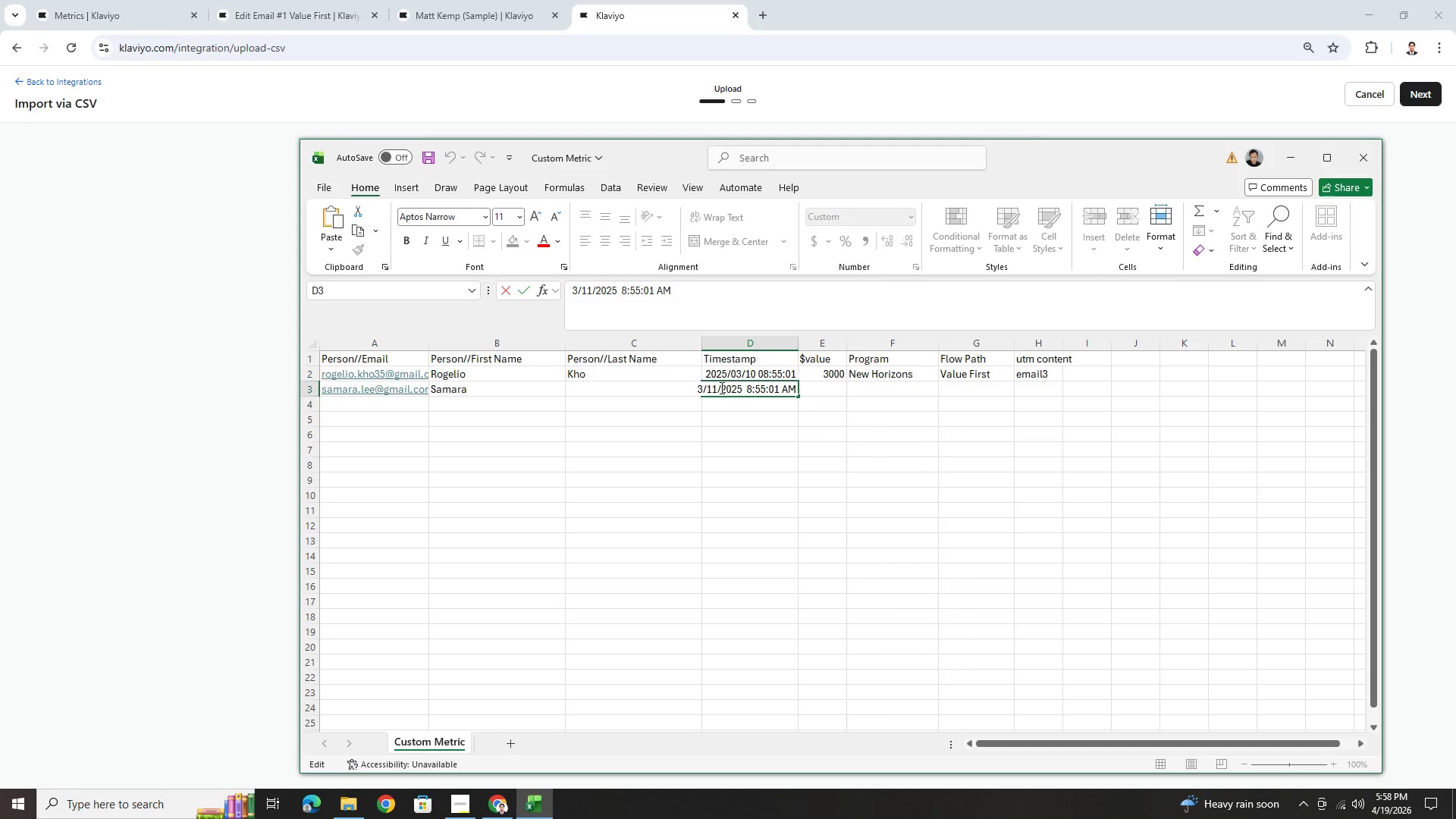 
left_click([718, 388])
 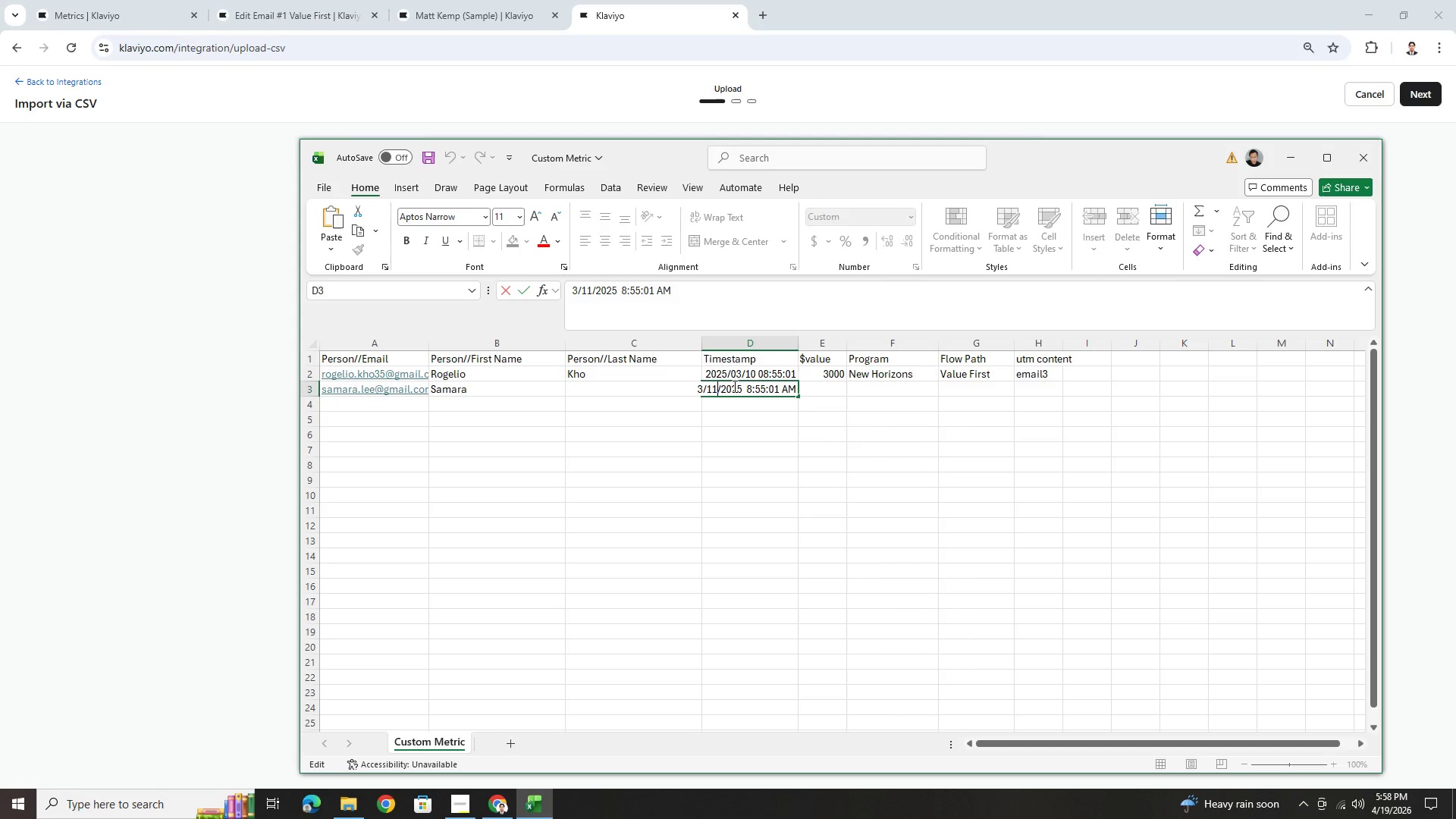 
key(Backspace)
key(Backspace)
type(20)
key(Tab)
 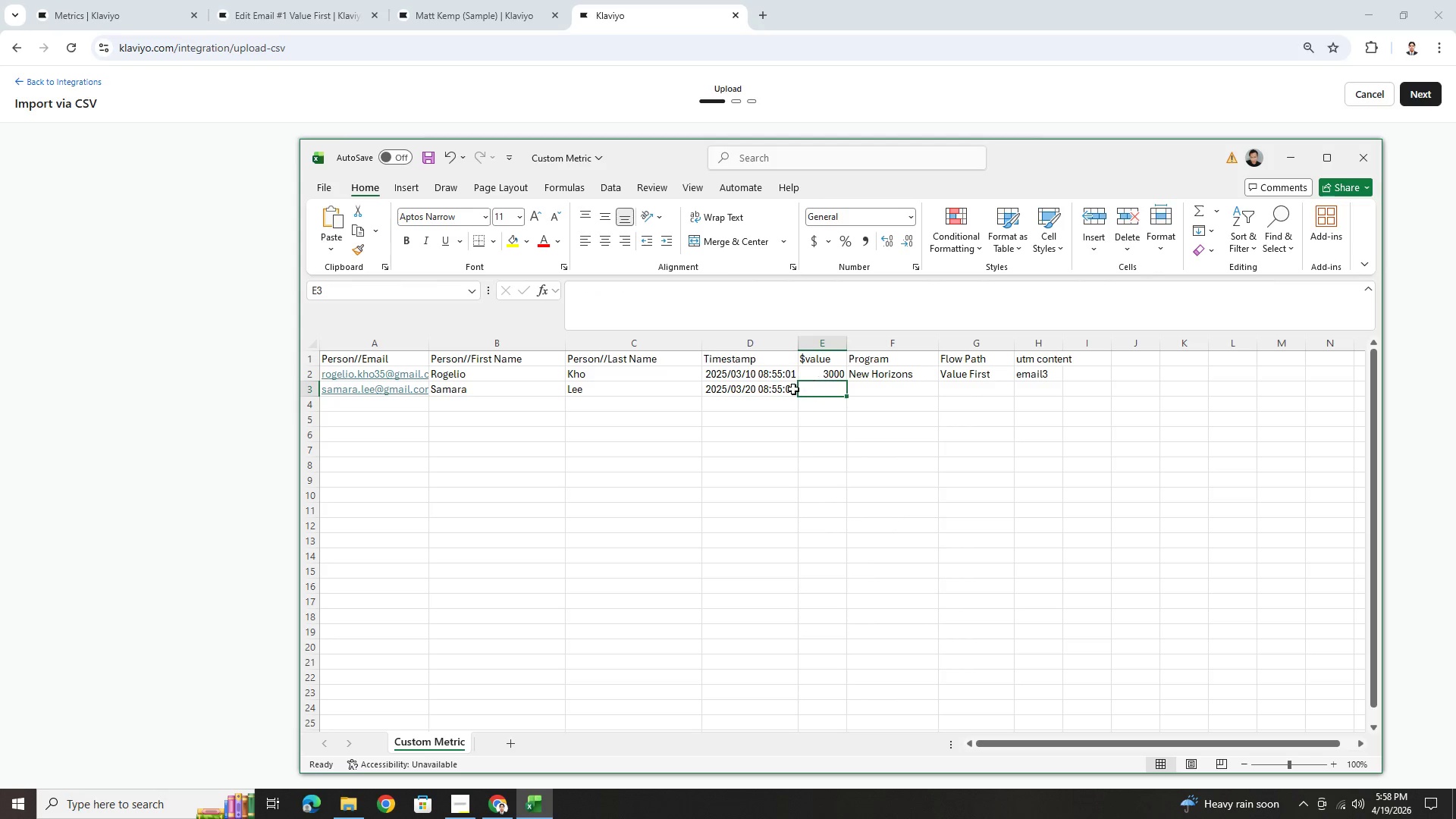 
double_click([769, 388])
 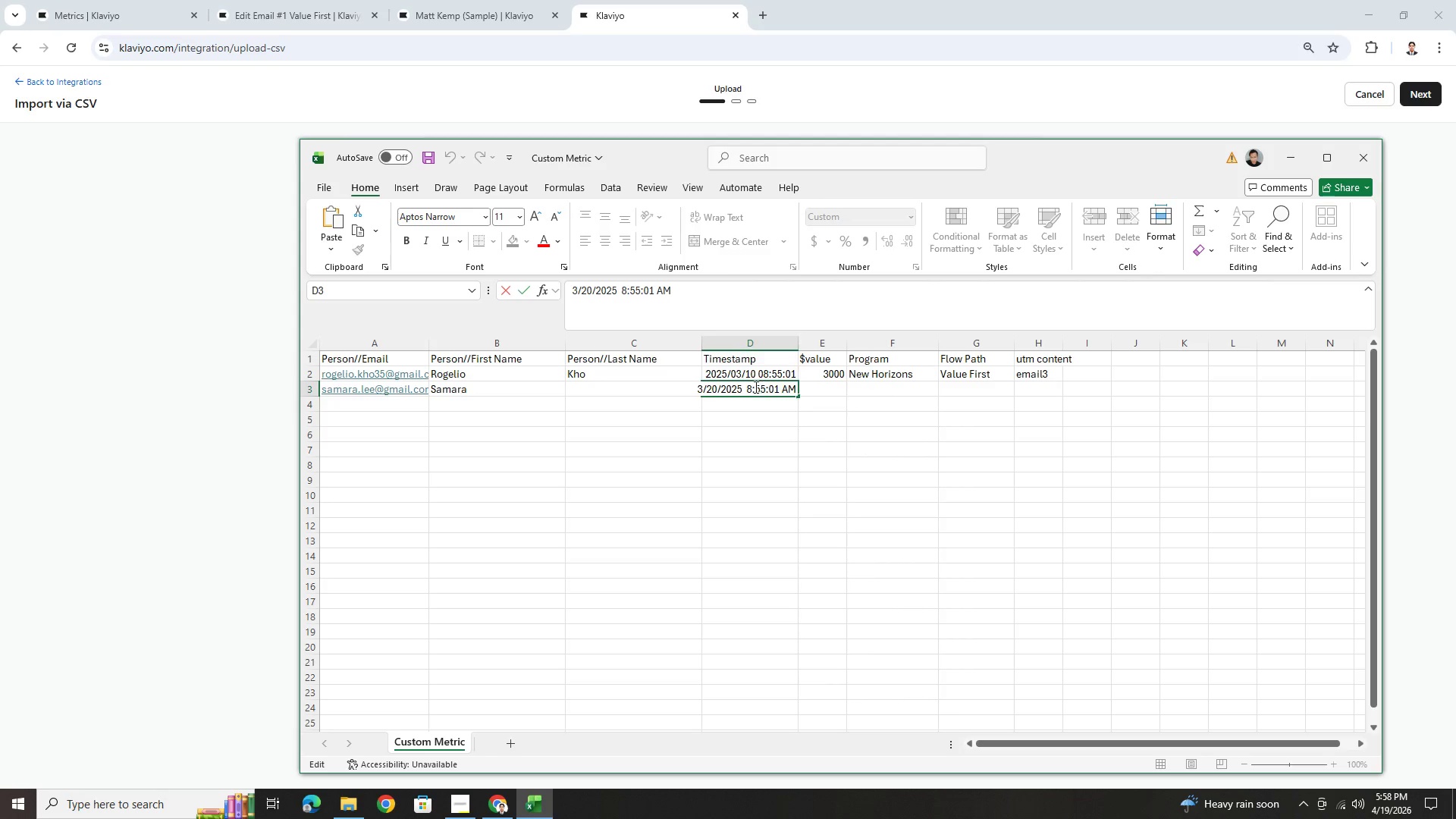 
left_click([752, 387])
 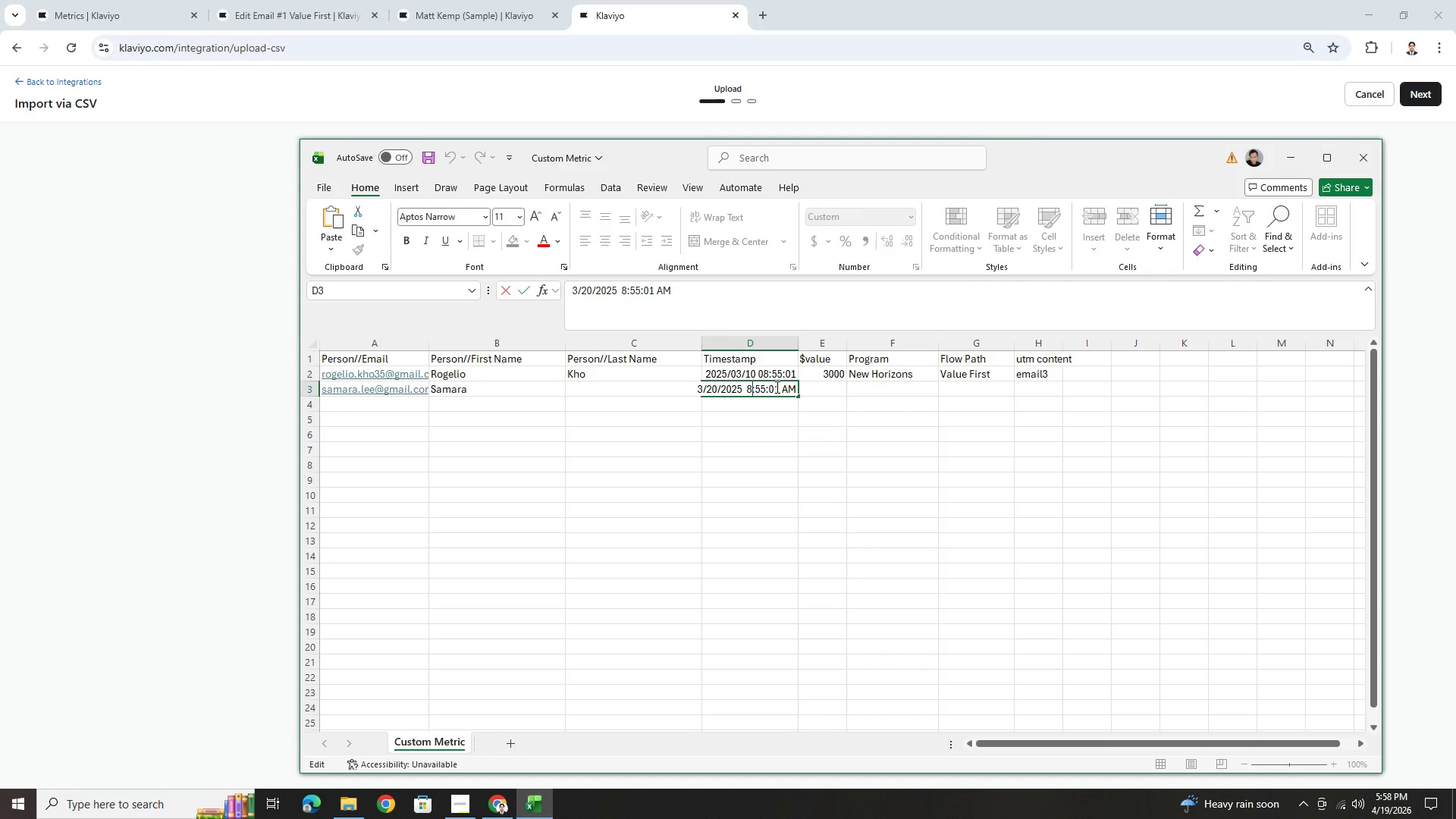 
key(Backspace)
type(11)
 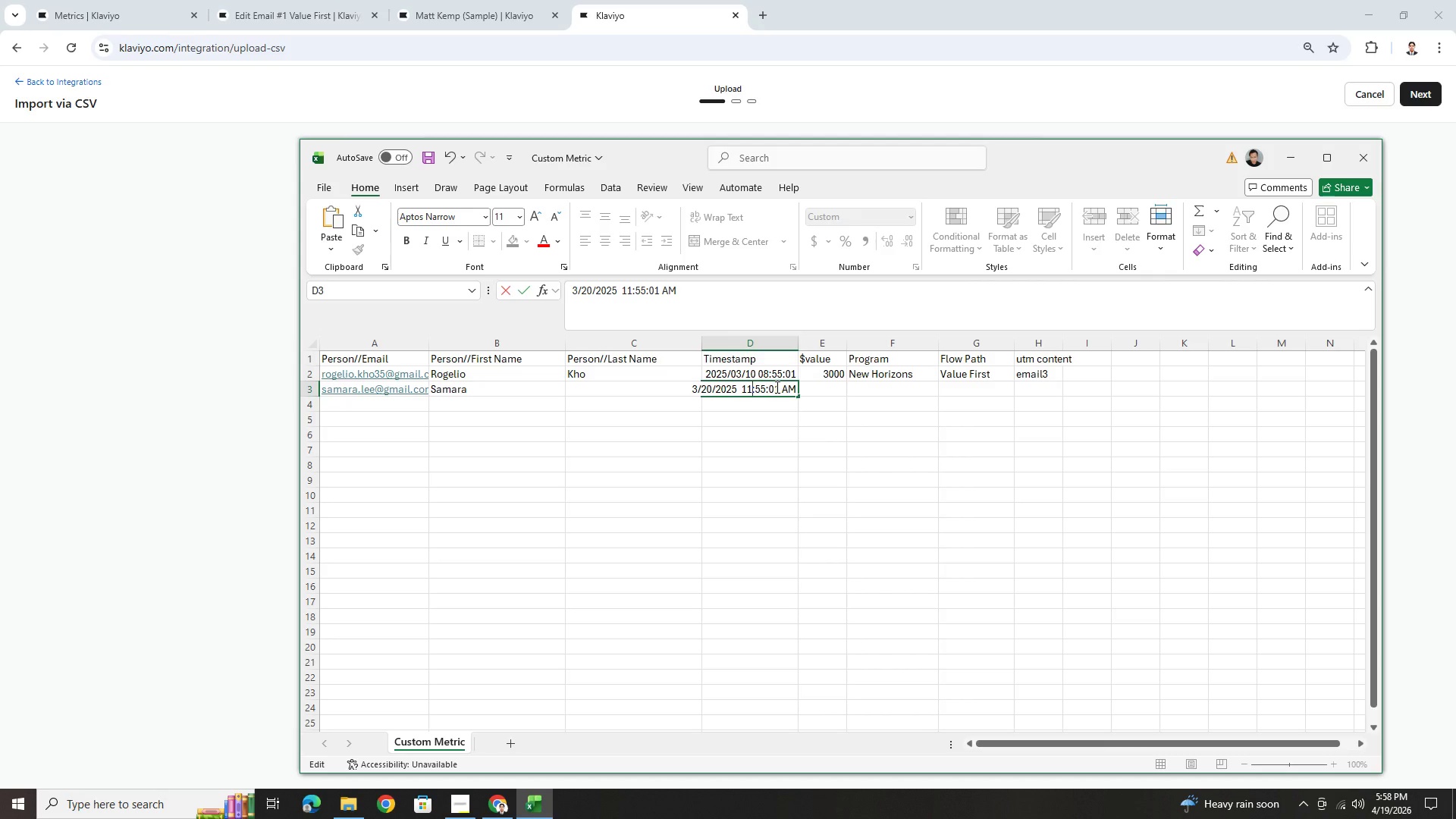 
key(ArrowRight)
 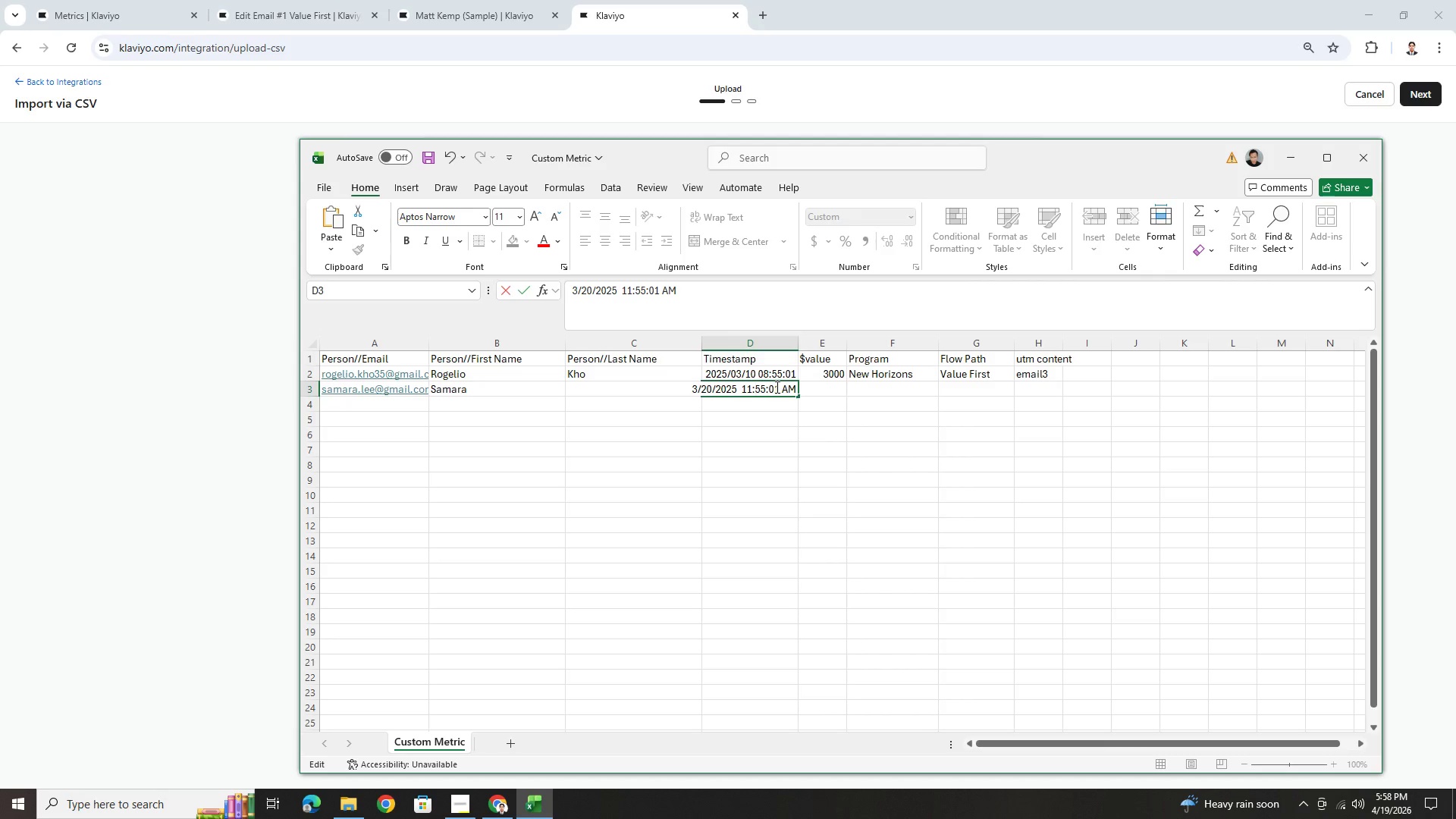 
key(ArrowRight)
 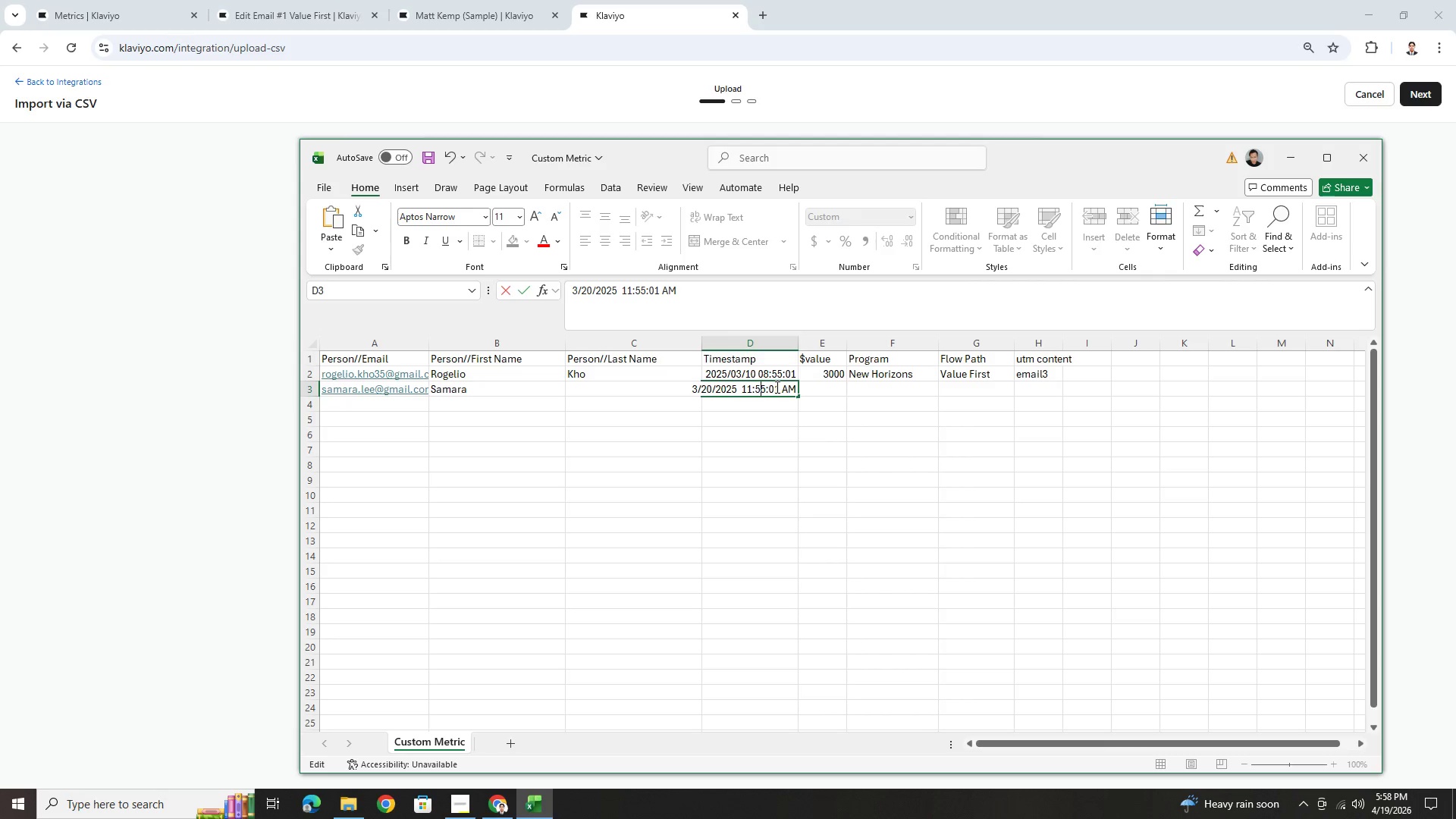 
key(Backspace)
 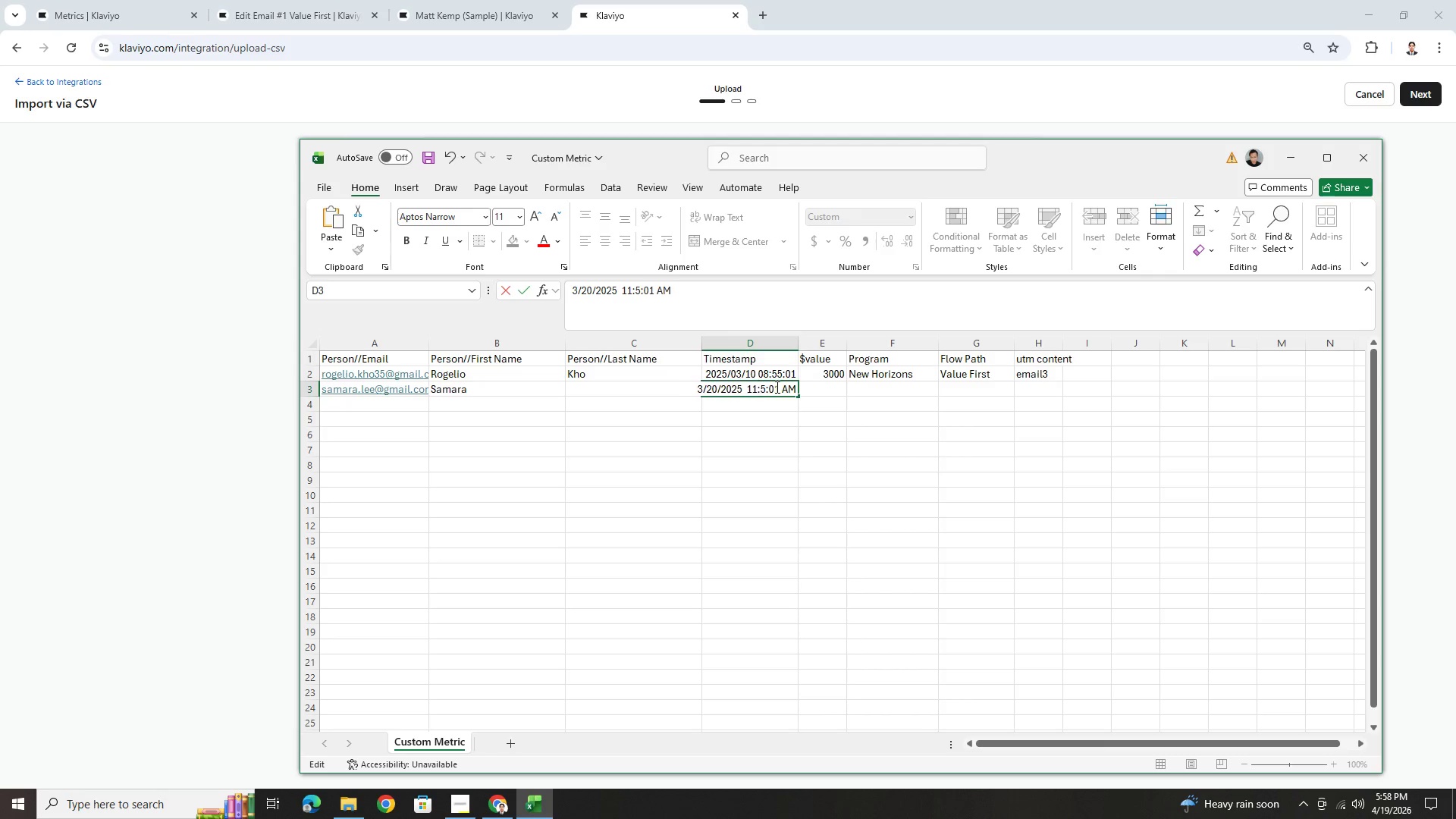 
key(4)
 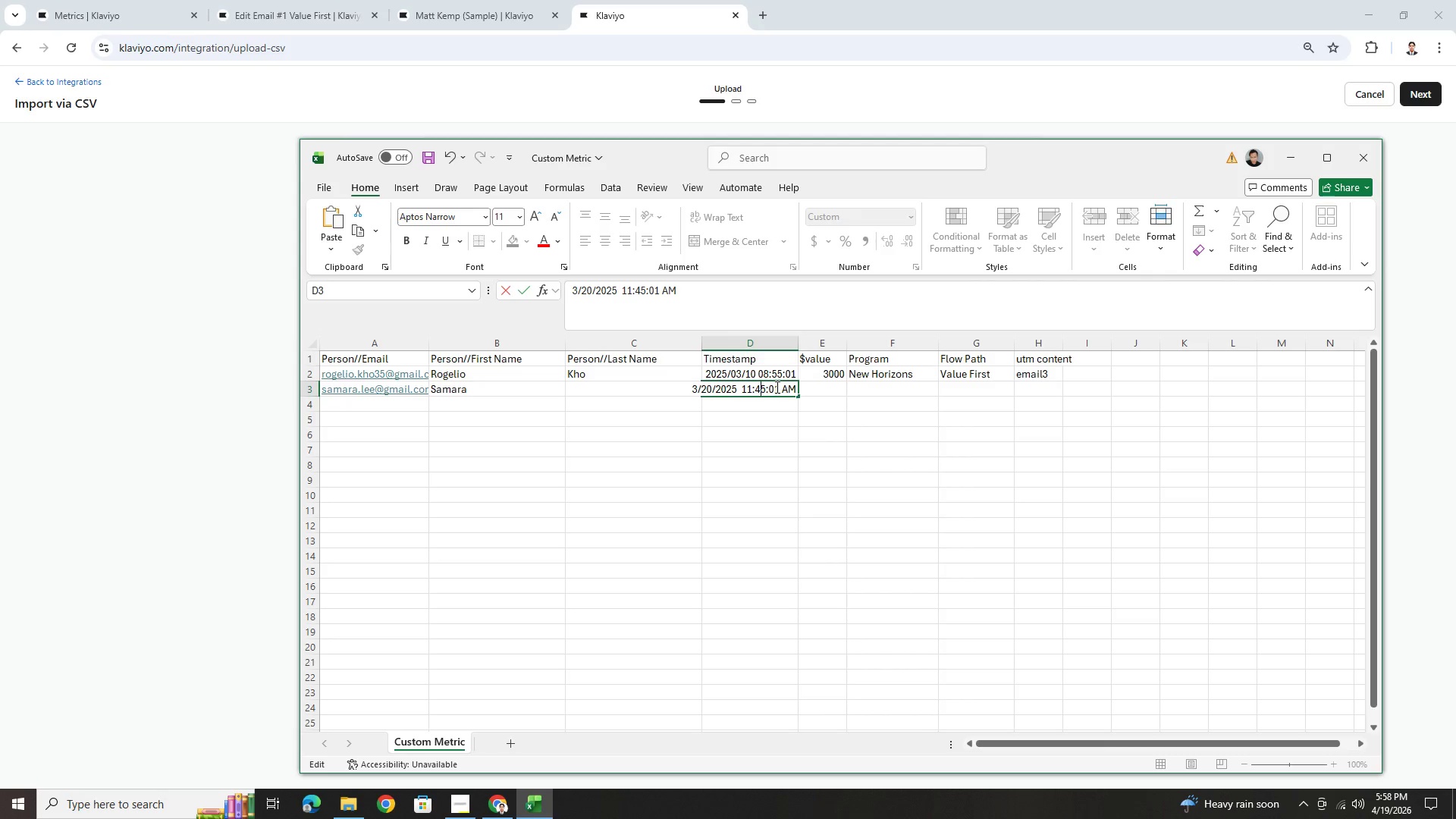 
key(ArrowRight)
 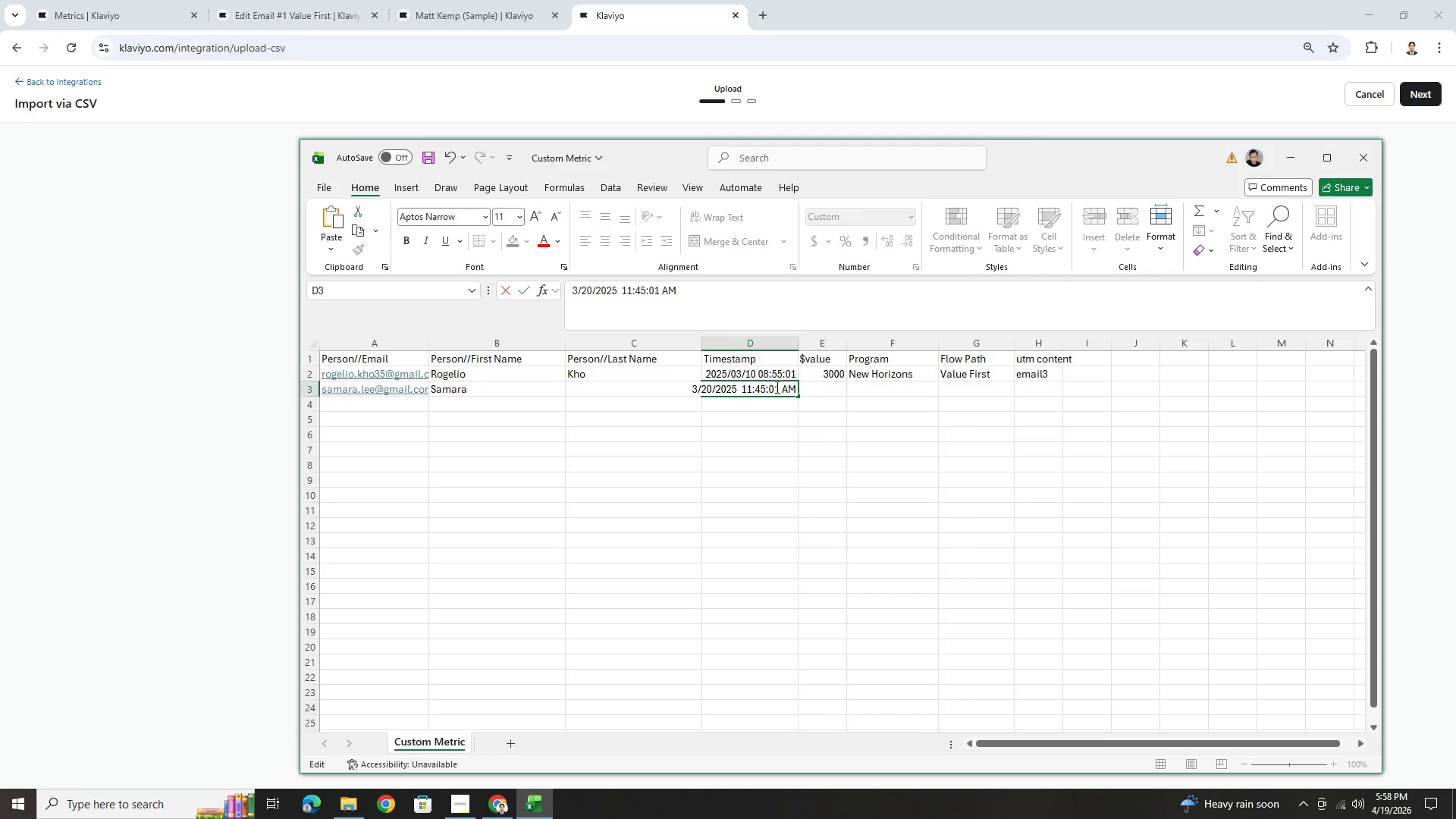 
key(ArrowRight)
 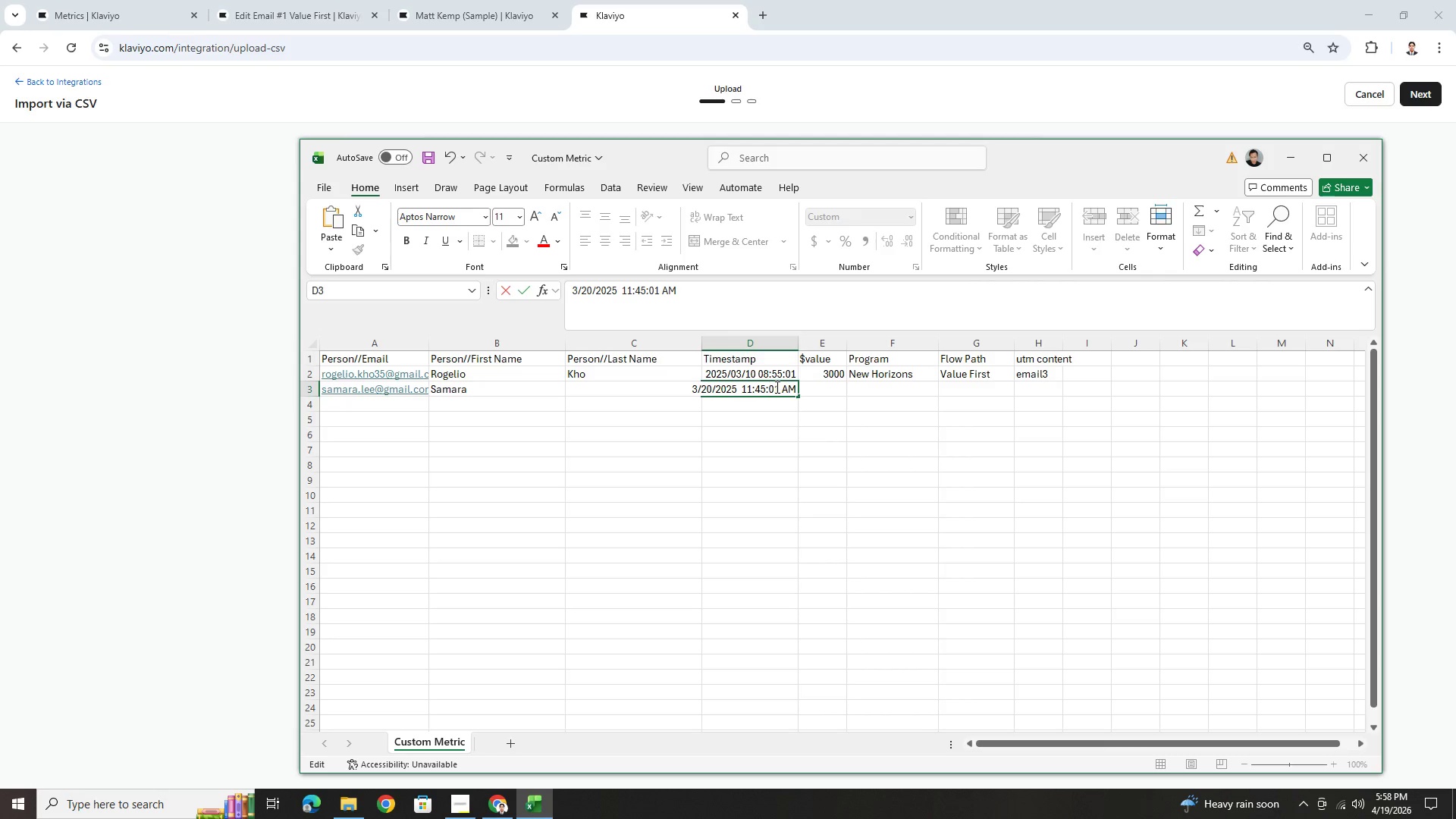 
key(ArrowRight)
 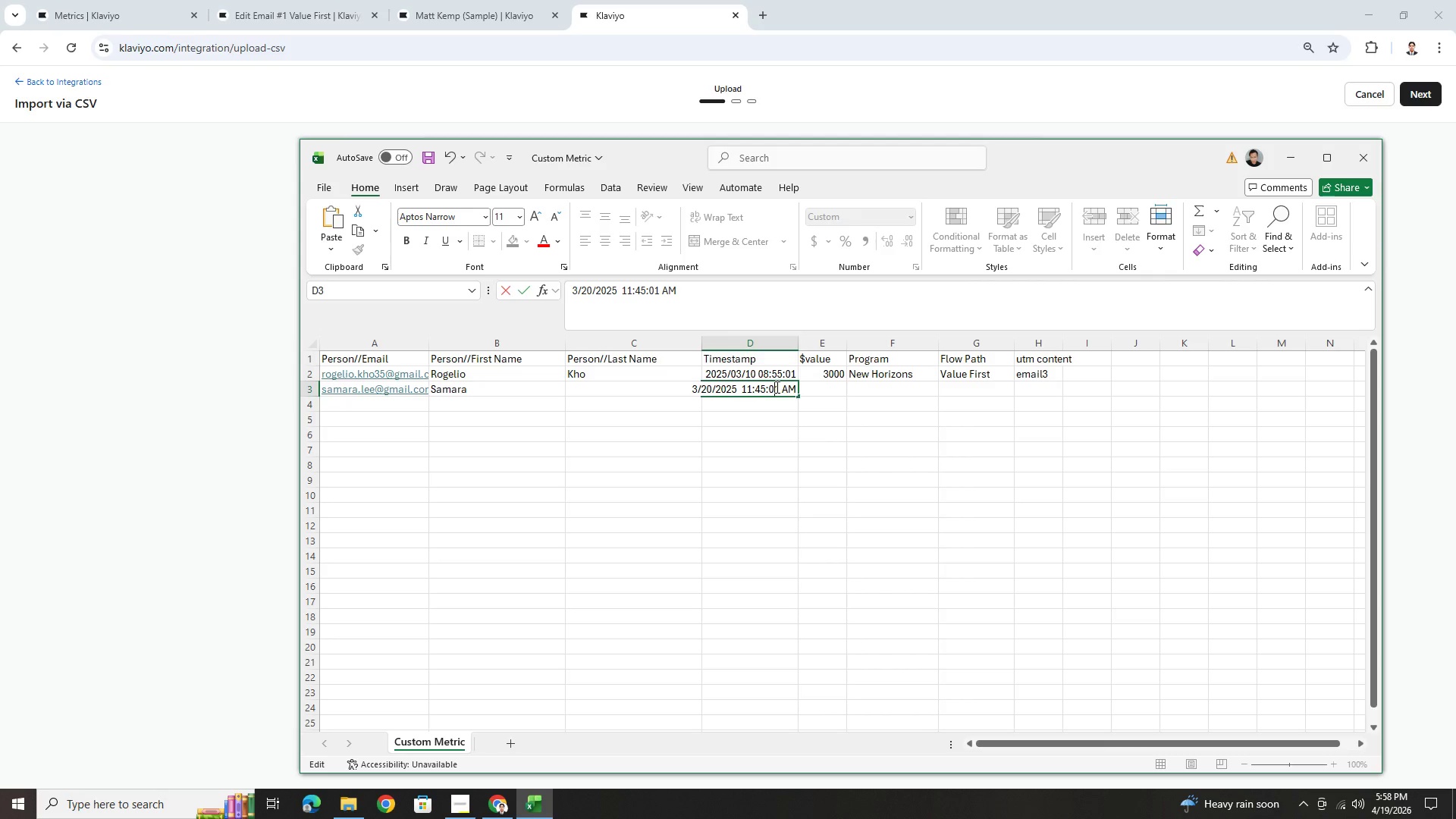 
key(ArrowRight)
 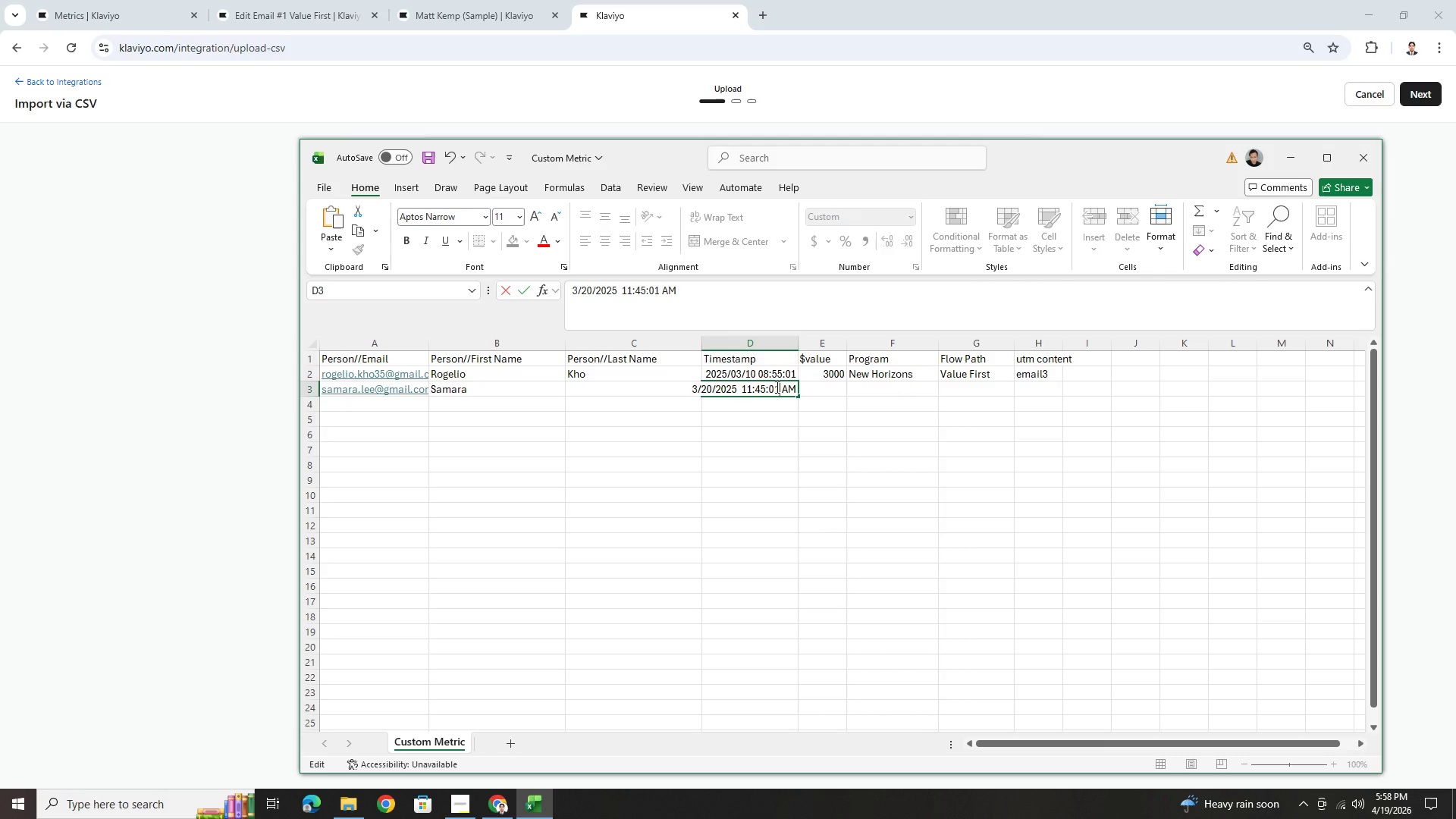 
key(Backspace)
type(34)
 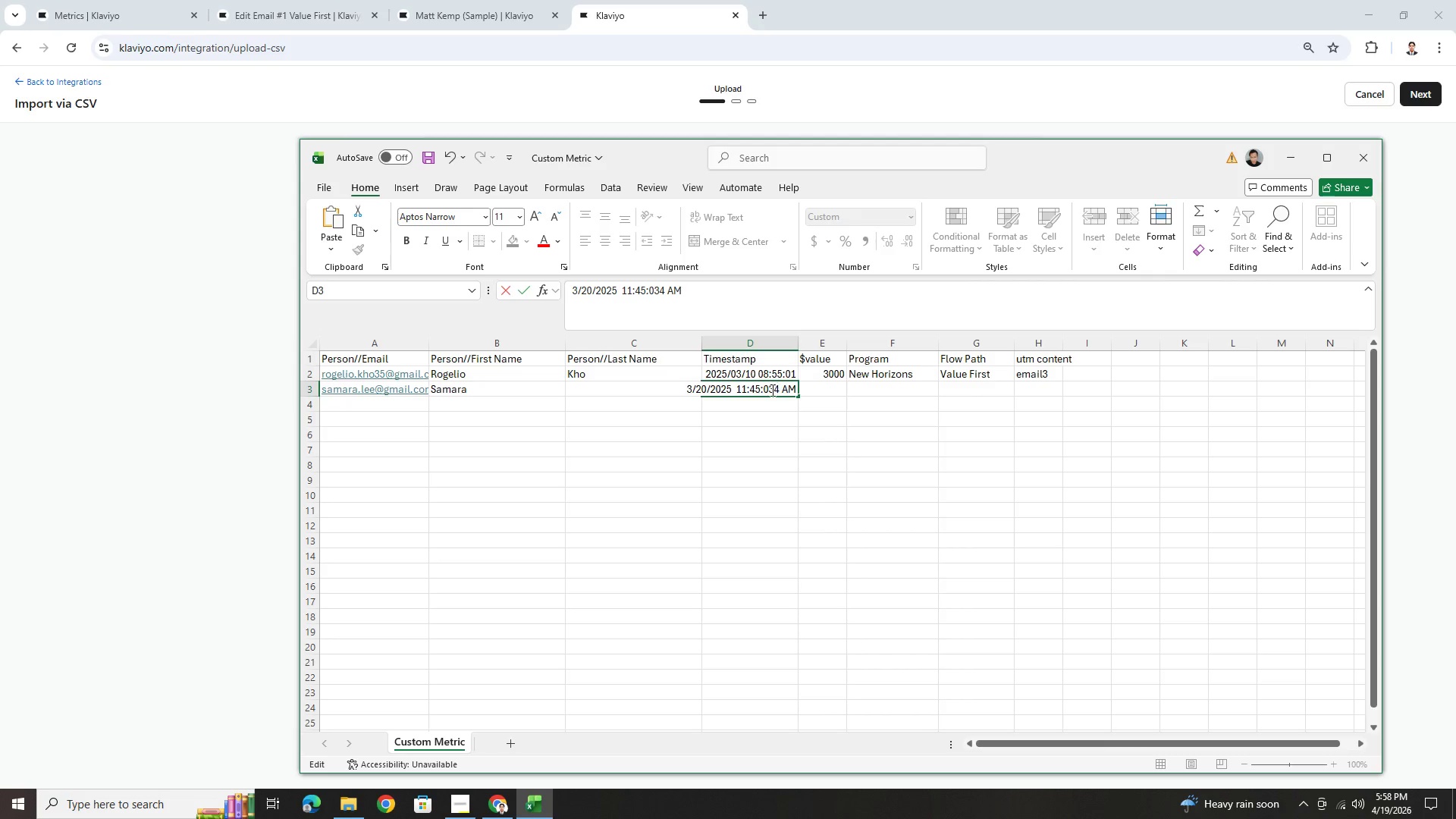 
left_click([769, 391])
 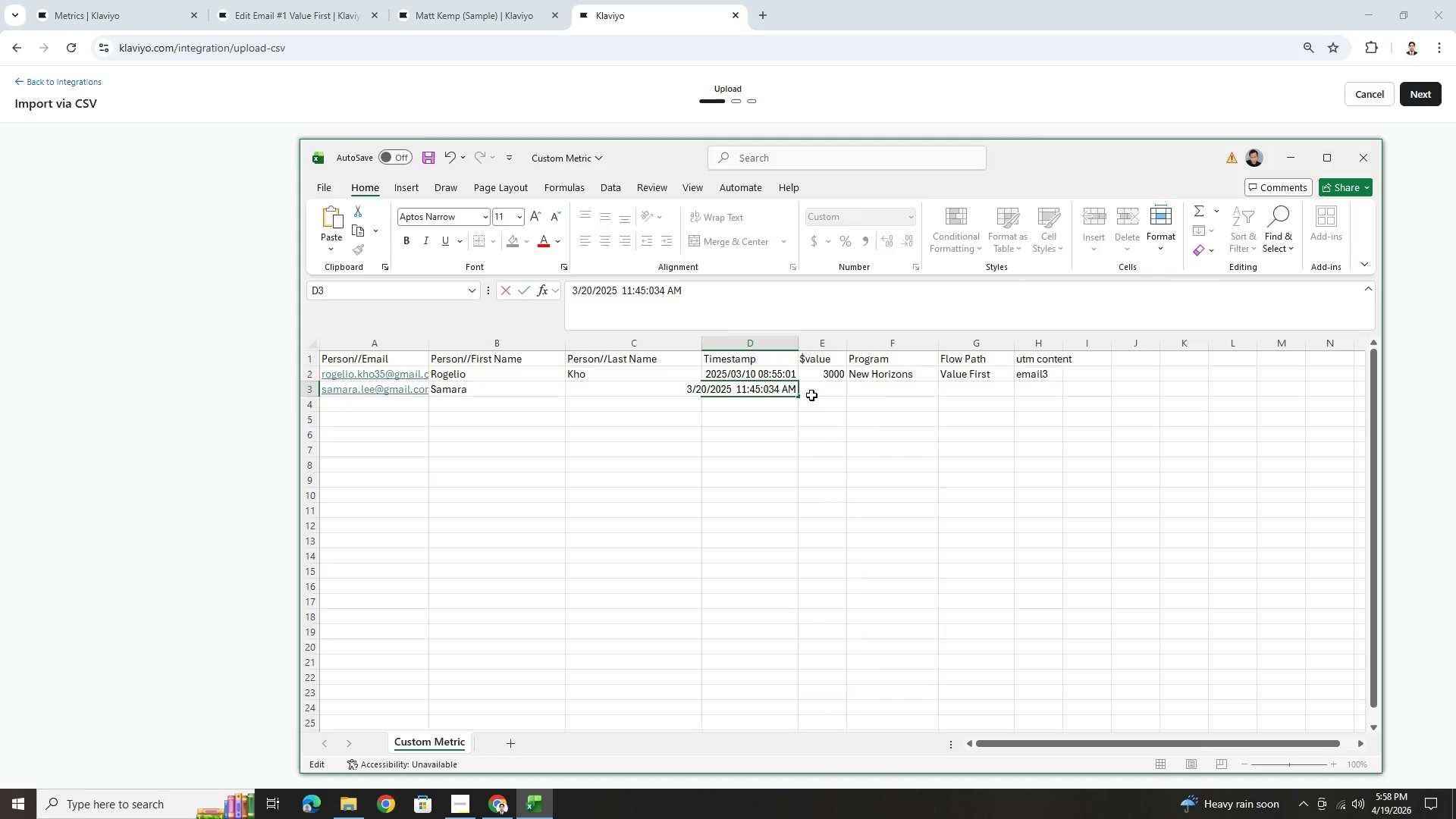 
key(Backspace)
 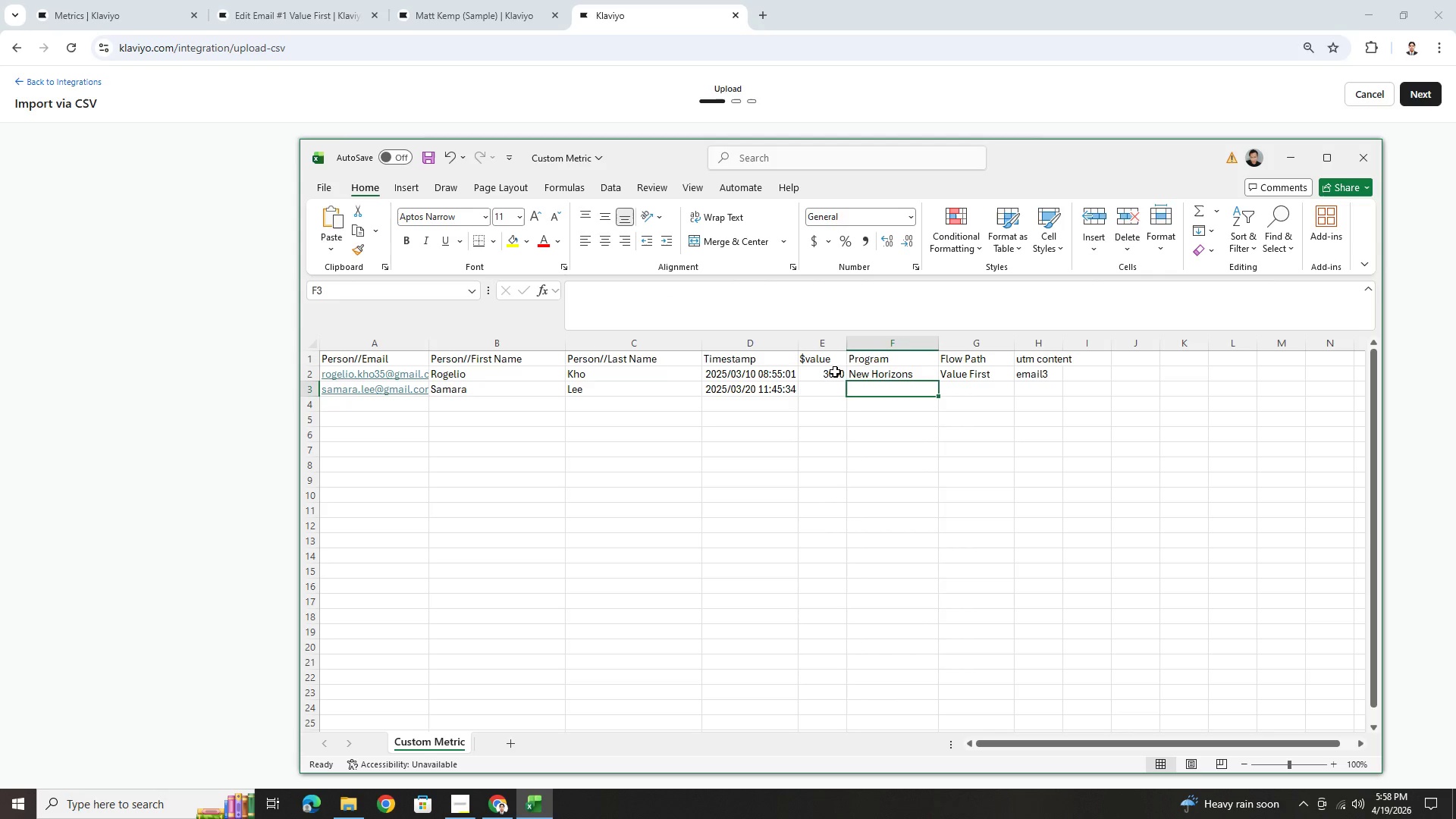 
left_click([843, 385])
 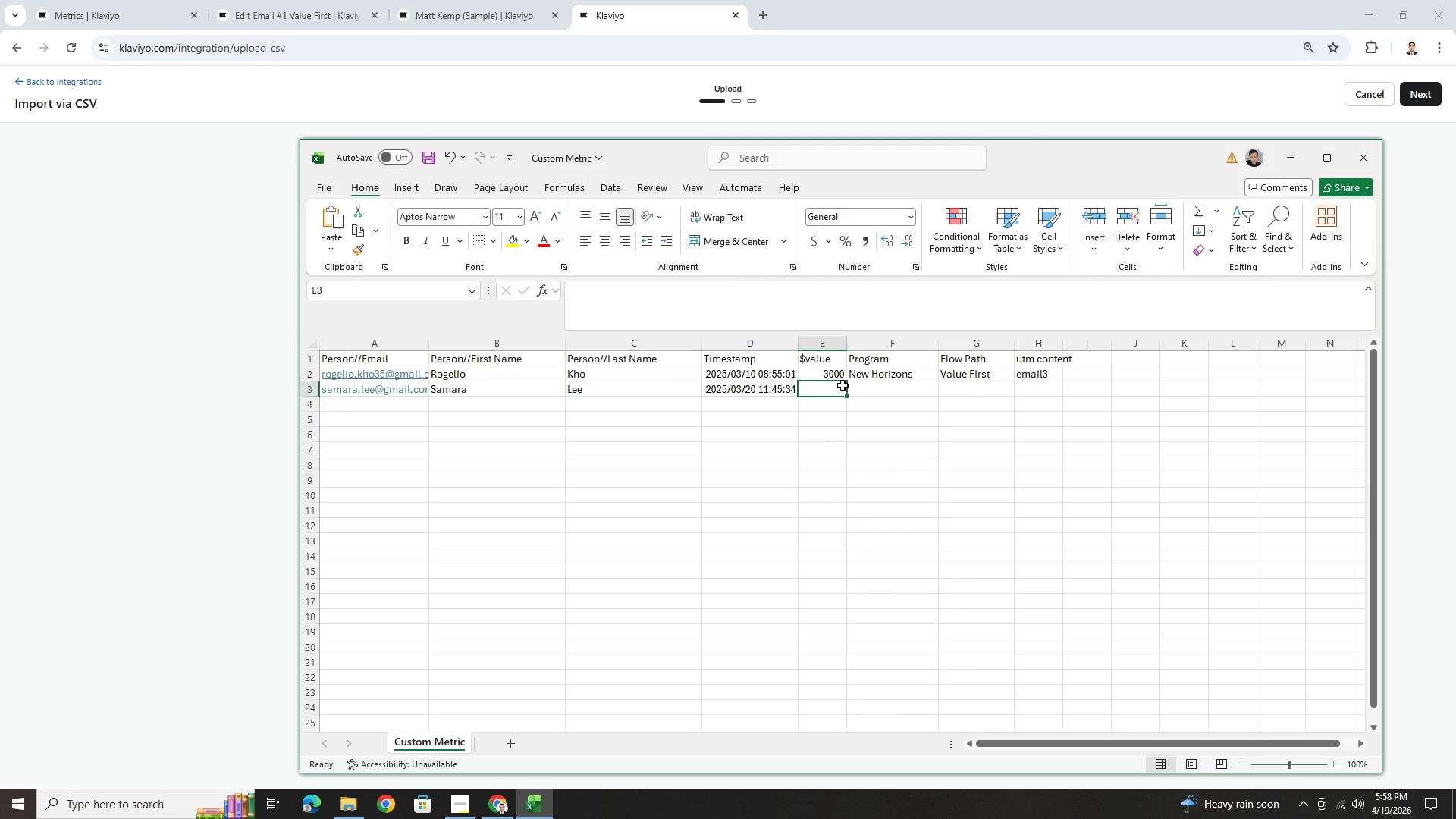 
key(Numpad3)
 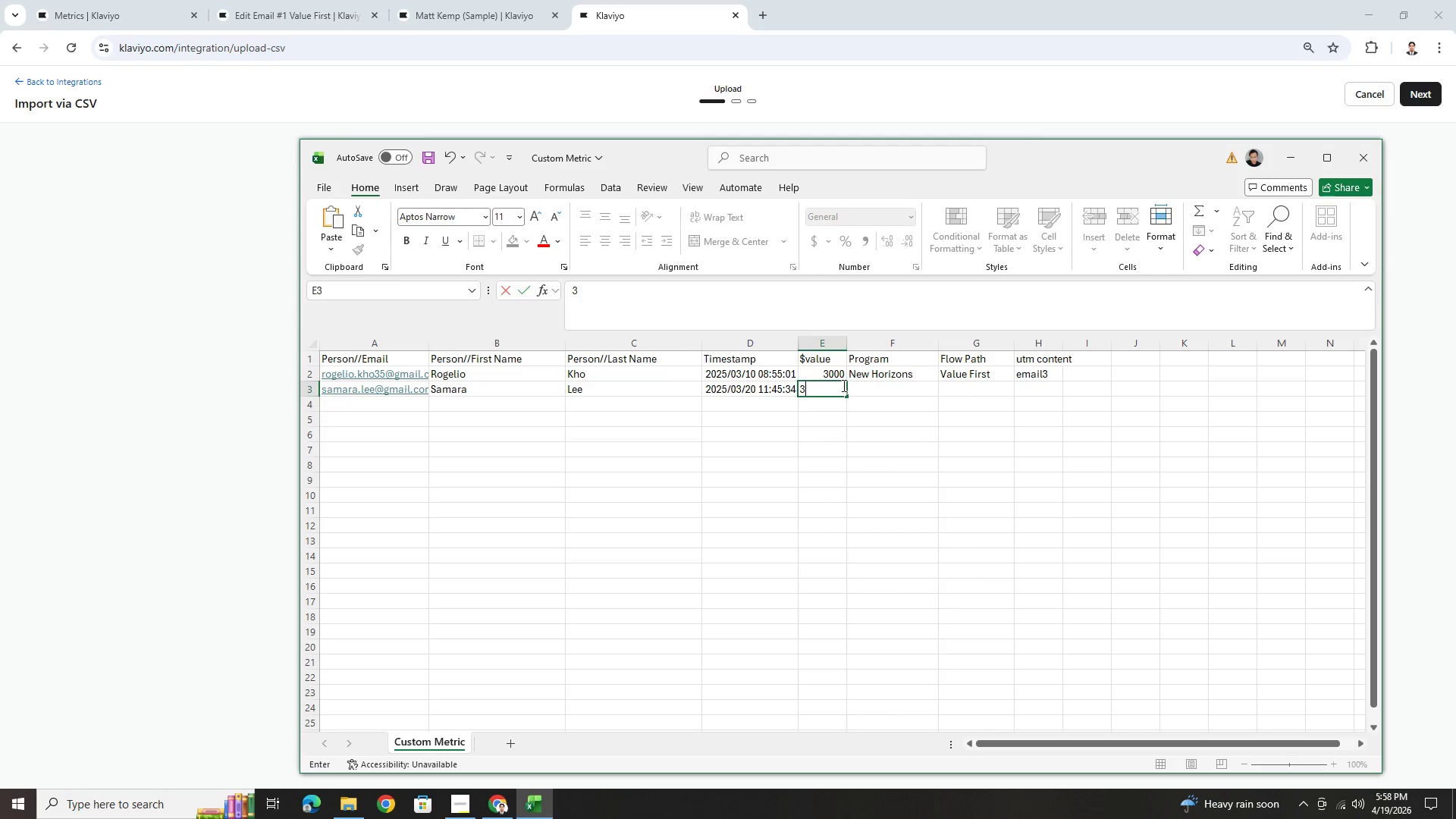 
key(Numpad0)
 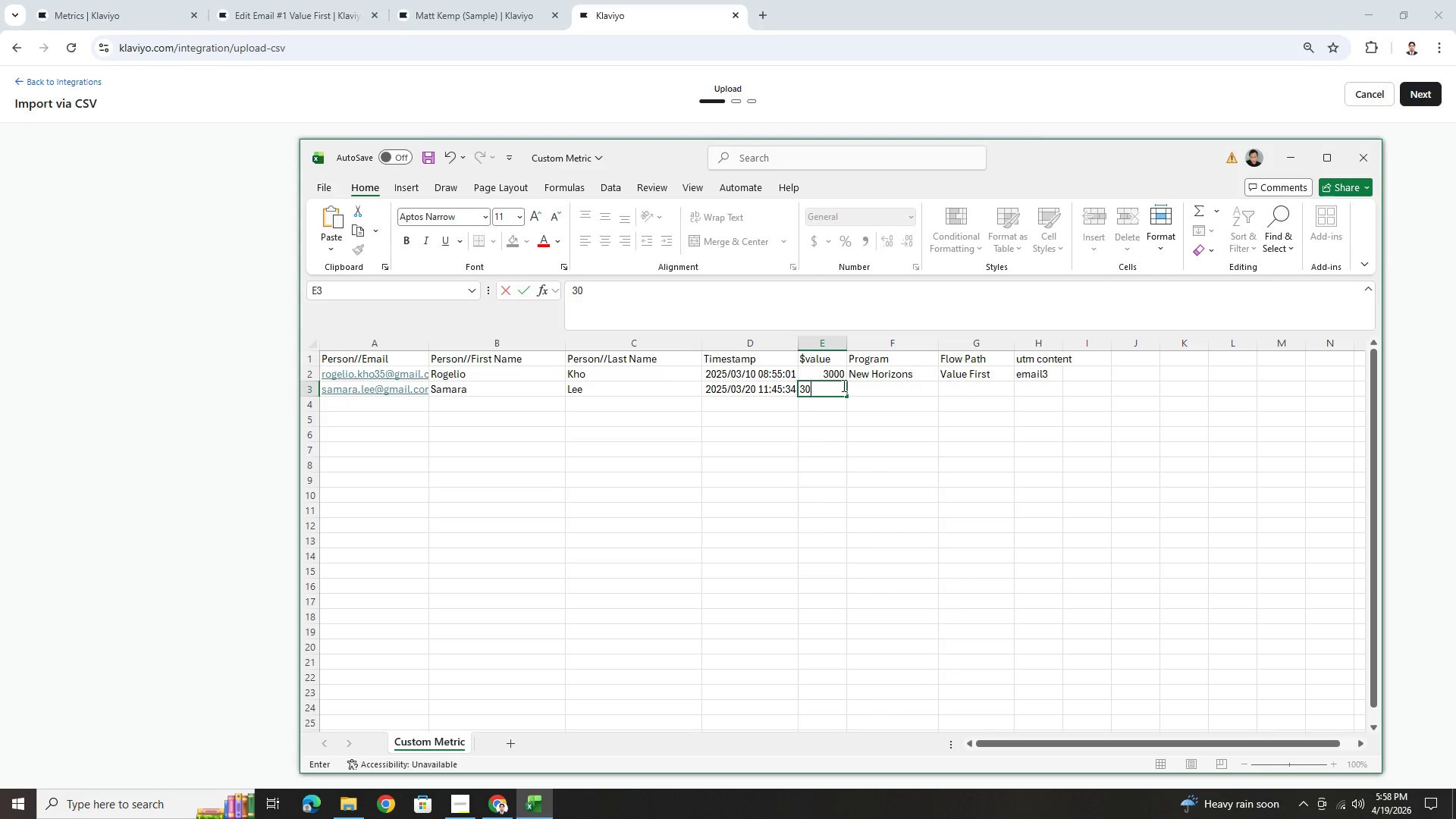 
key(Numpad0)
 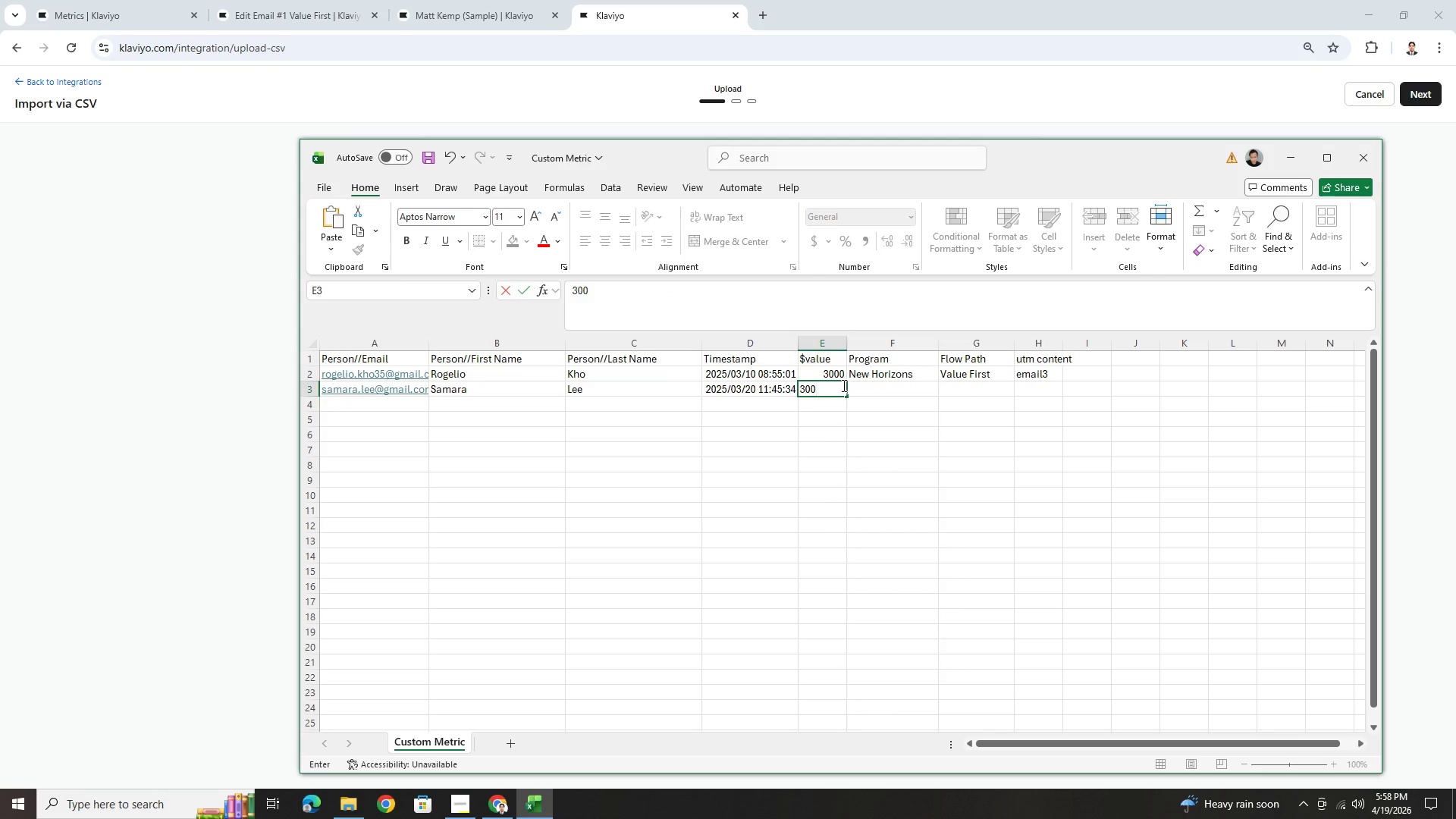 
key(Numpad0)
 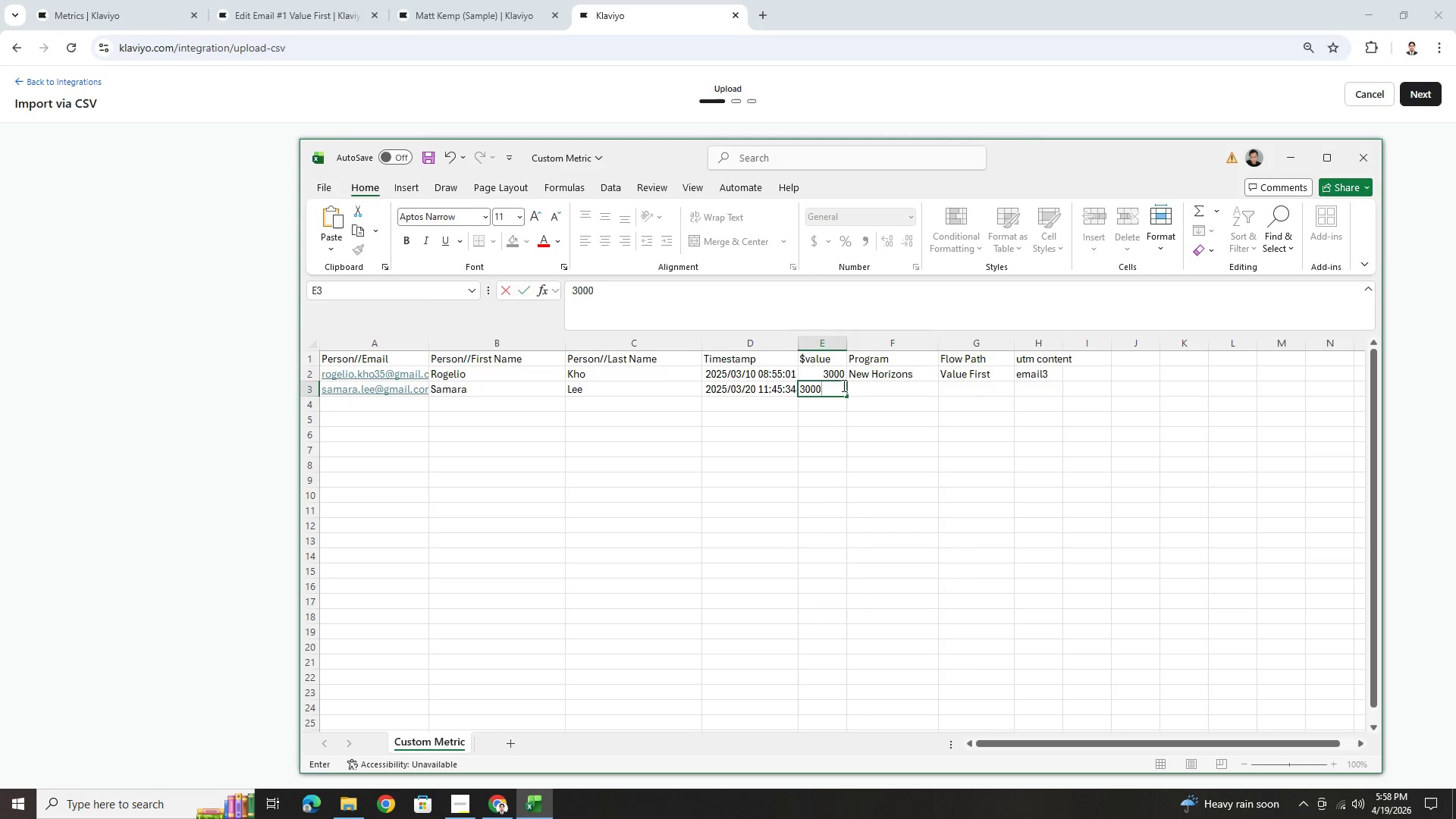 
key(Tab)
 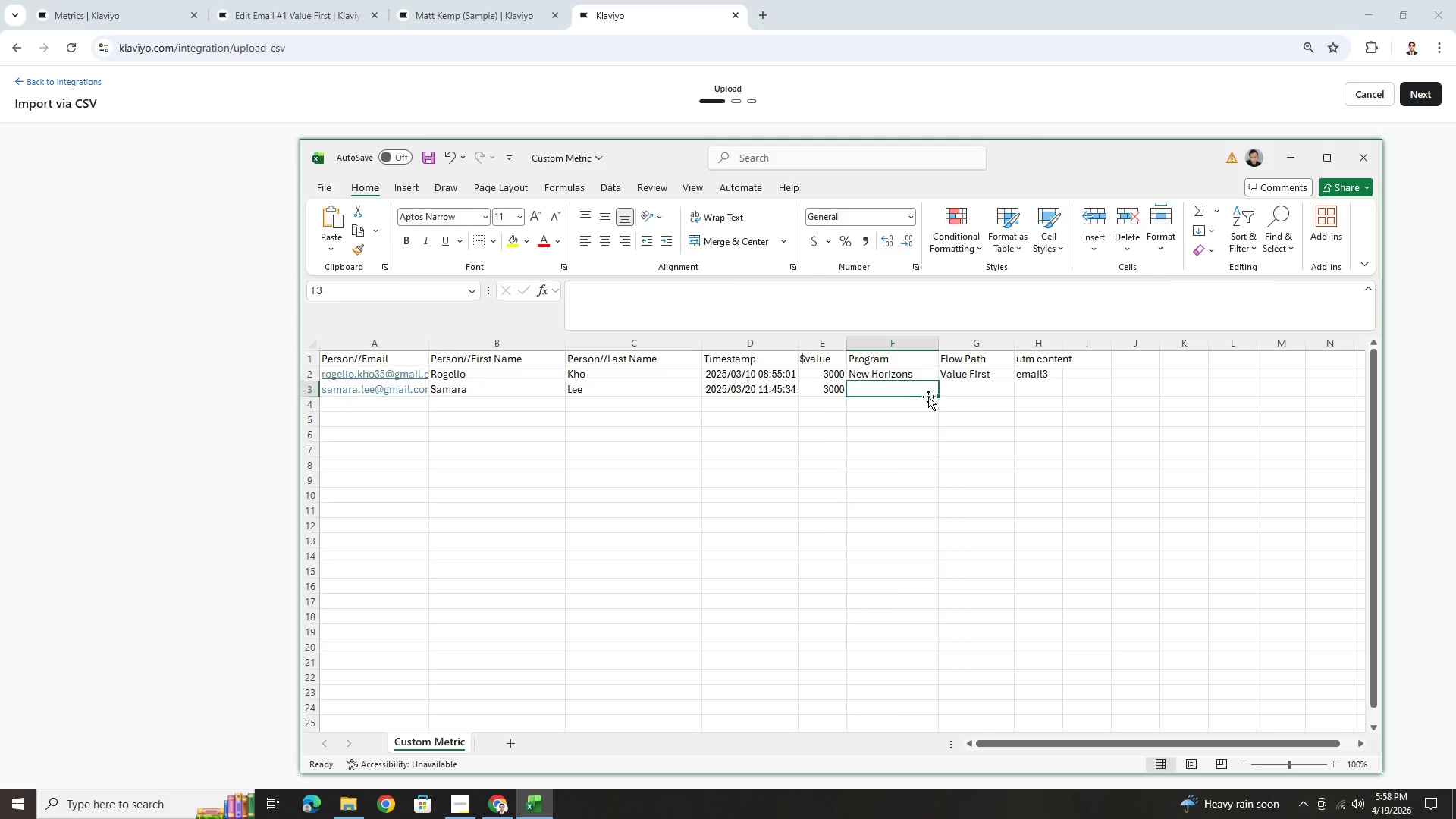 
left_click([930, 373])
 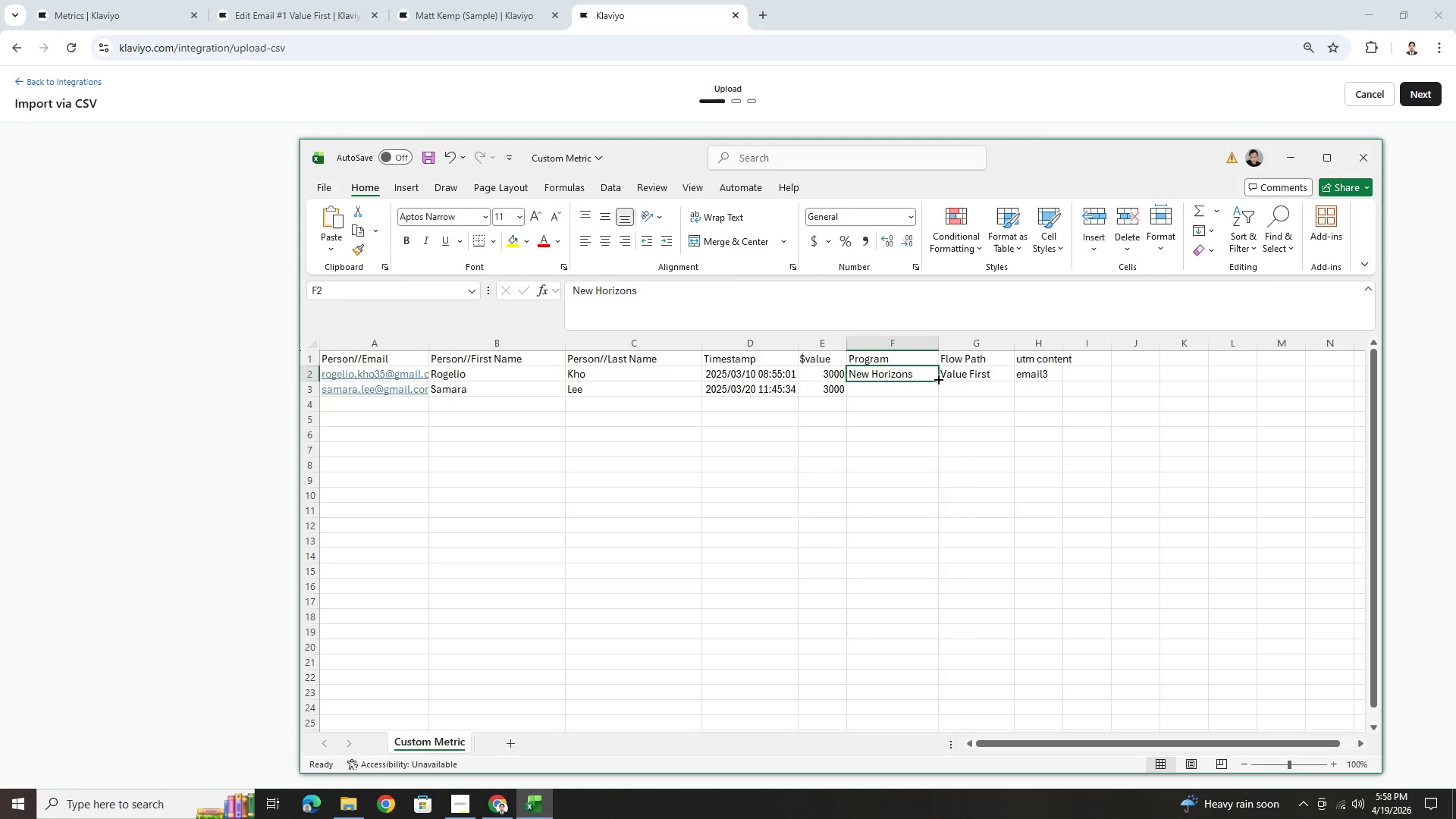 
left_click_drag(start_coordinate=[937, 378], to_coordinate=[939, 387])
 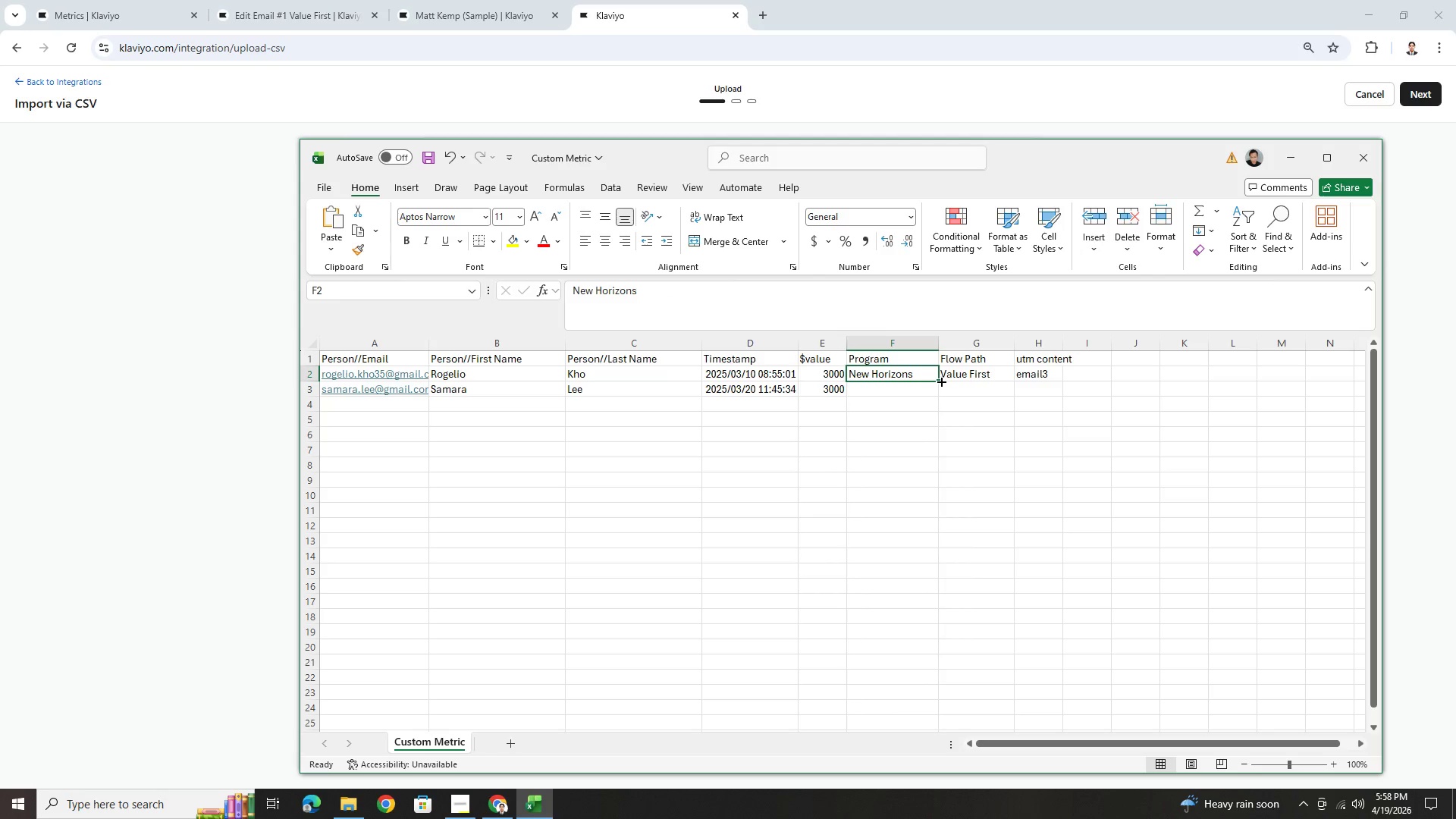 
left_click_drag(start_coordinate=[940, 381], to_coordinate=[941, 391])
 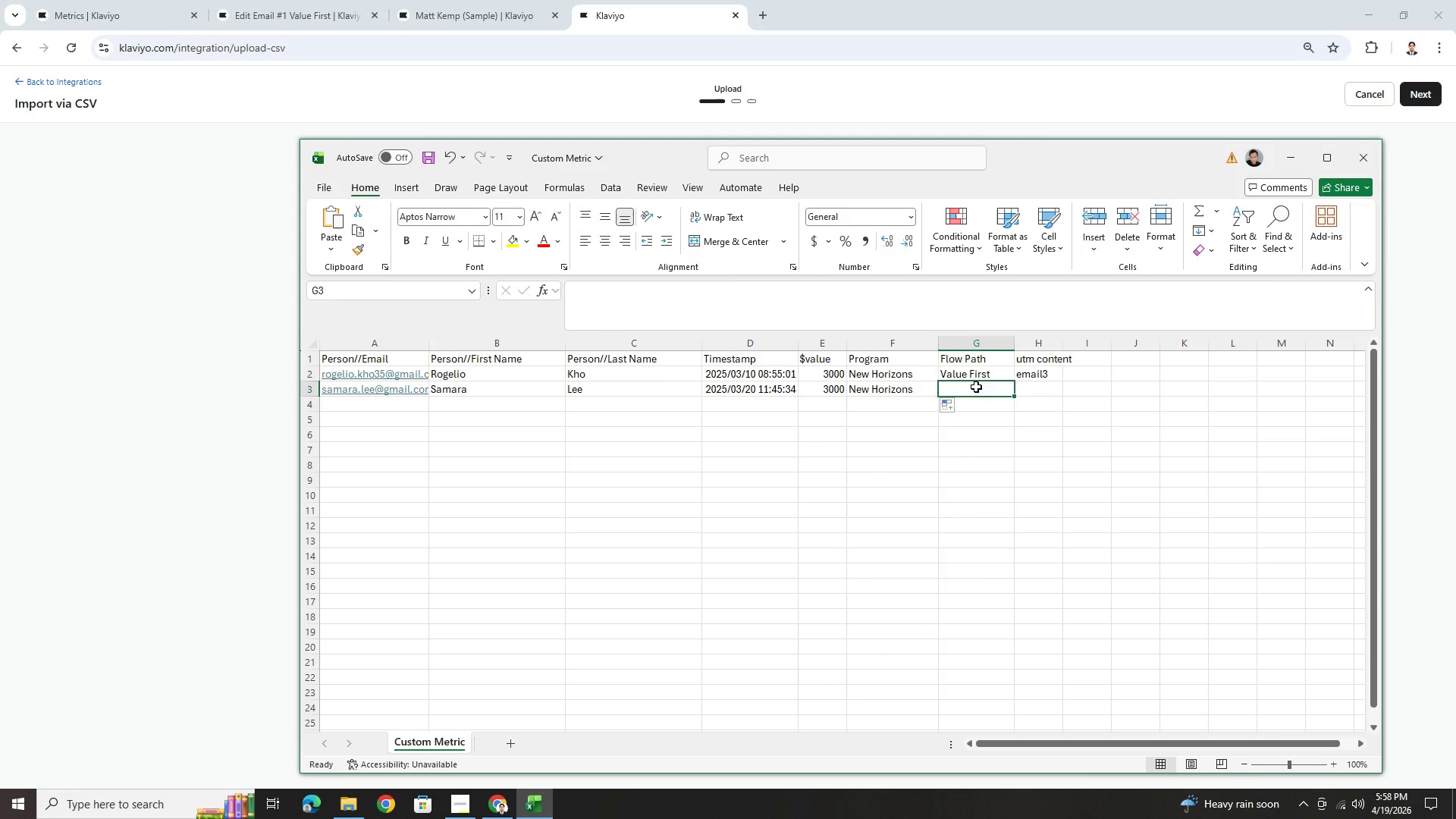 
double_click([976, 387])
 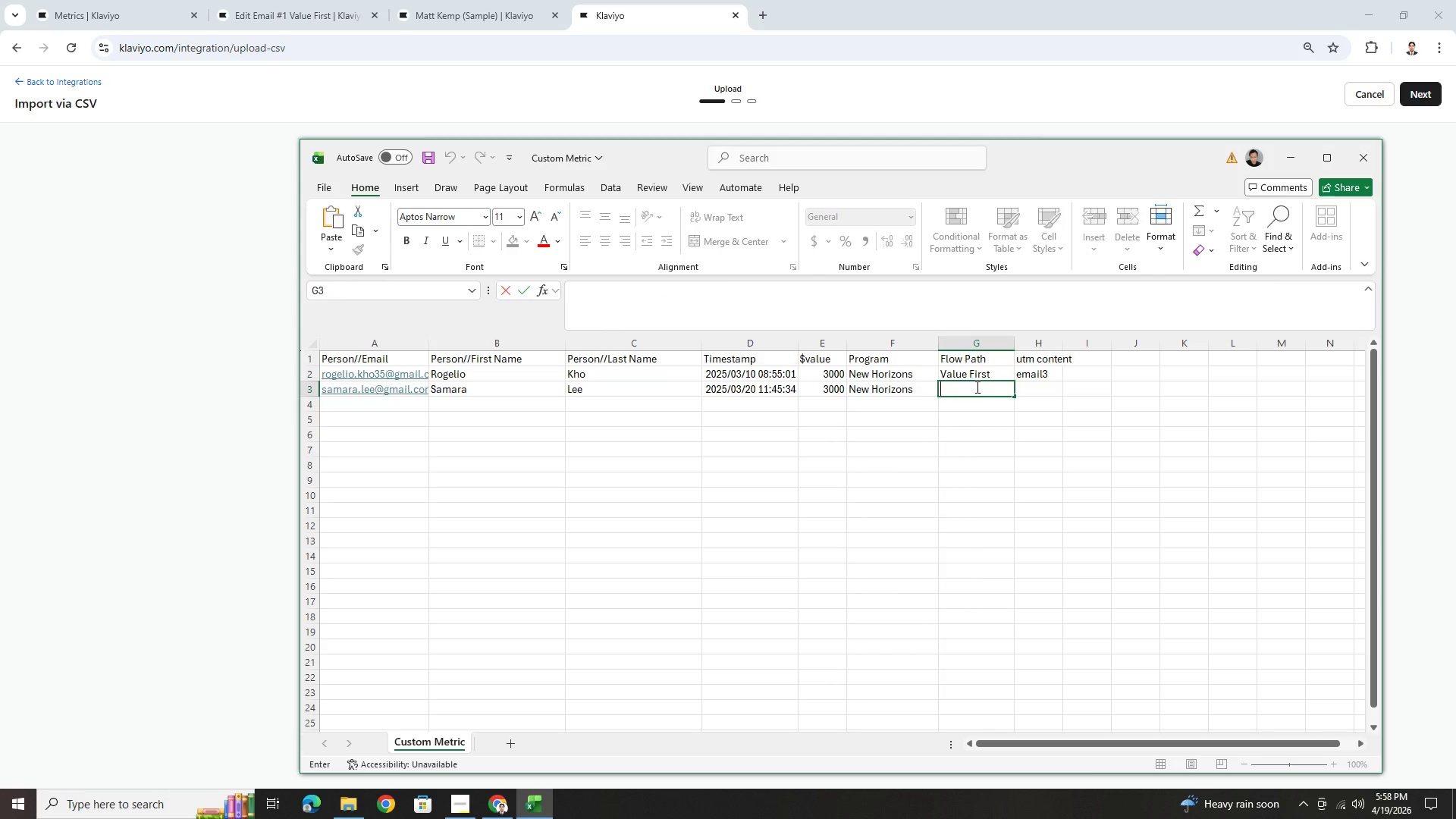 
type(Direcr-Action)
key(Tab)
type(email2)
 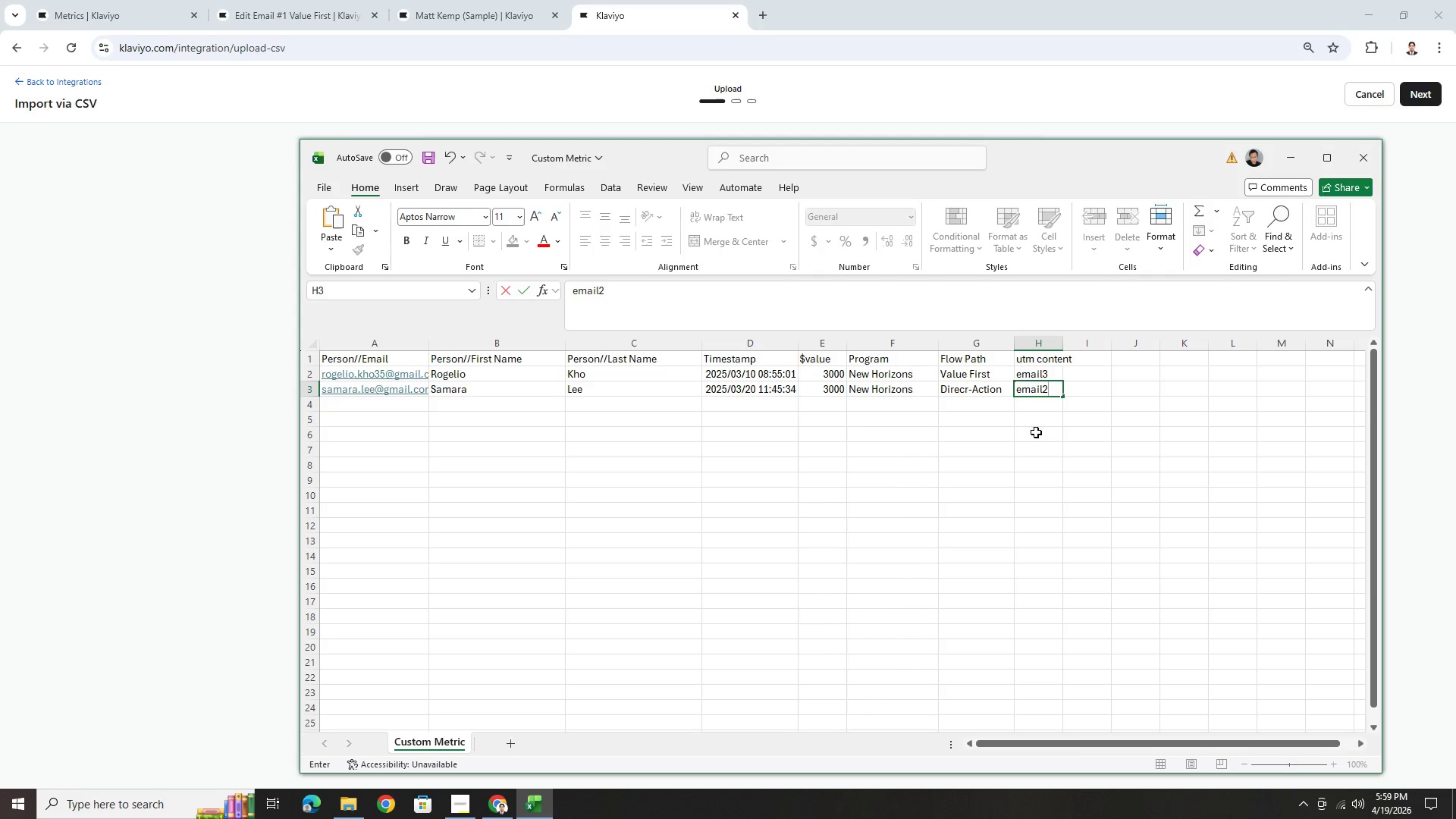 
left_click([1041, 442])
 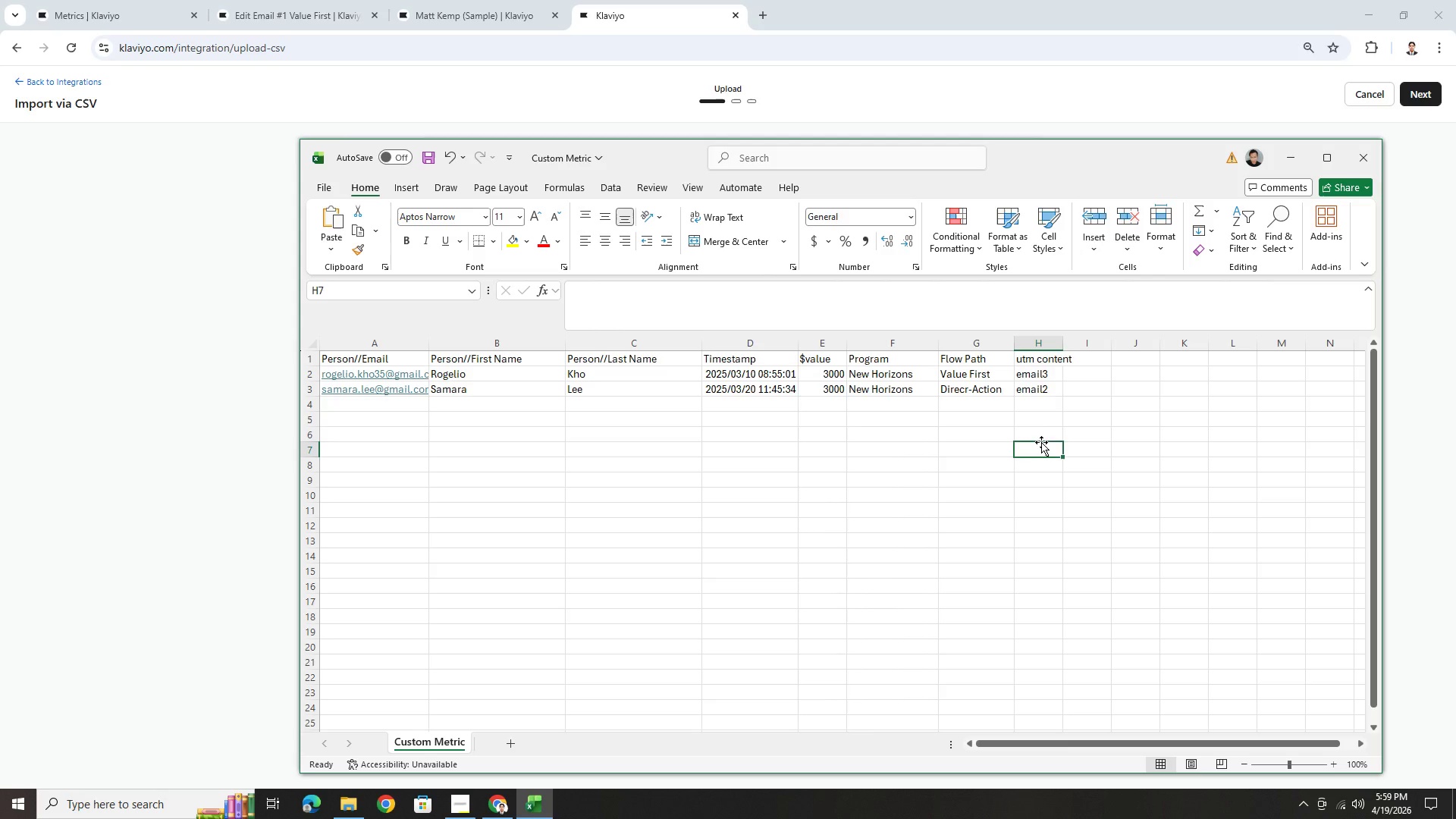 
key(Control+S)
 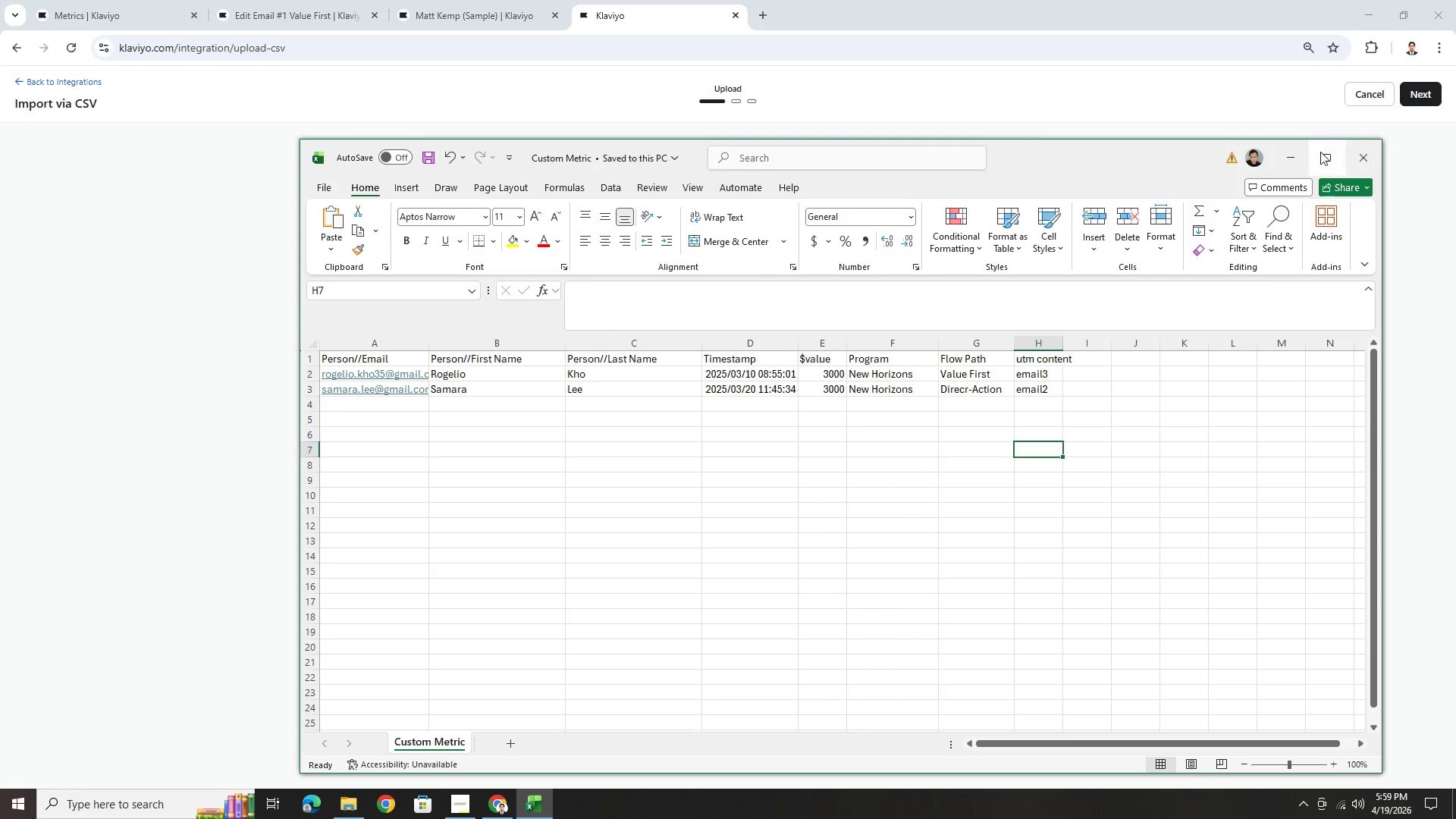 
left_click([1300, 152])
 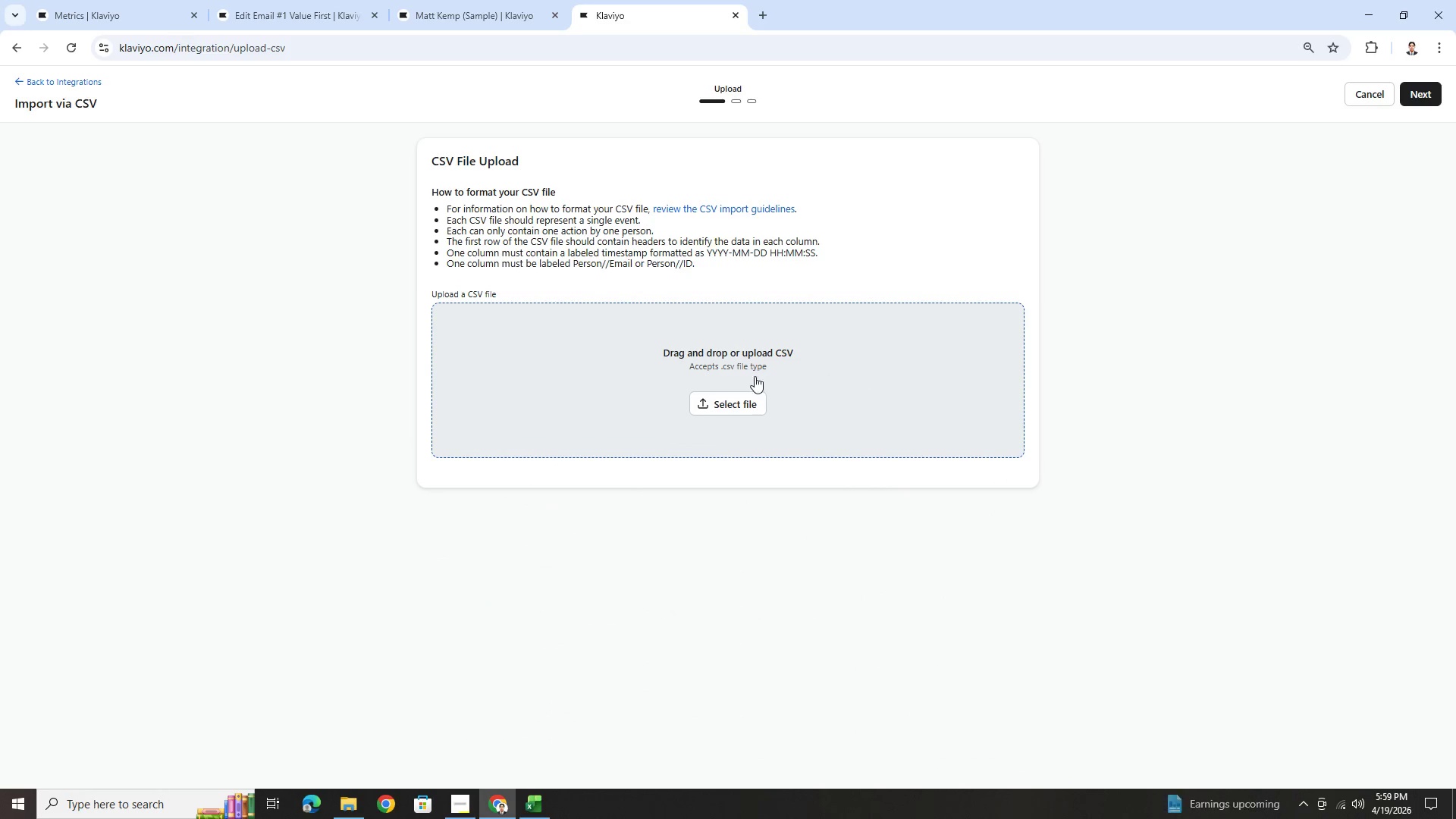 
left_click([743, 387])
 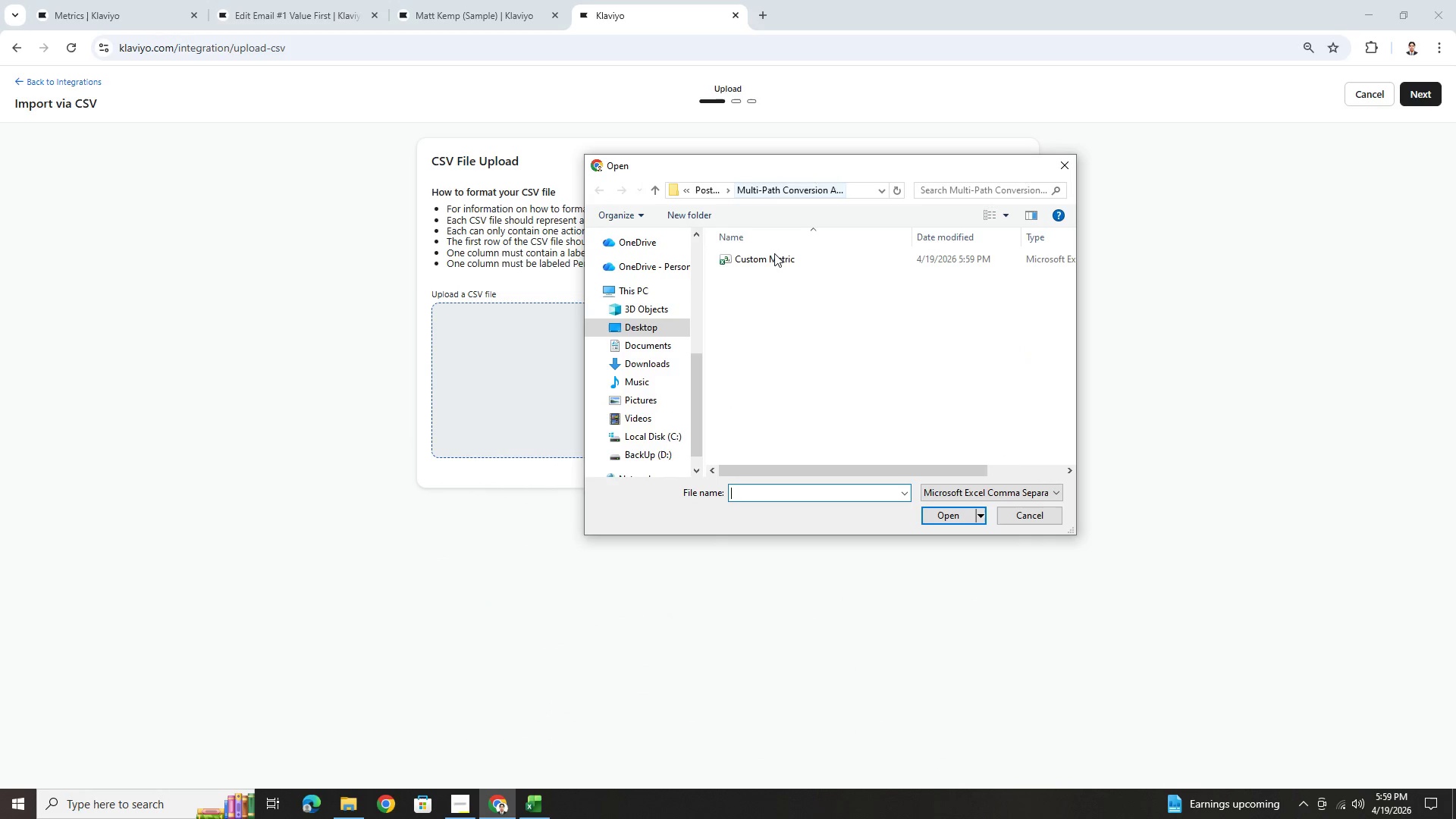 
double_click([779, 259])
 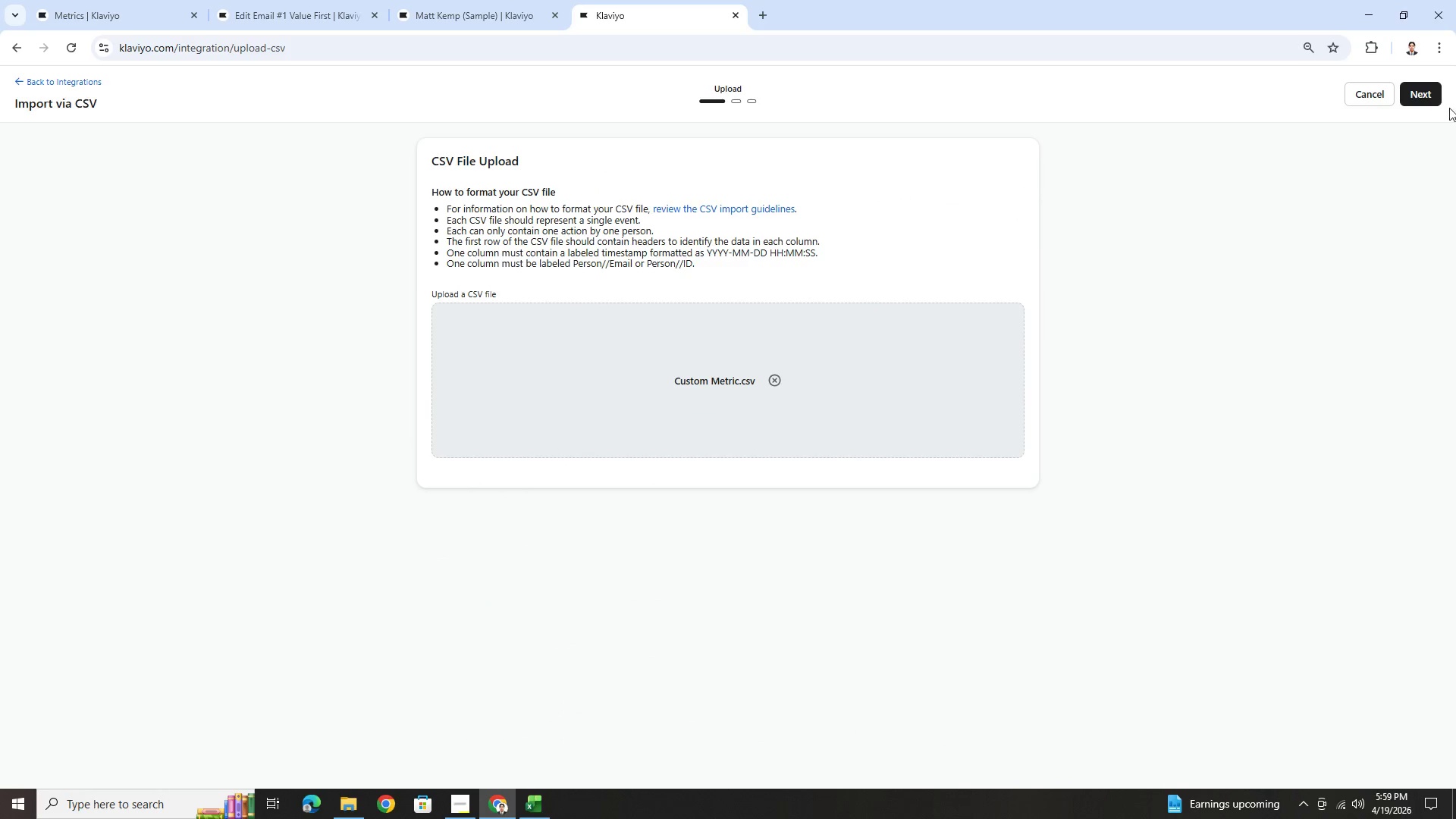 
left_click([1427, 90])
 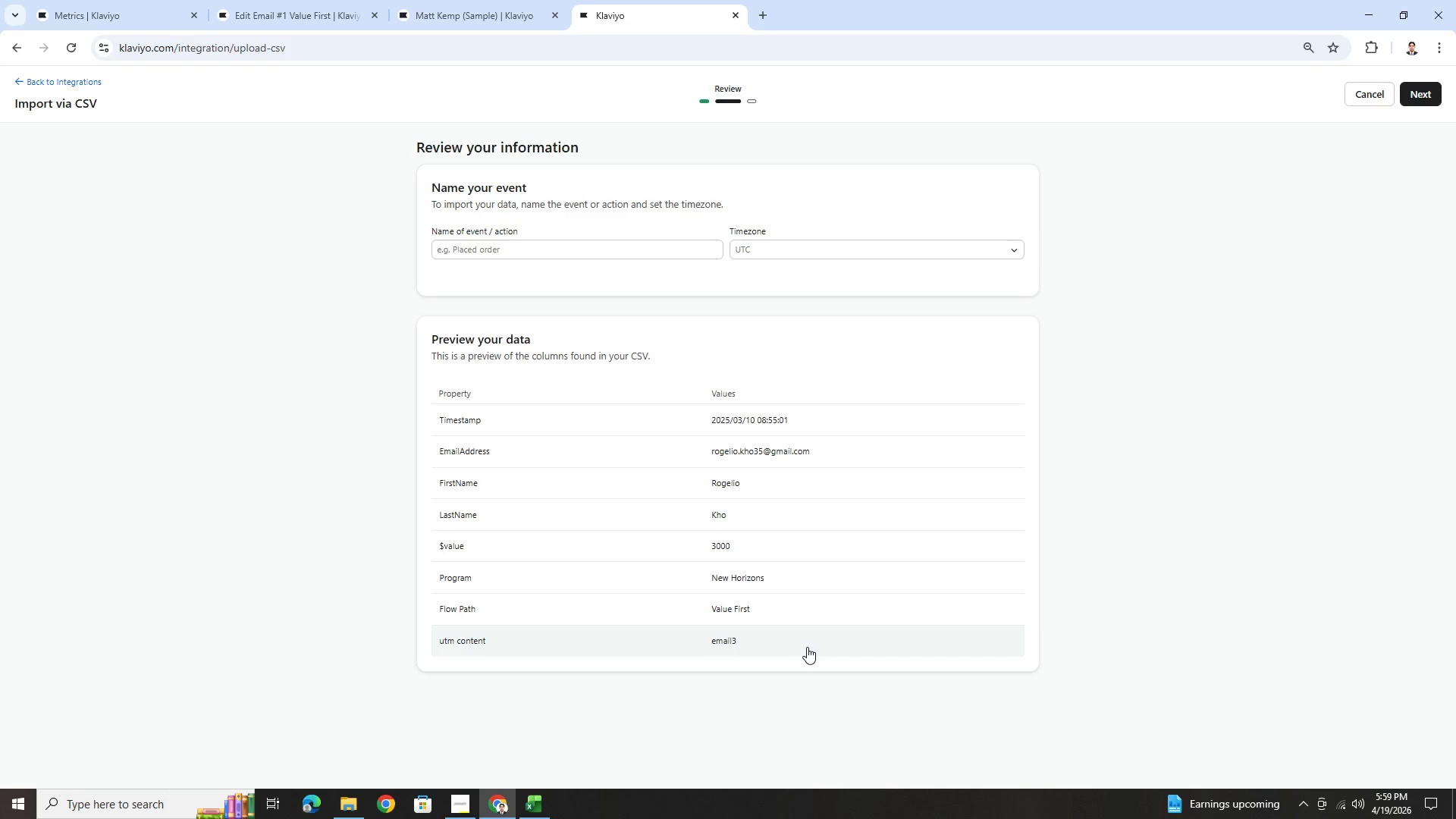 
wait(7.19)
 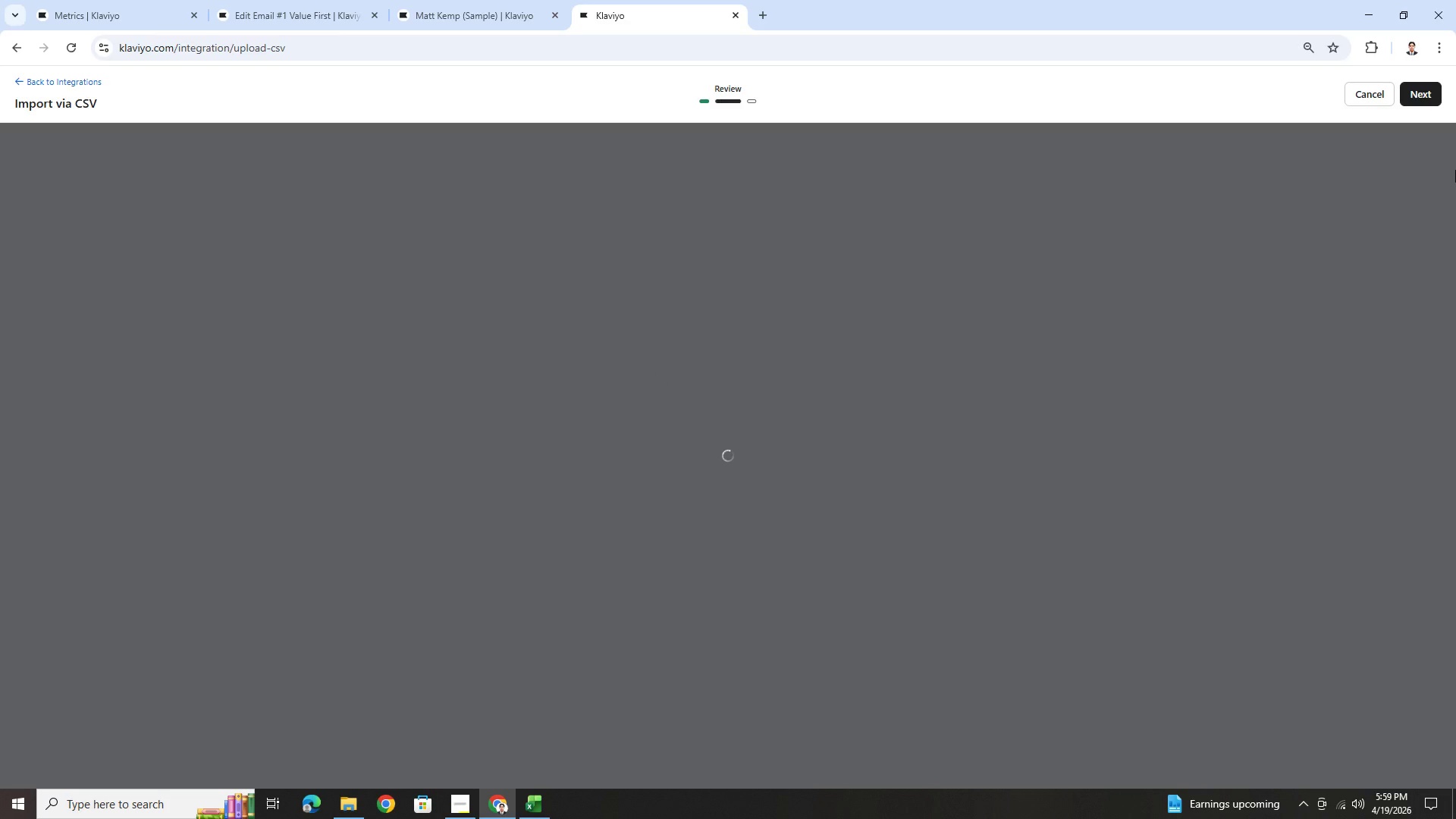 
left_click([631, 251])
 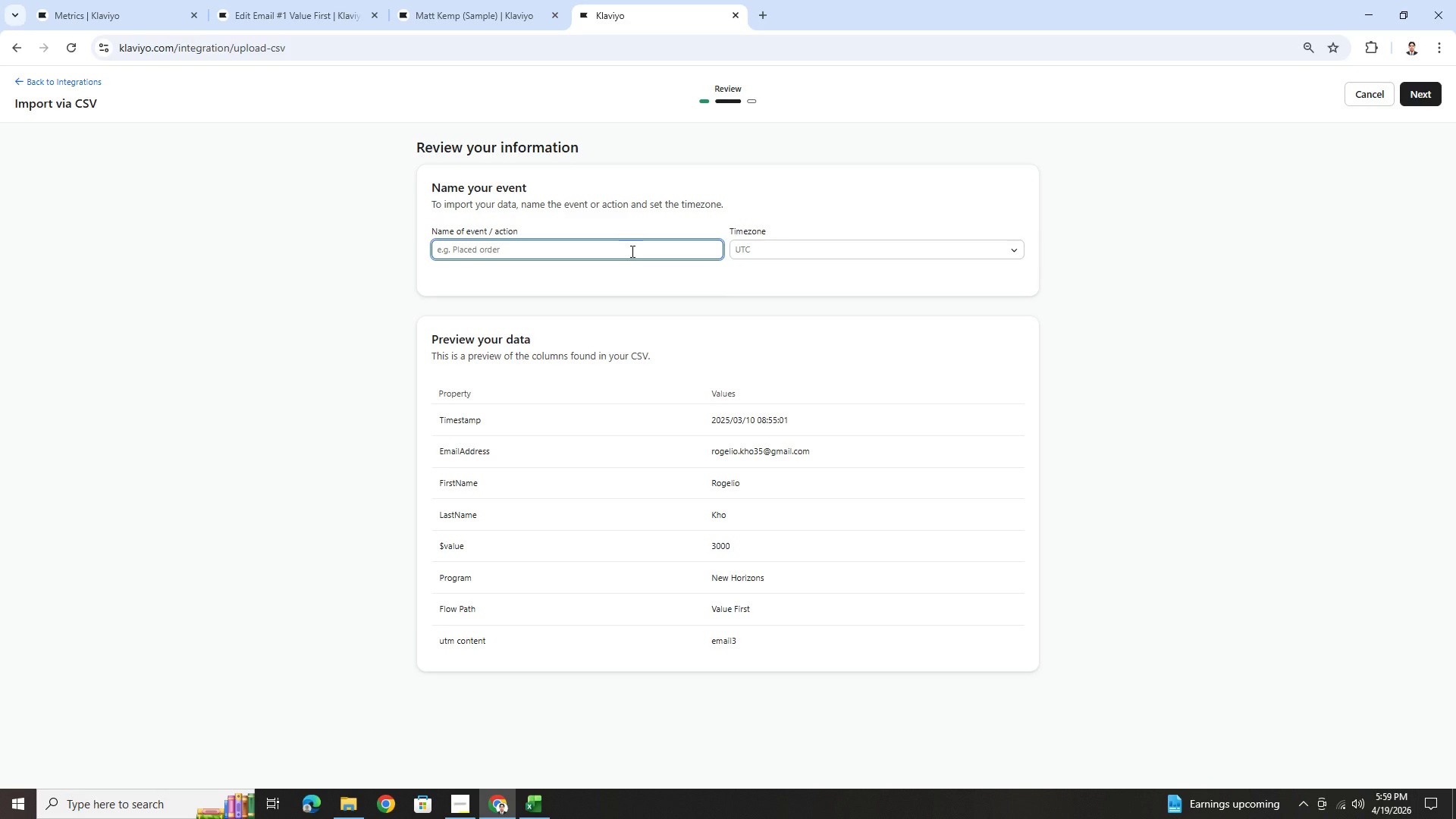 
type(Consultation Booked)
 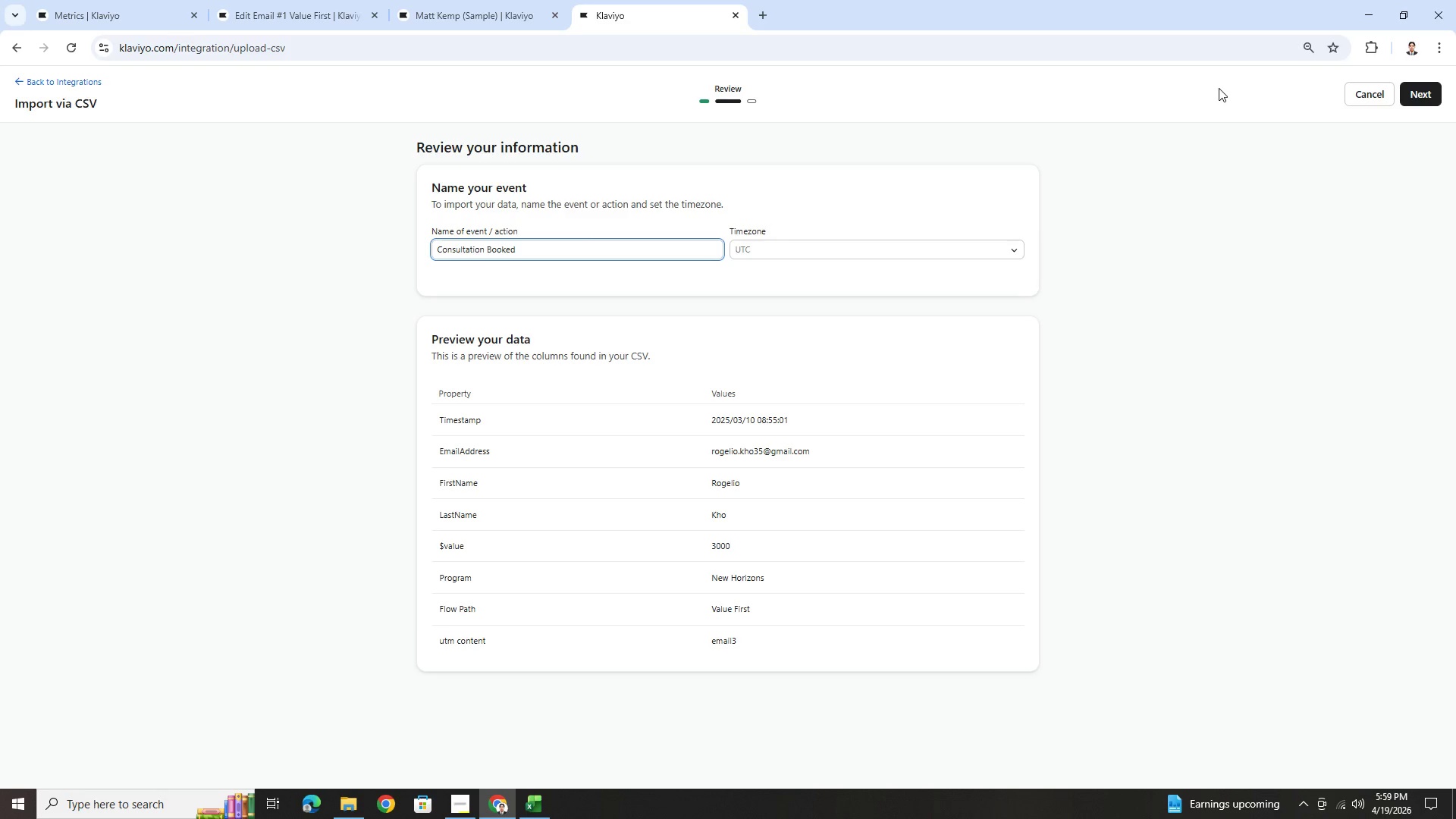 
left_click([1423, 100])
 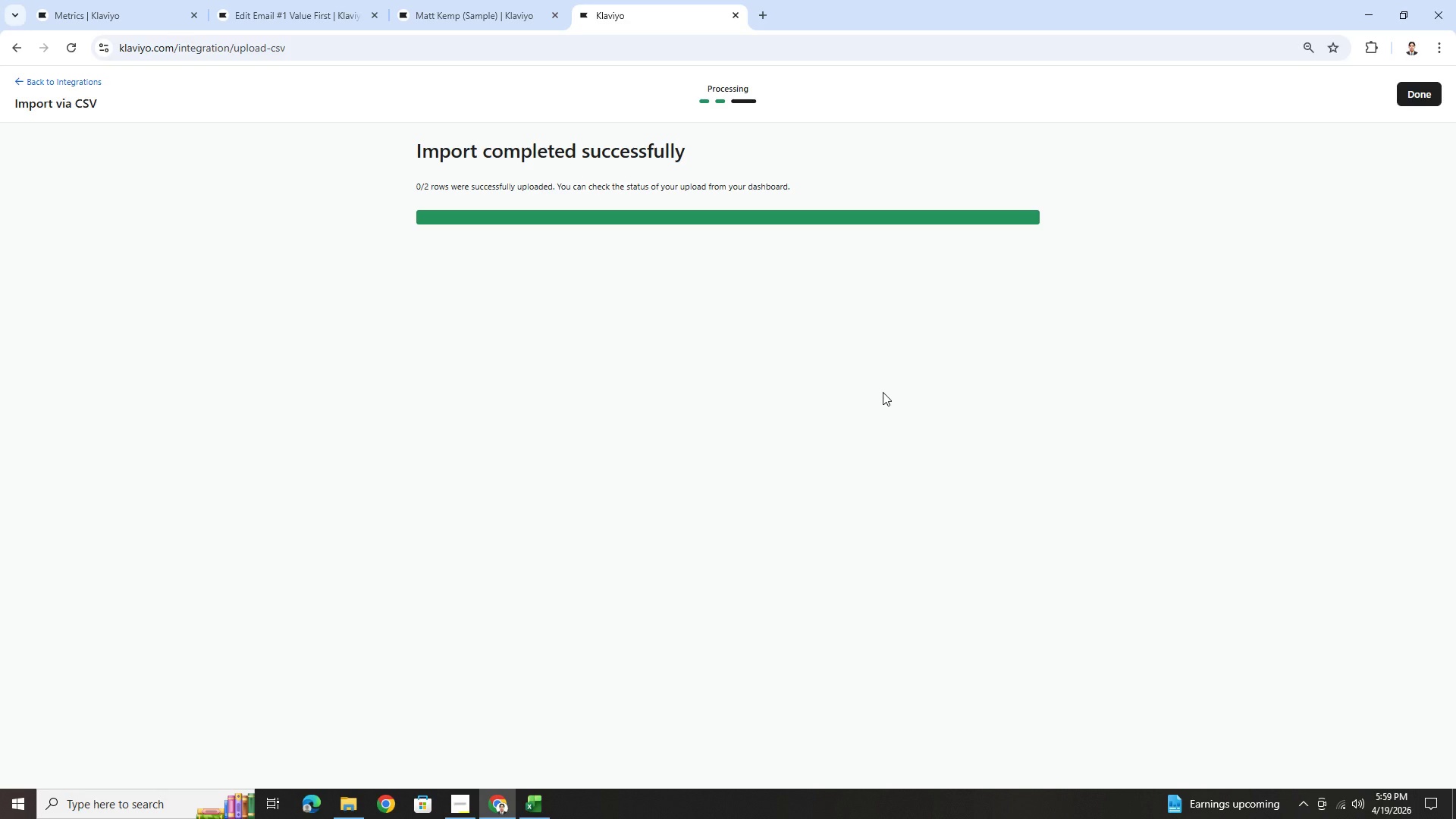 
wait(7.59)
 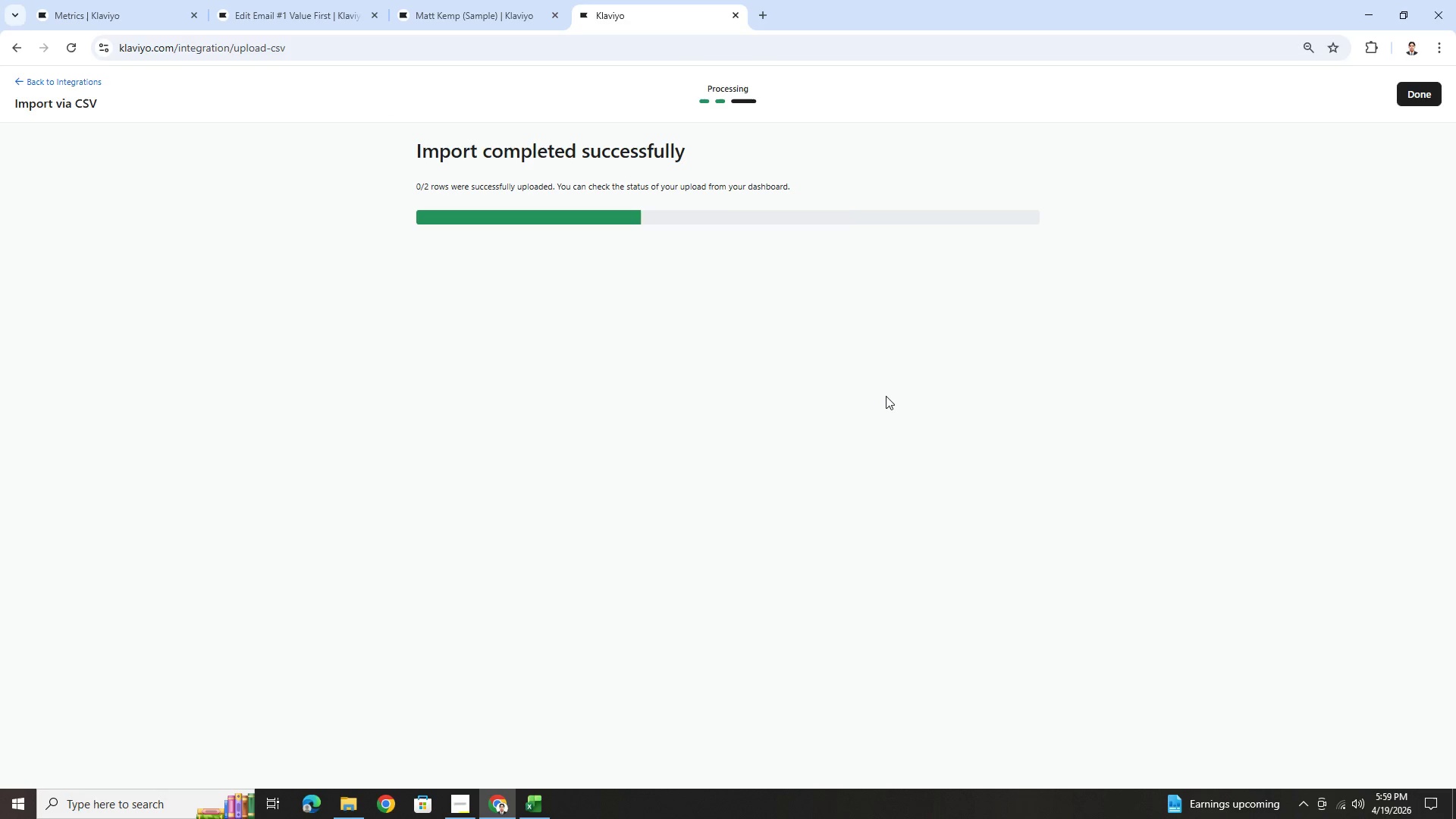 
left_click([1409, 95])
 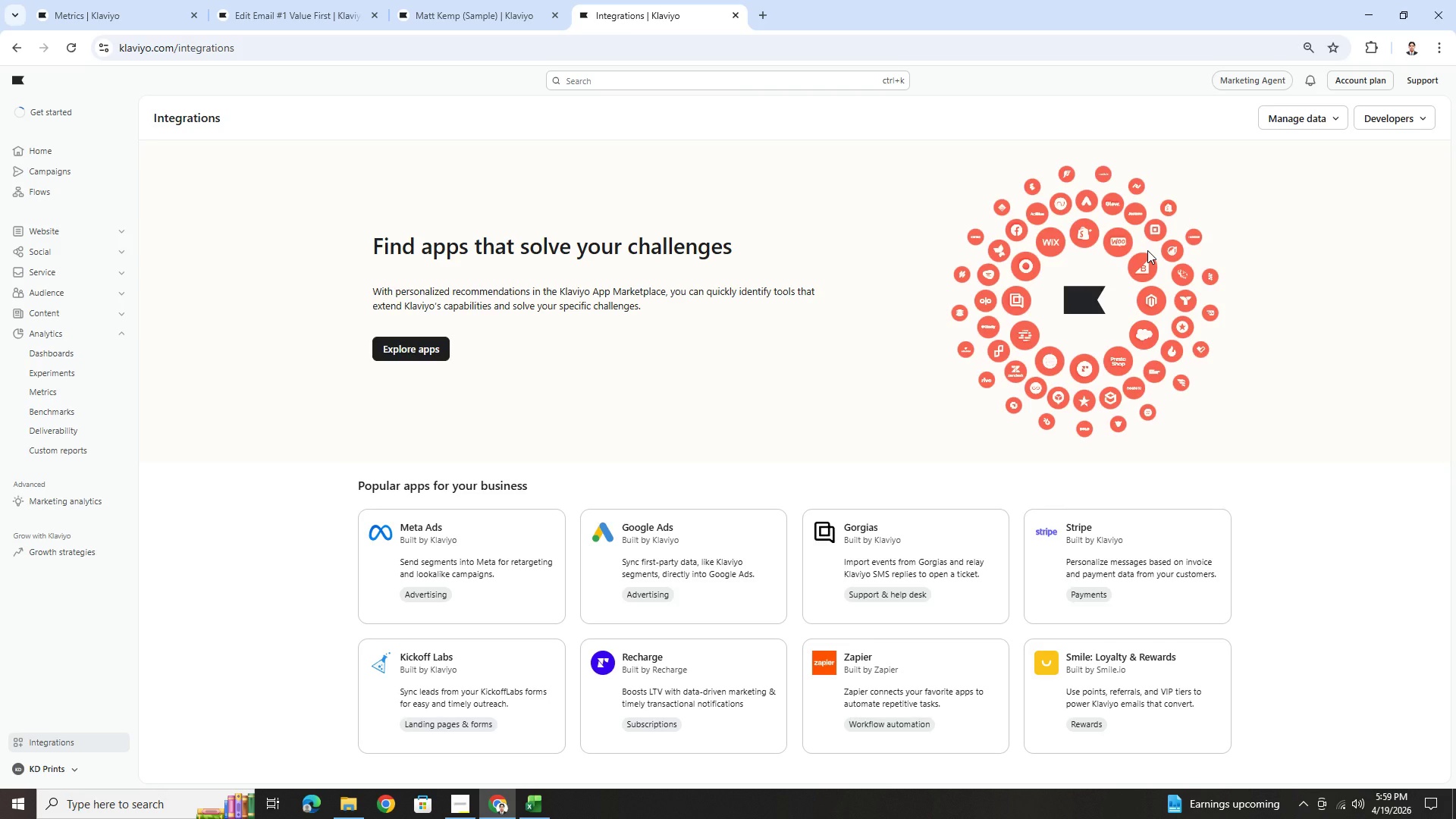 
wait(19.64)
 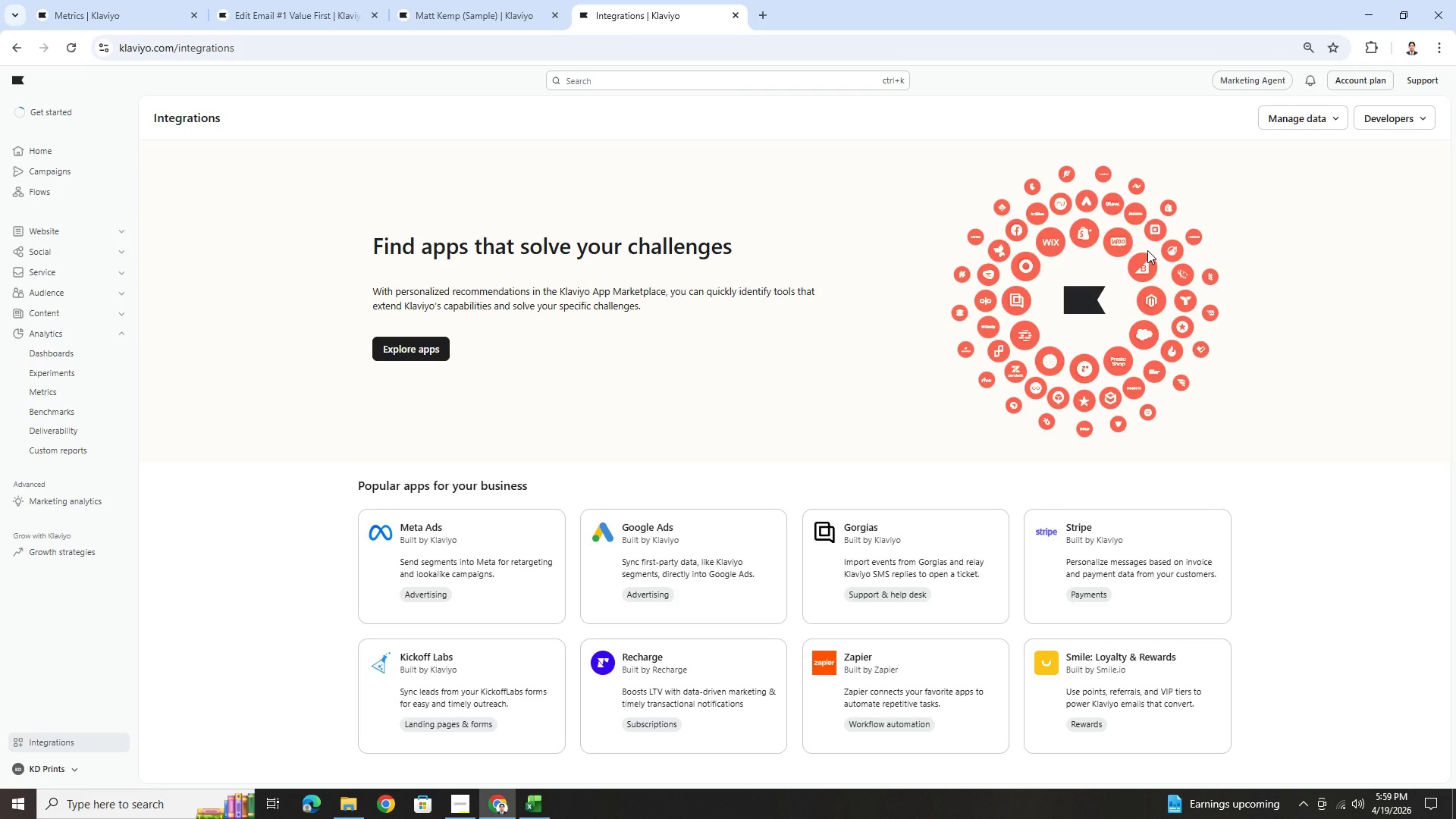 
left_click([538, 799])
 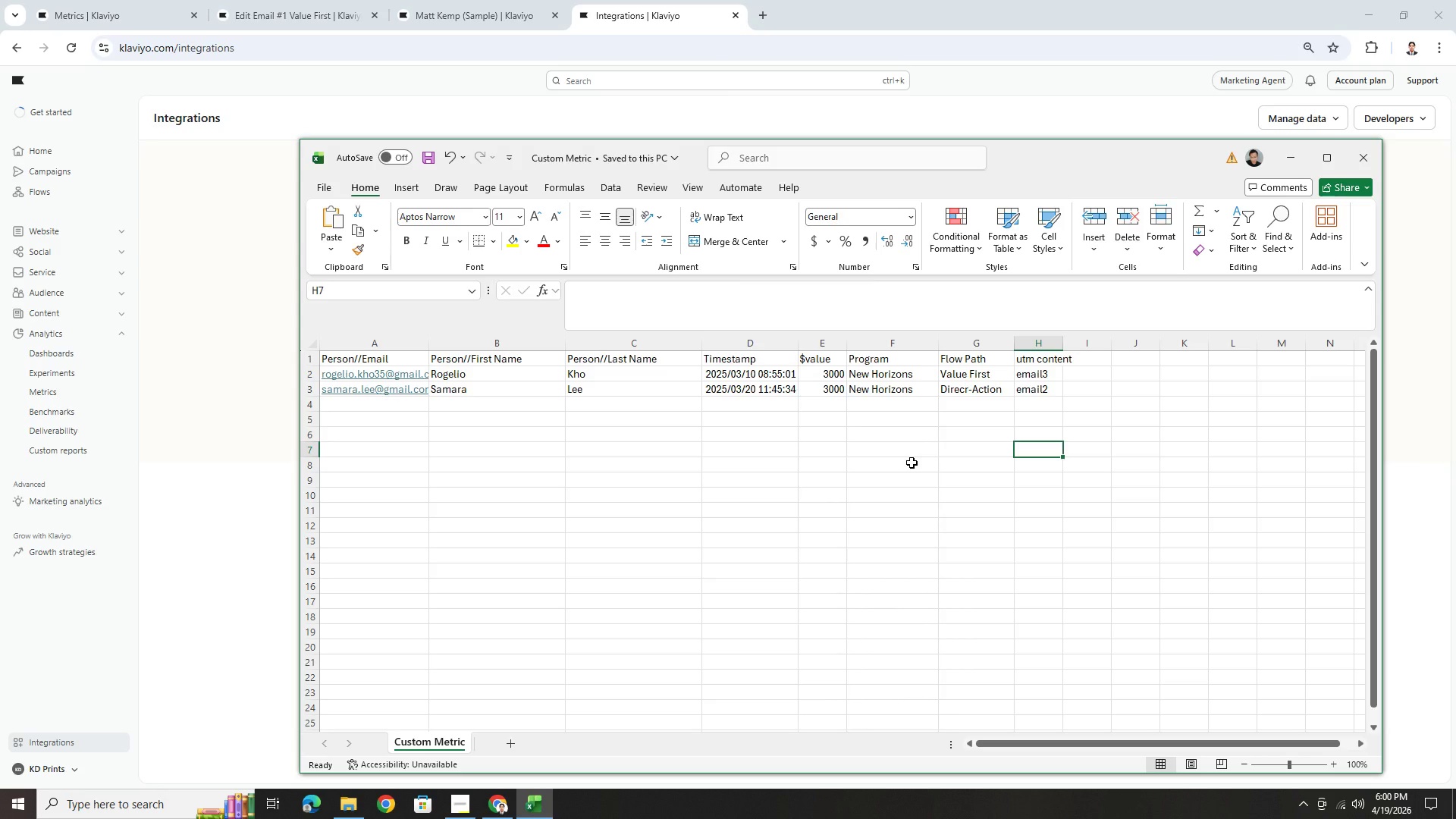 
wait(20.23)
 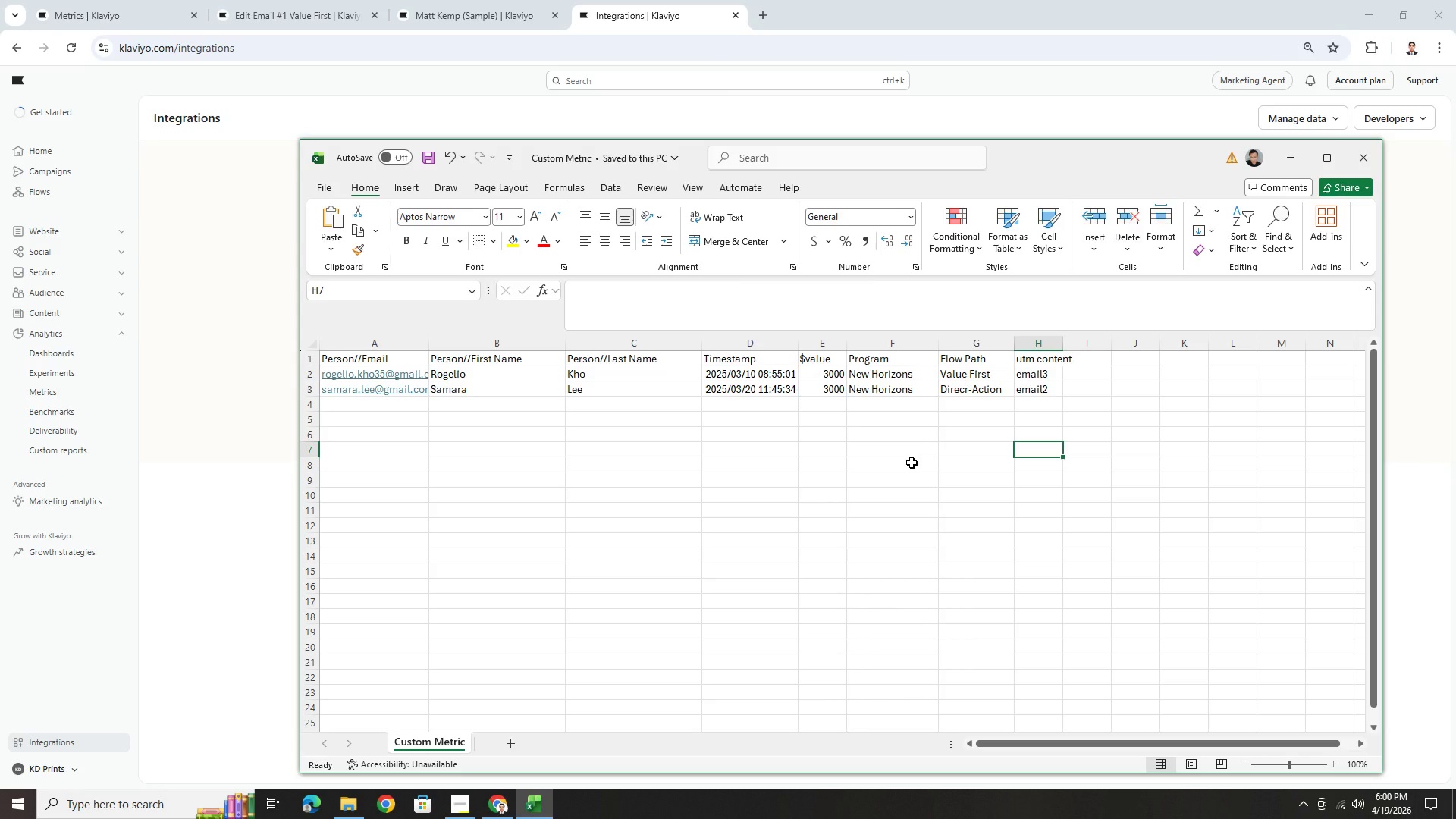 
scroll: coordinate [911, 463], scroll_direction: down, amount: 1.0
 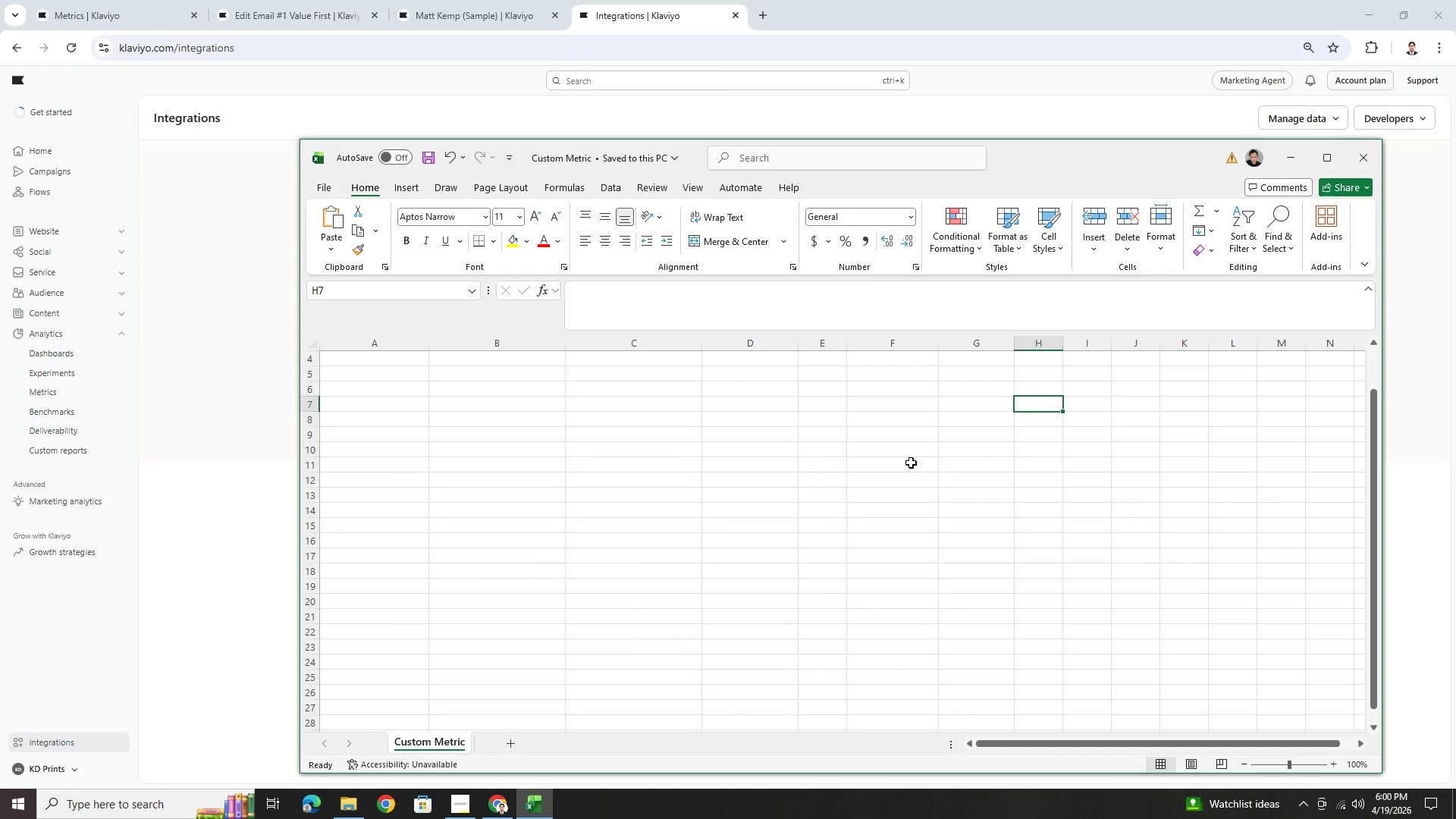 
scroll: coordinate [911, 463], scroll_direction: up, amount: 1.0
 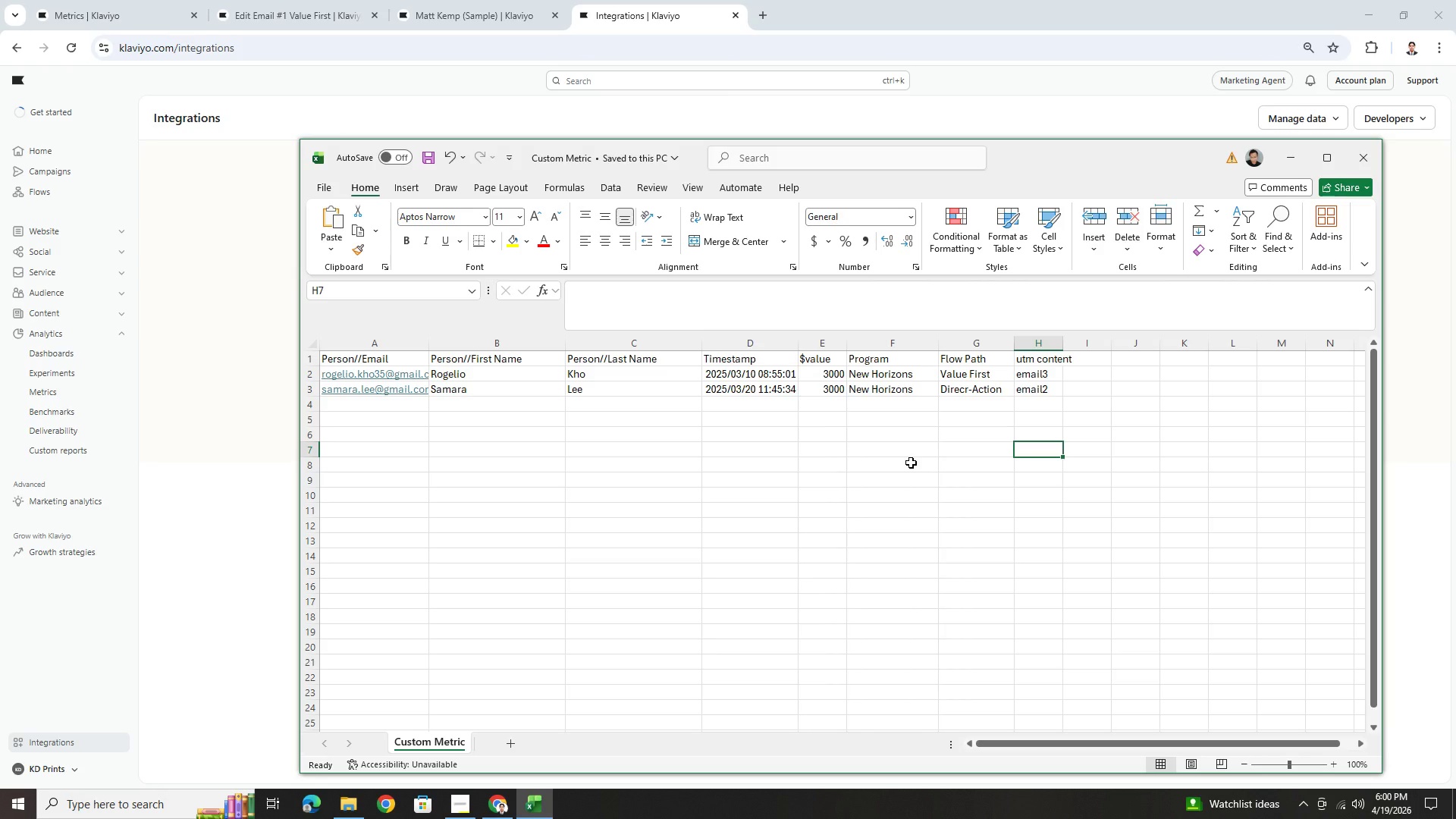 
wait(16.72)
 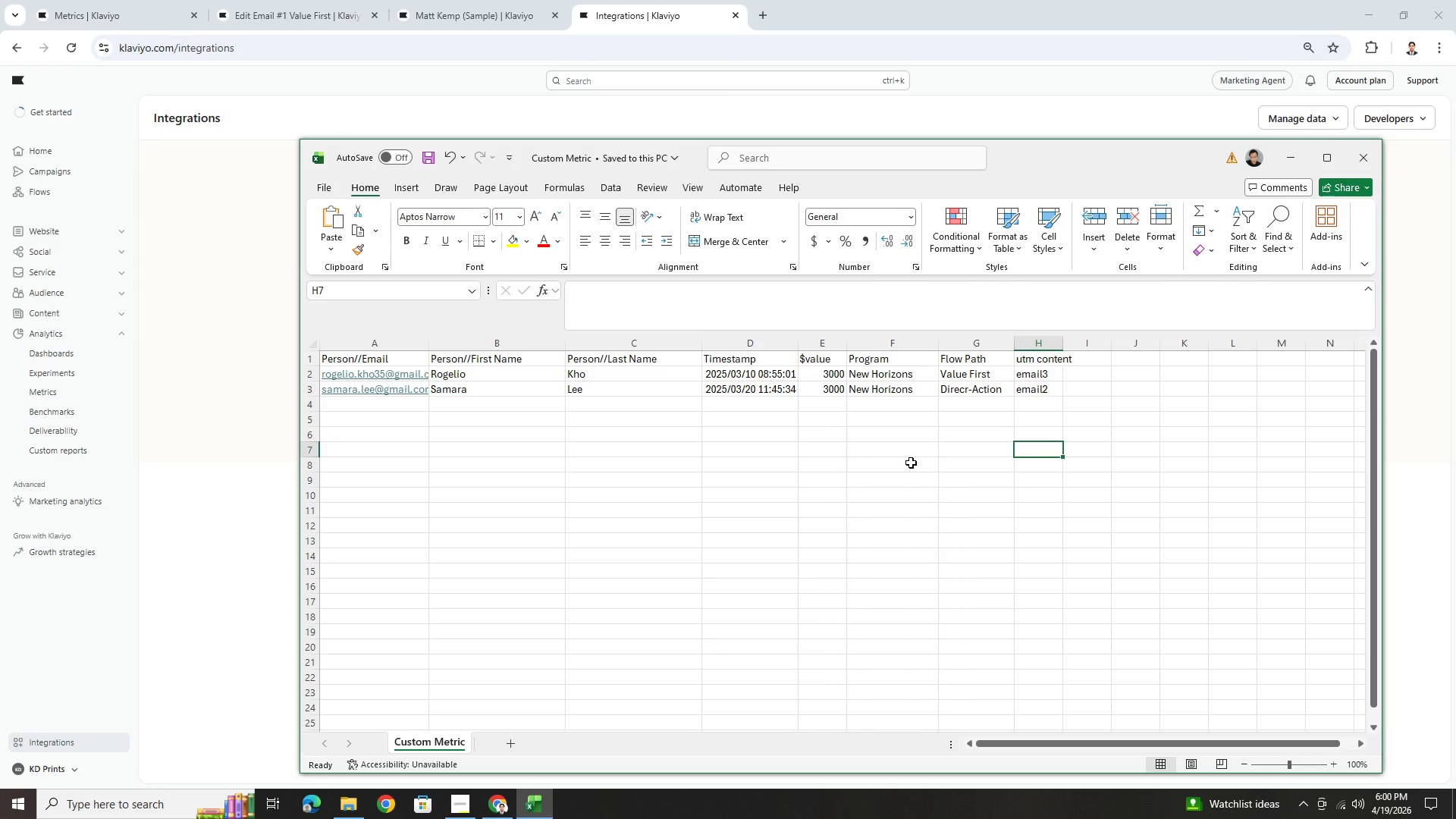 
double_click([366, 360])
 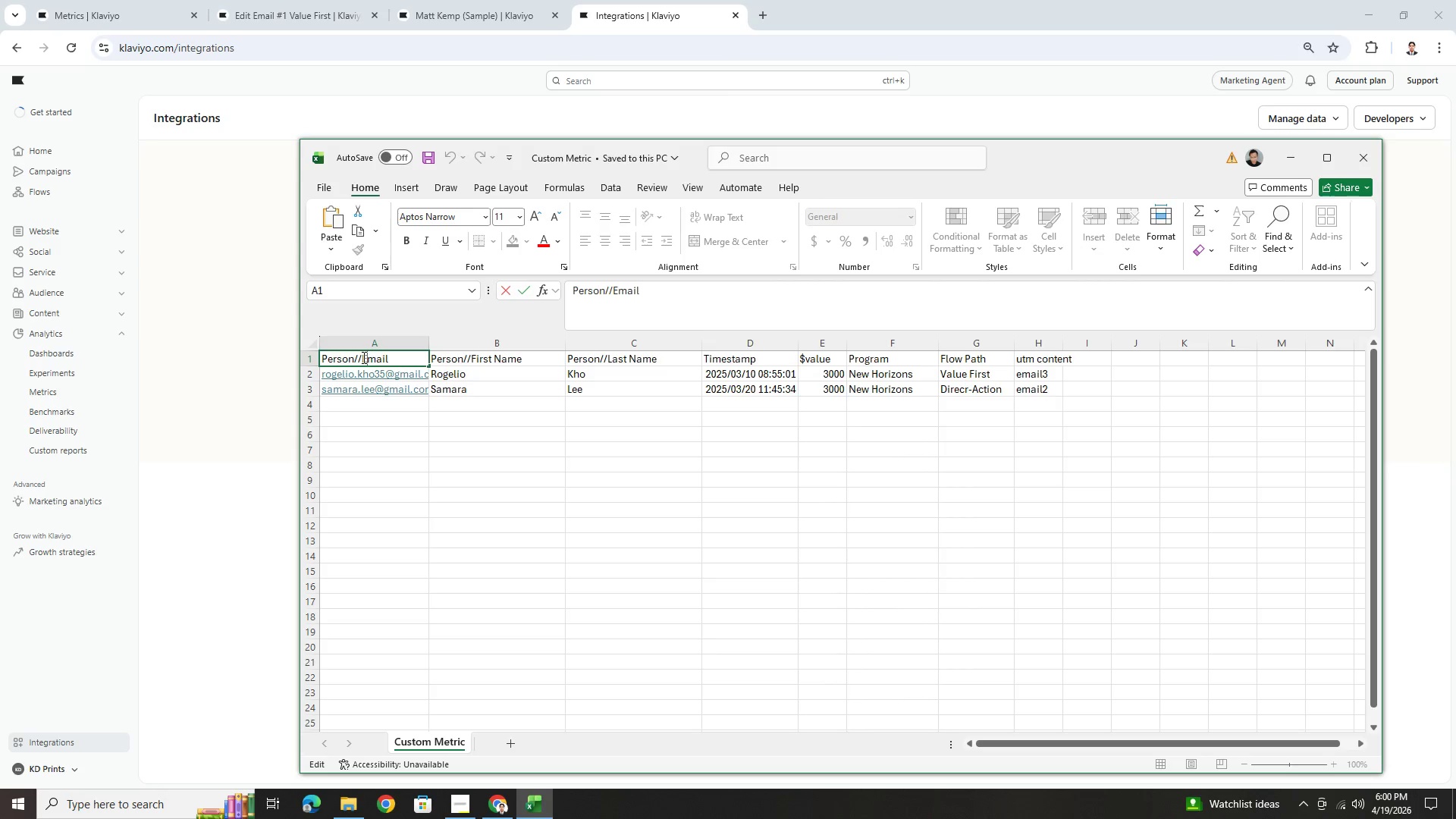 
left_click([362, 357])
 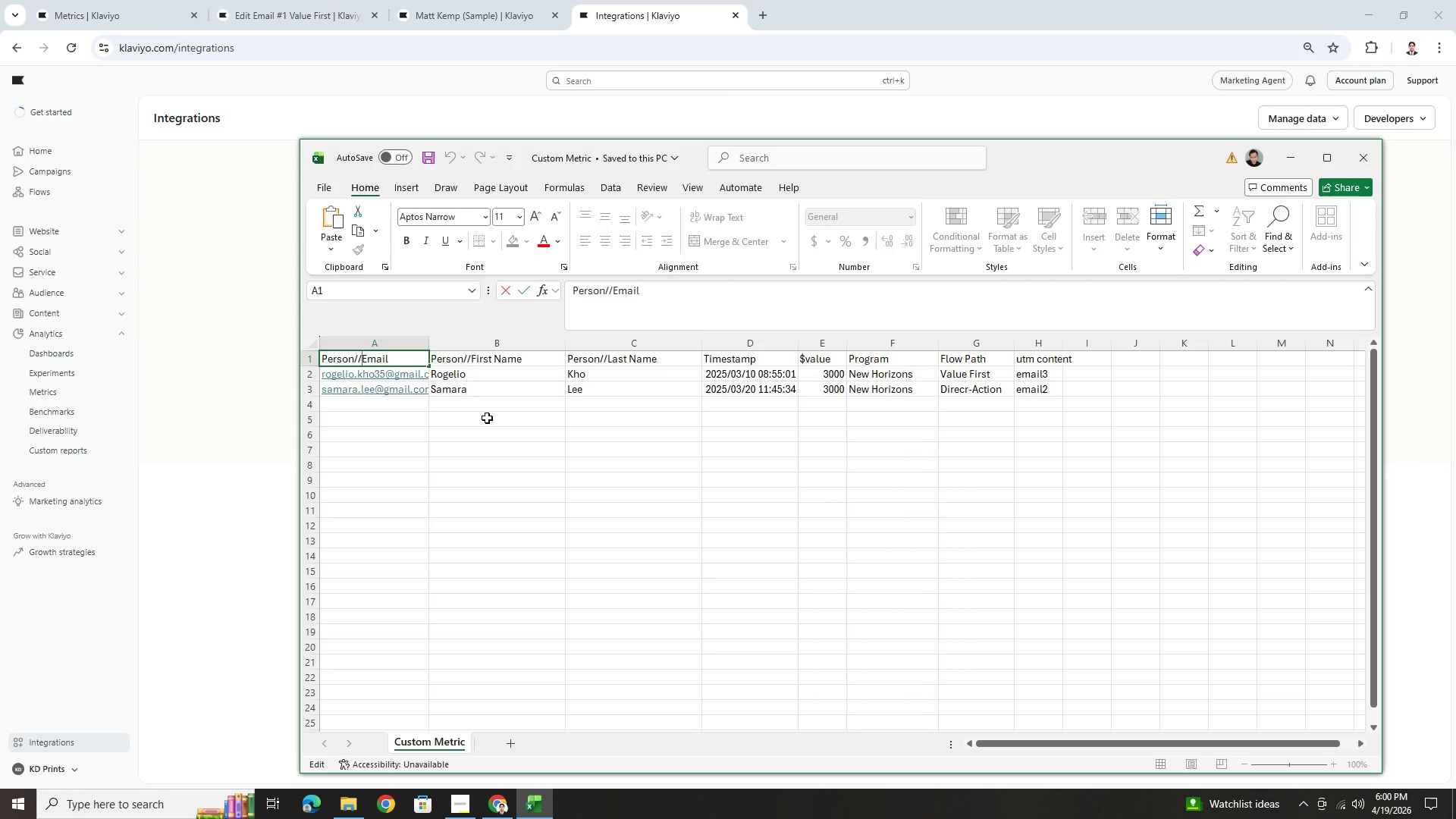 
wait(17.19)
 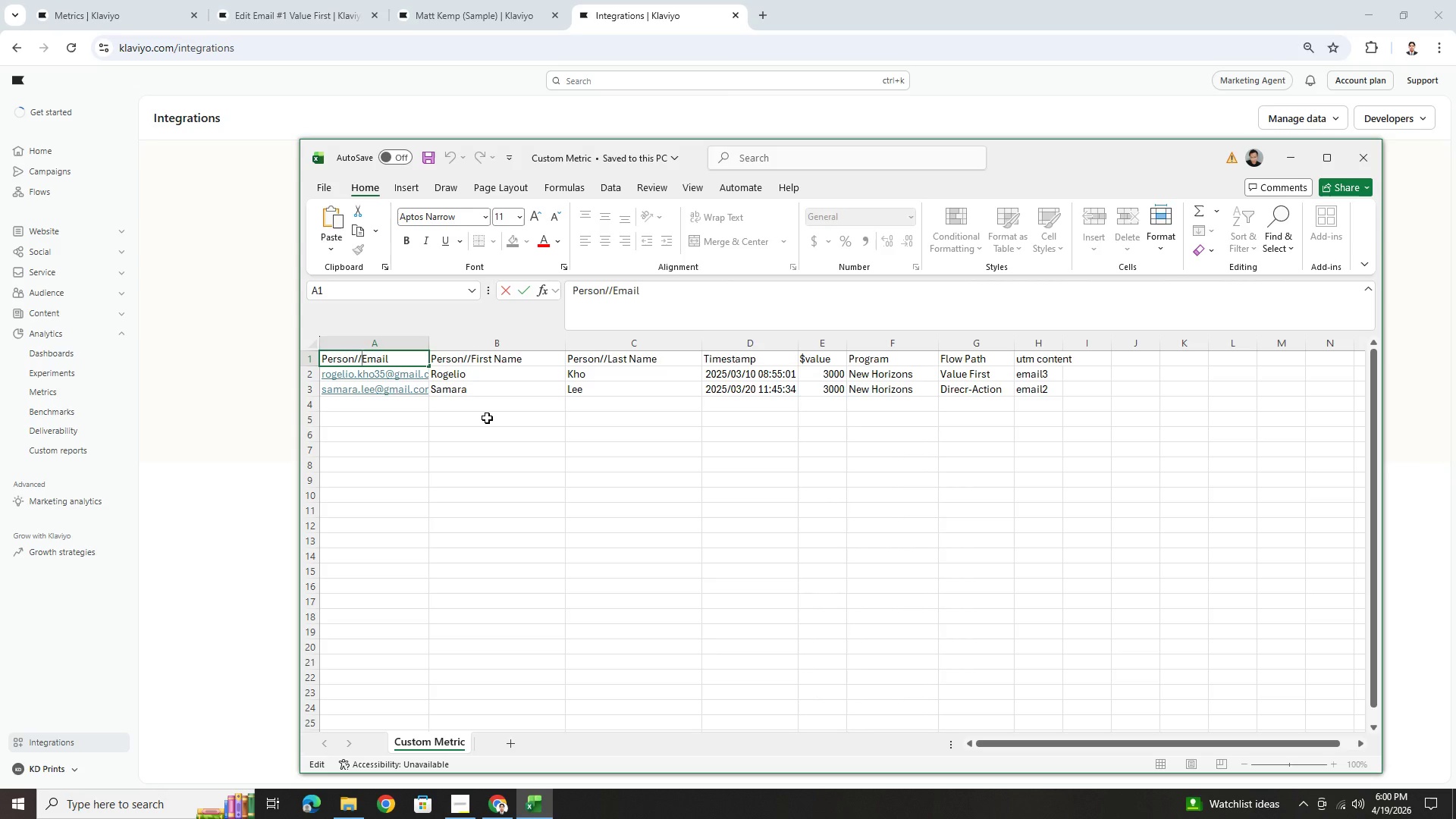 
left_click([487, 418])
 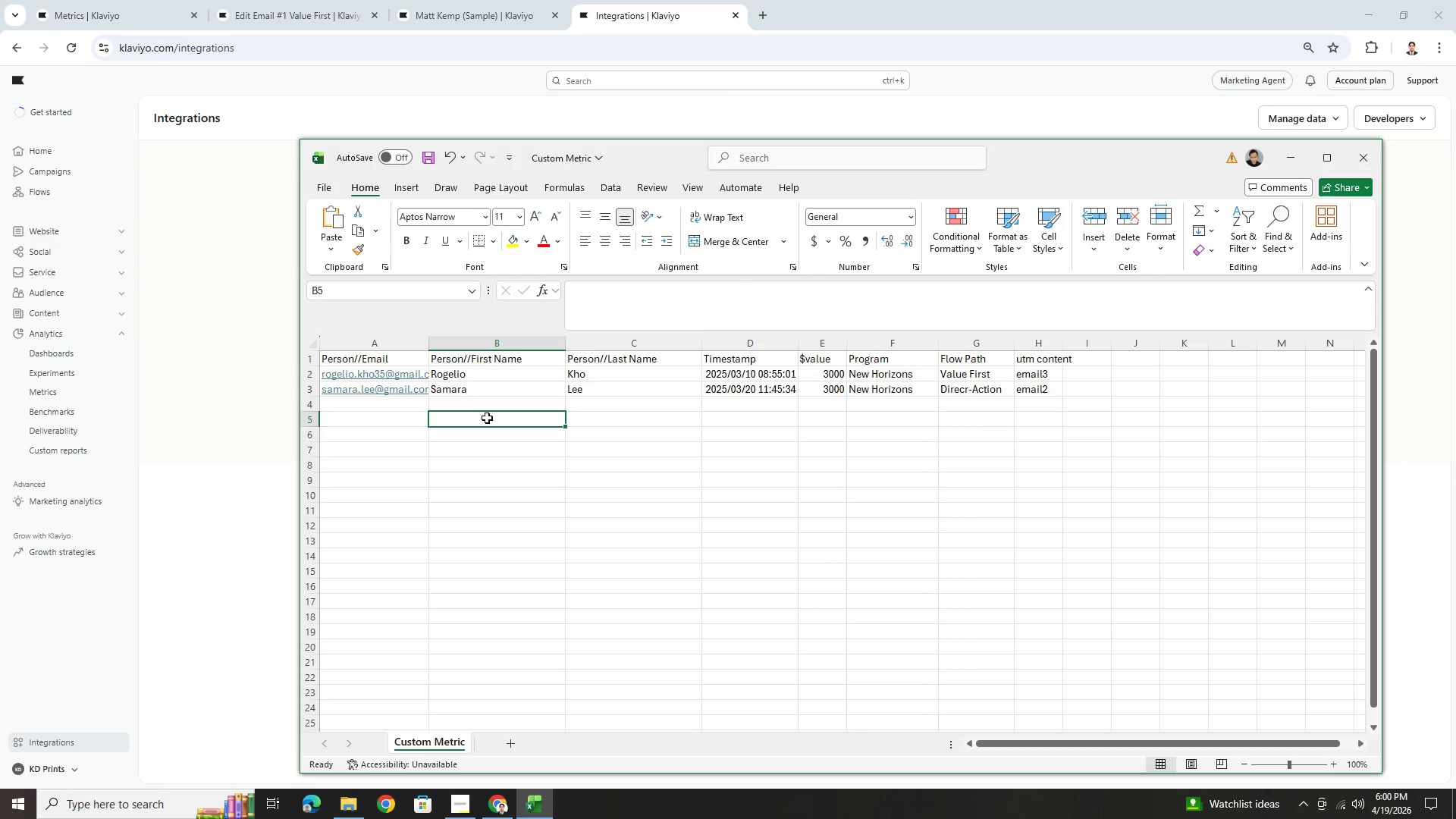 
wait(9.25)
 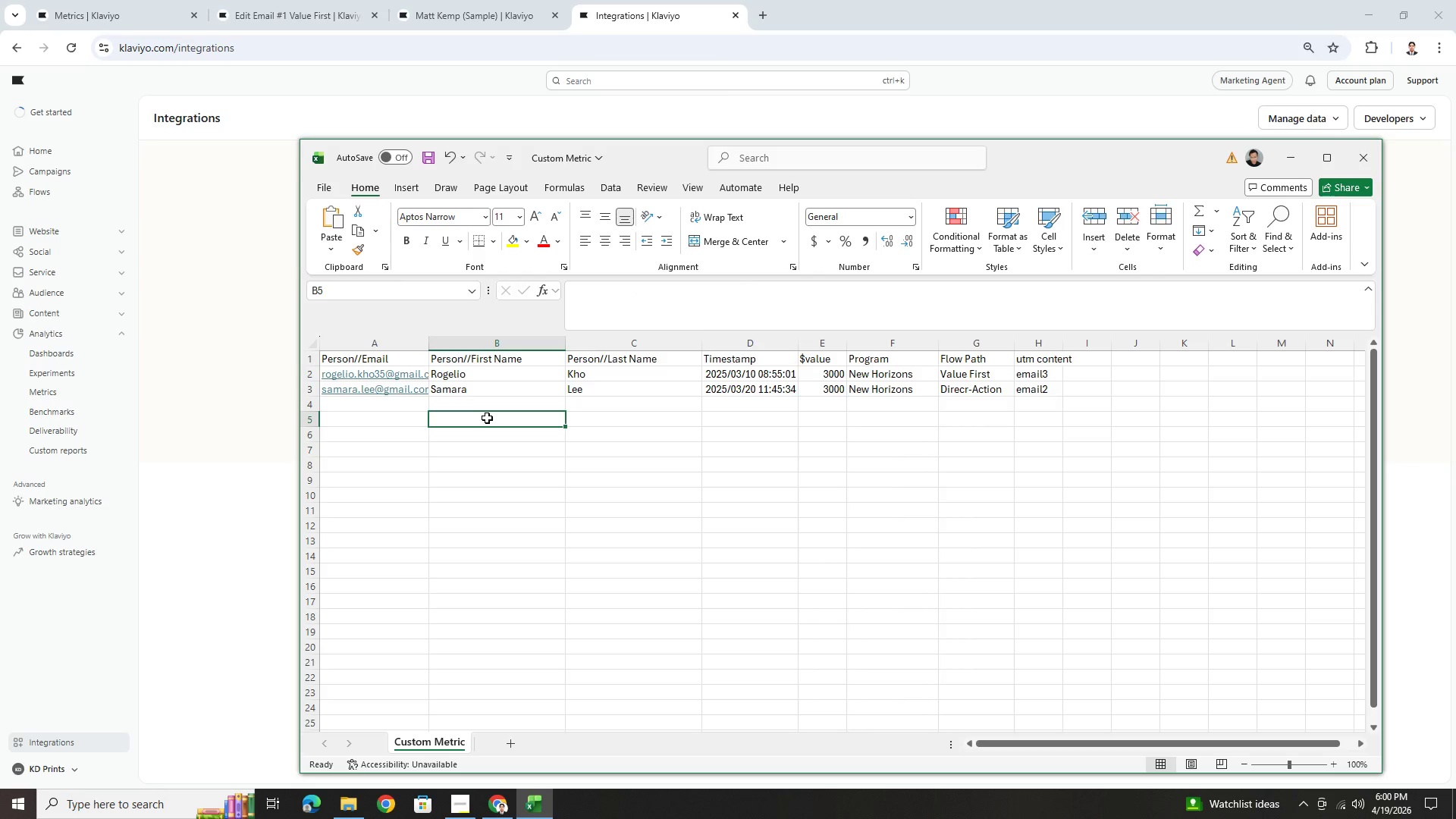 
left_click([917, 361])
 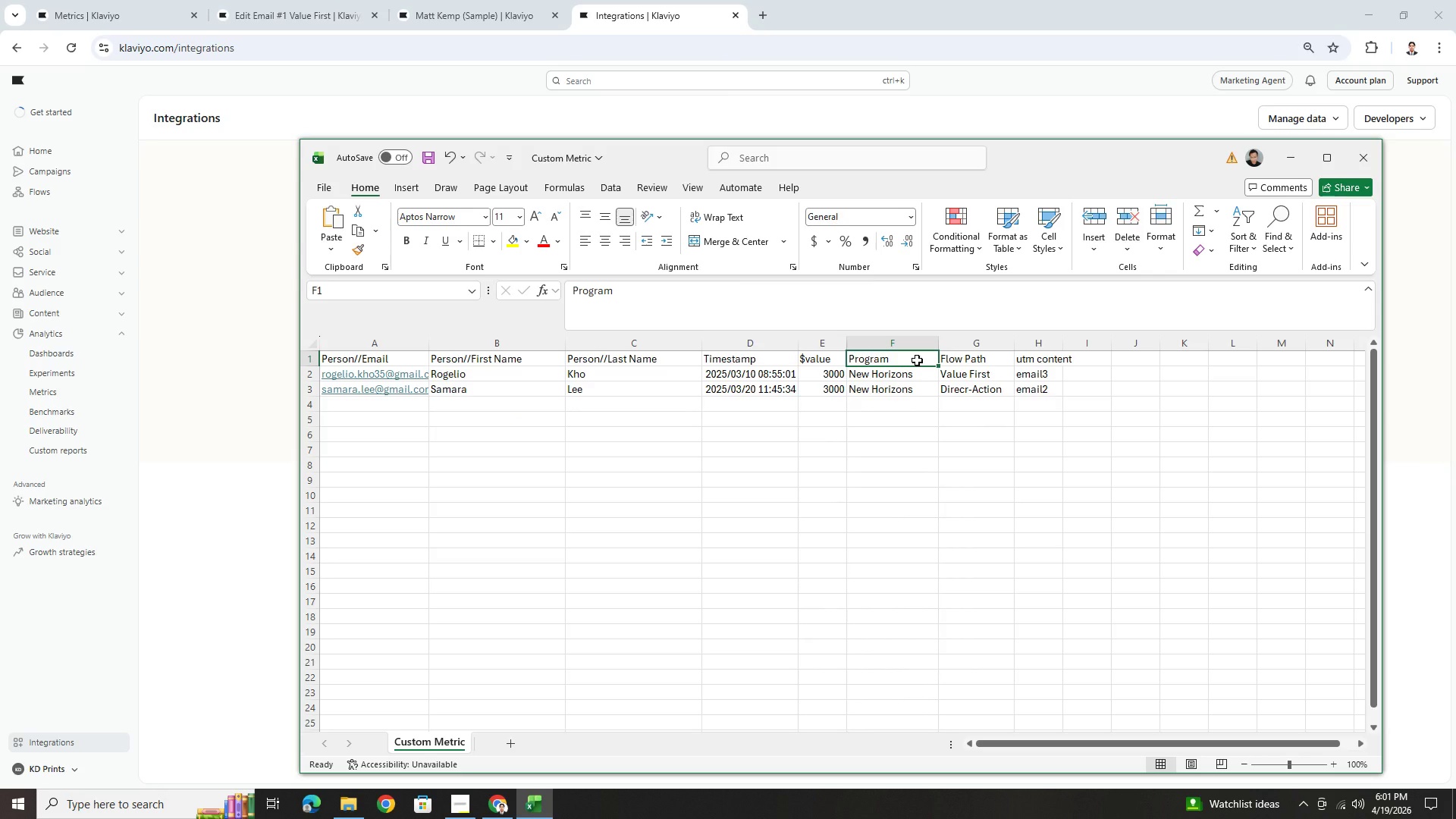 
double_click([917, 360])
 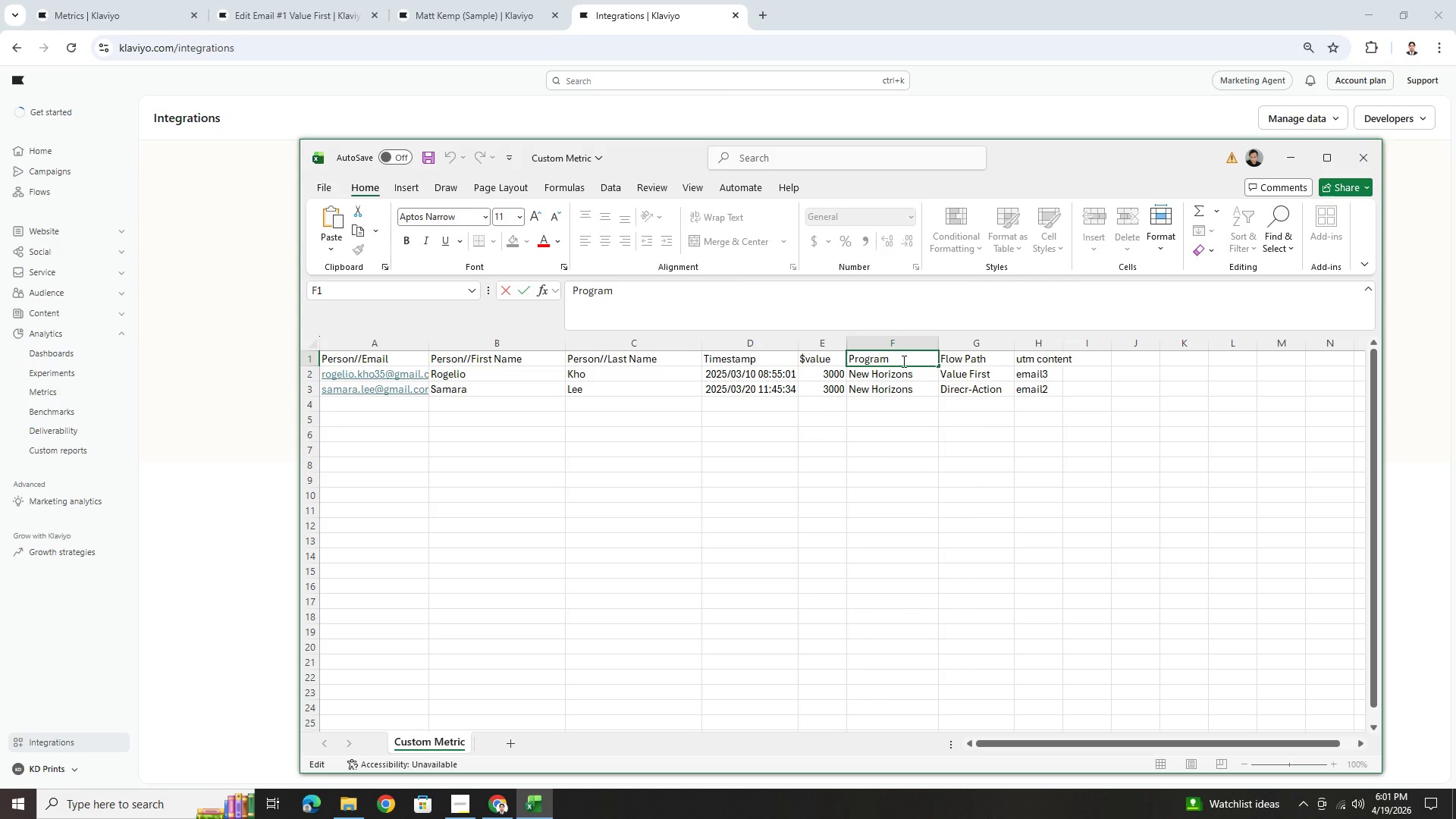 
left_click_drag(start_coordinate=[901, 361], to_coordinate=[864, 365])
 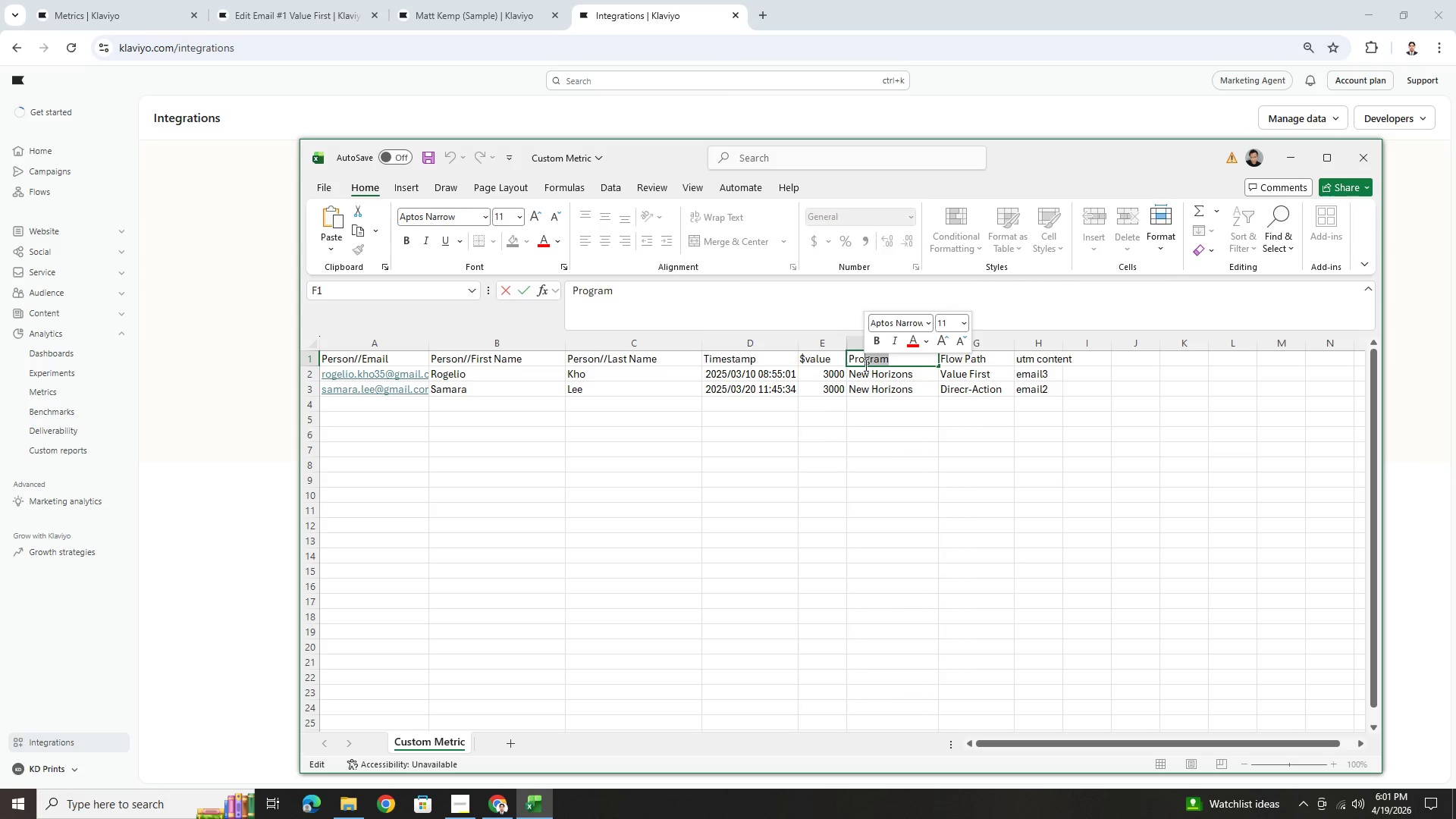 
type(duct)
key(Tab)
 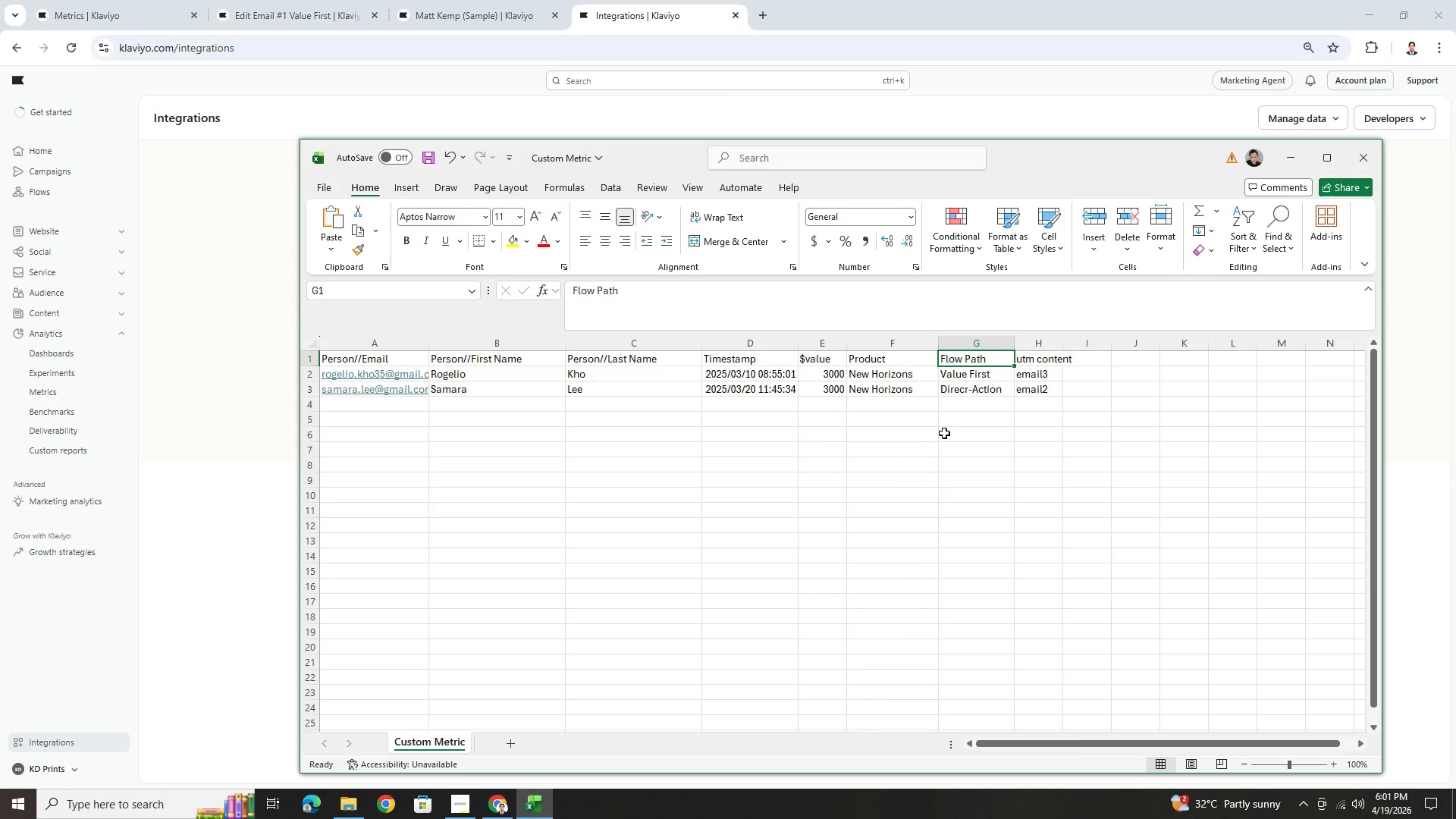 
wait(46.28)
 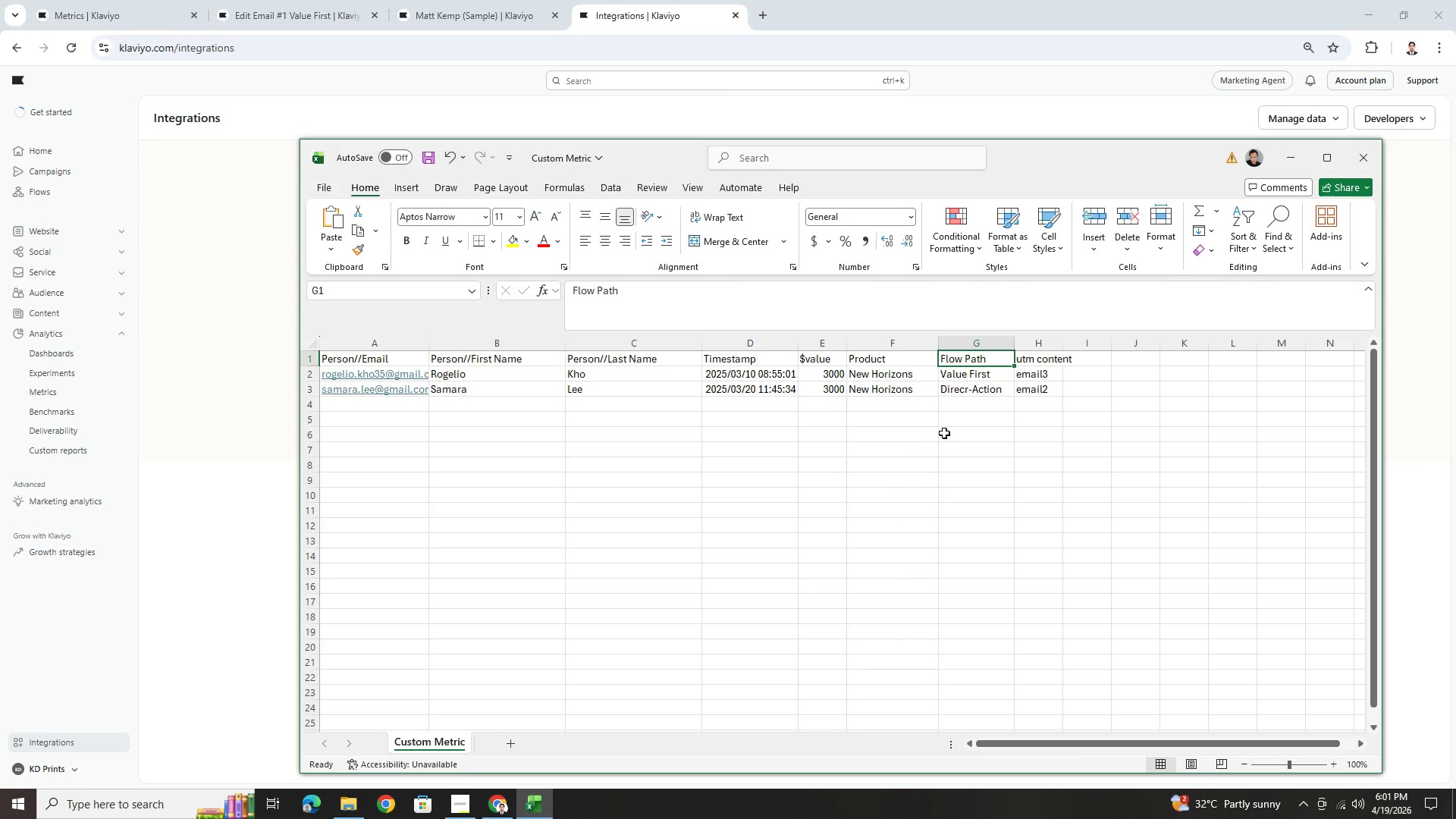 
scroll: coordinate [944, 433], scroll_direction: down, amount: 1.0
 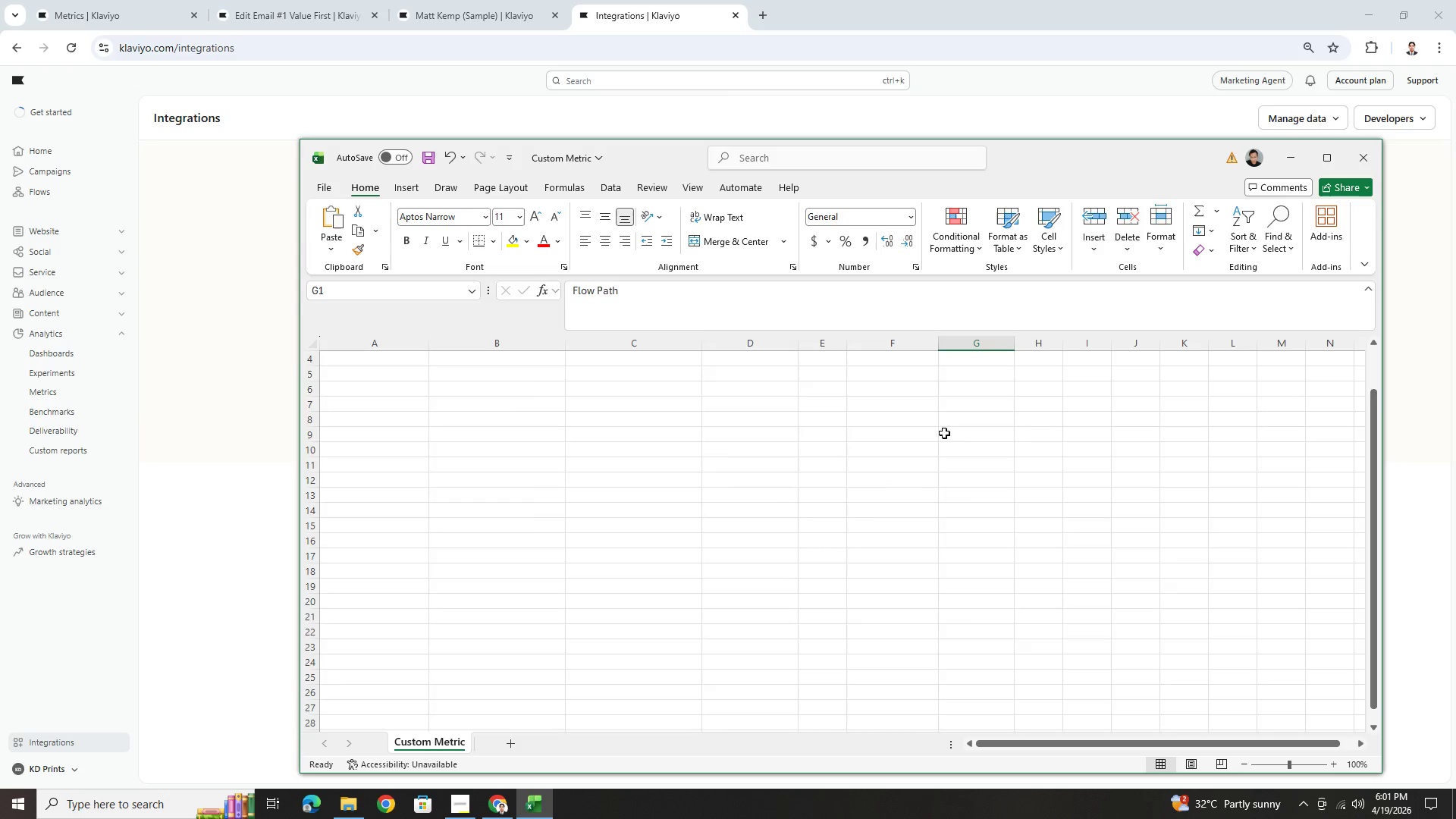 
scroll: coordinate [944, 433], scroll_direction: up, amount: 1.0
 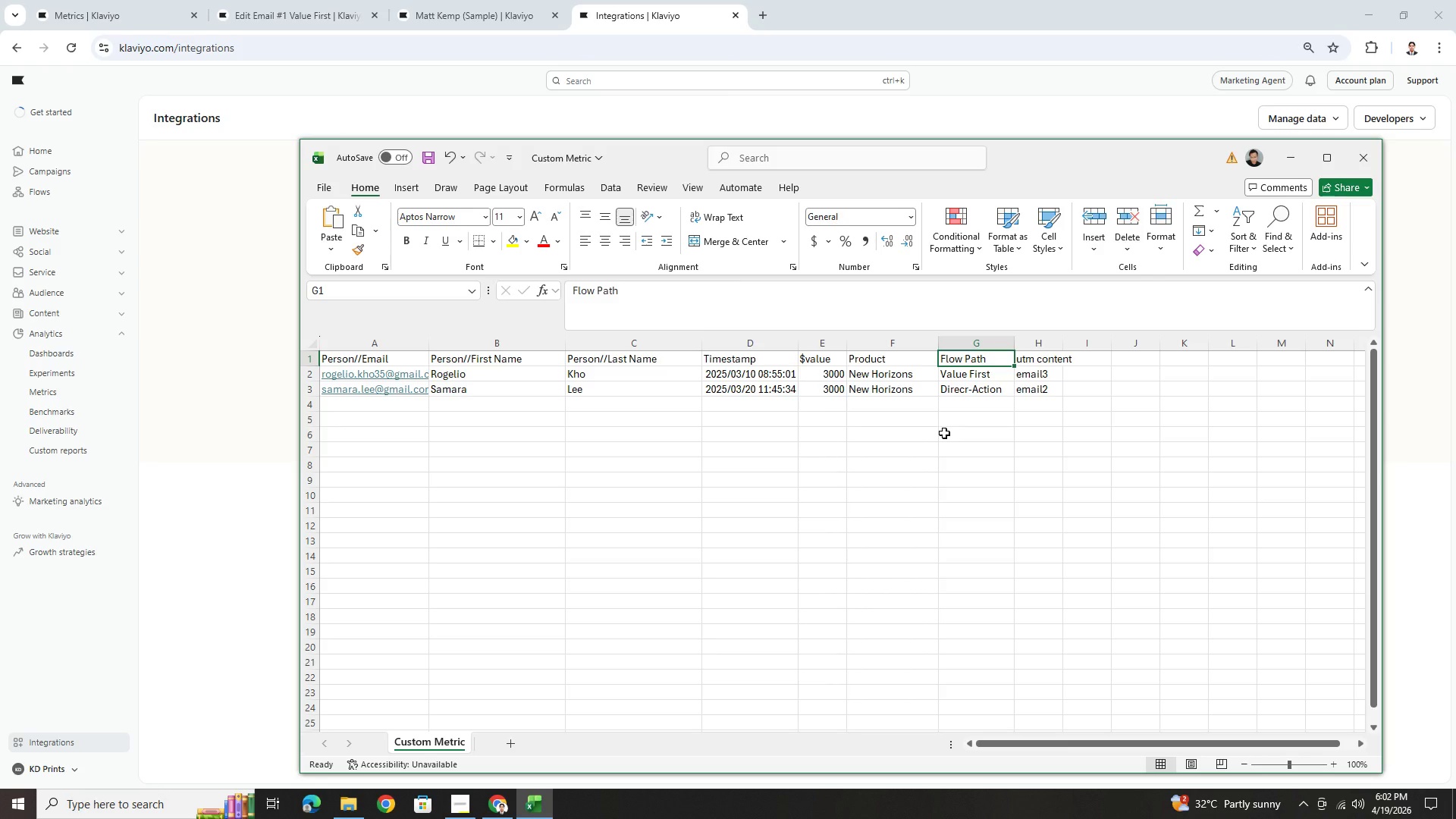 
wait(6.55)
 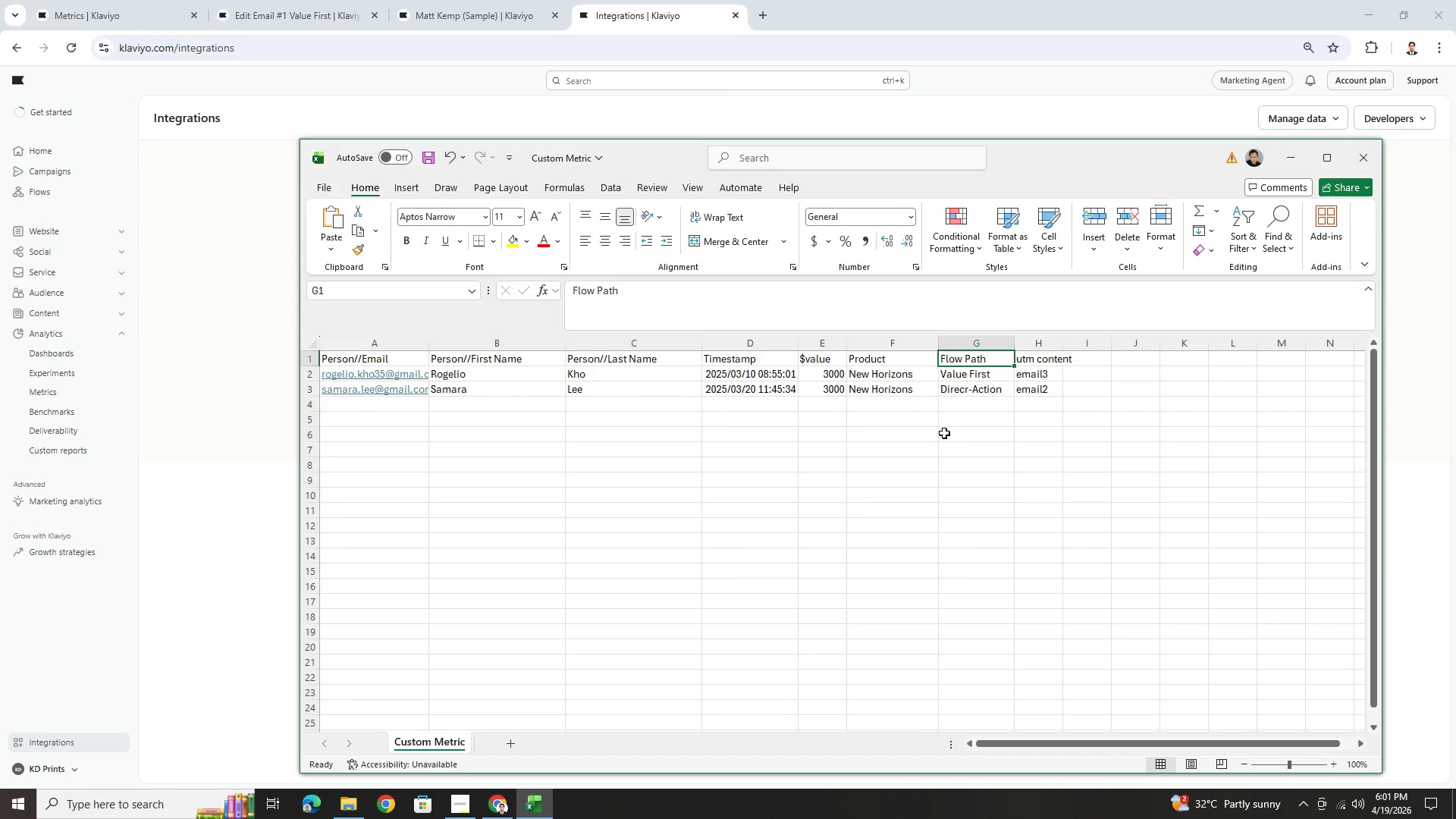 
double_click([741, 458])
 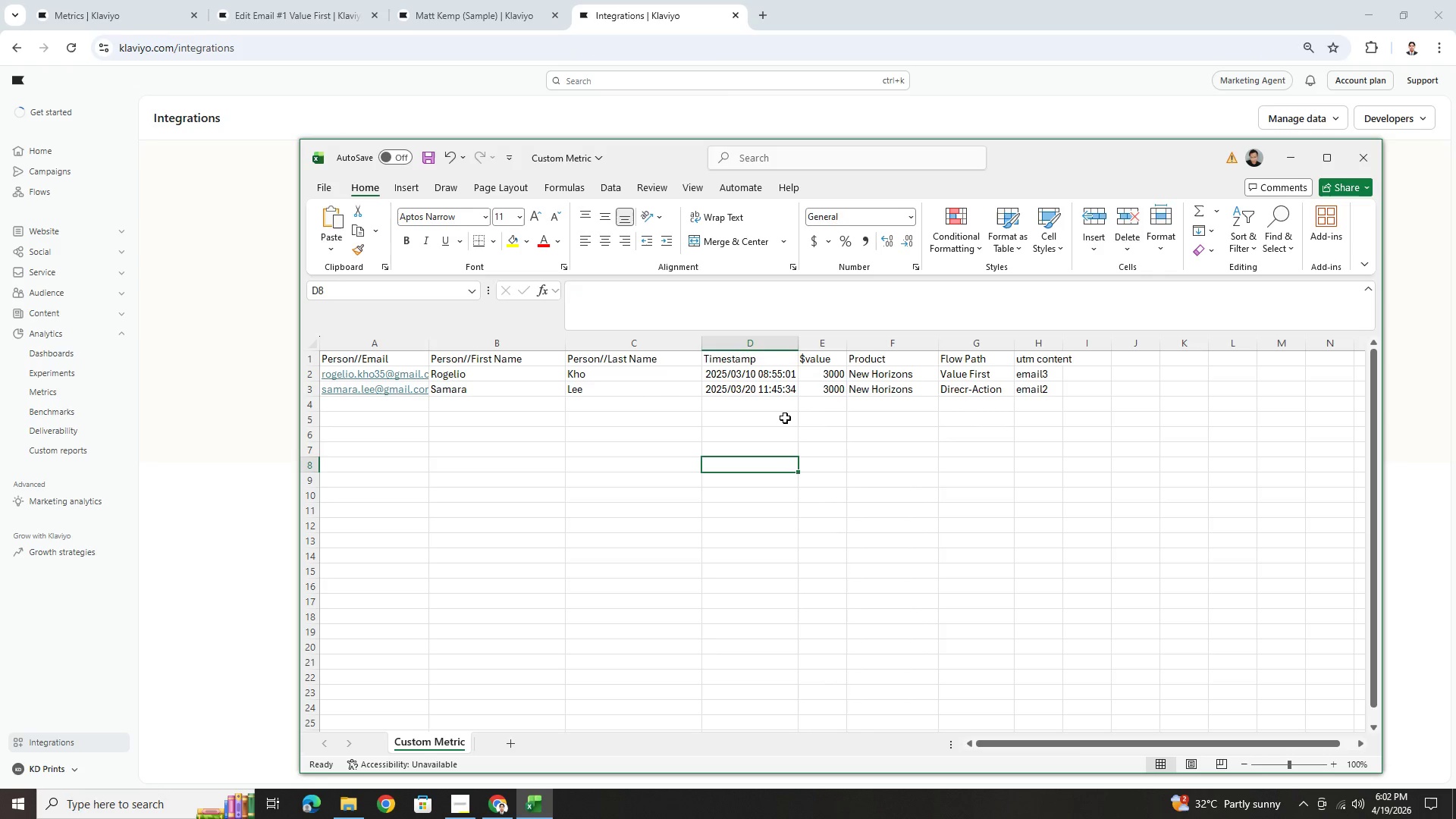 
wait(6.33)
 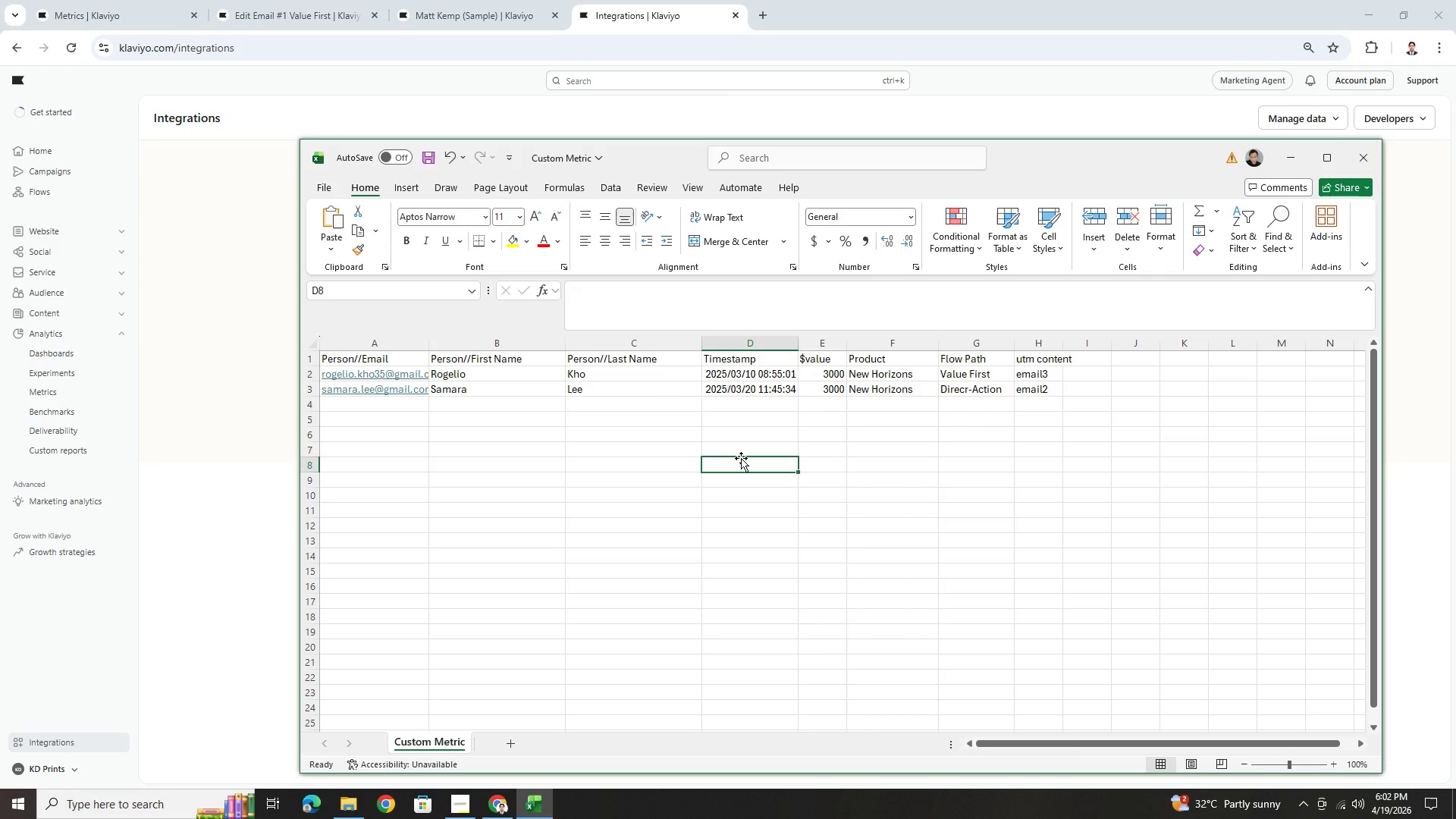 
double_click([836, 359])
 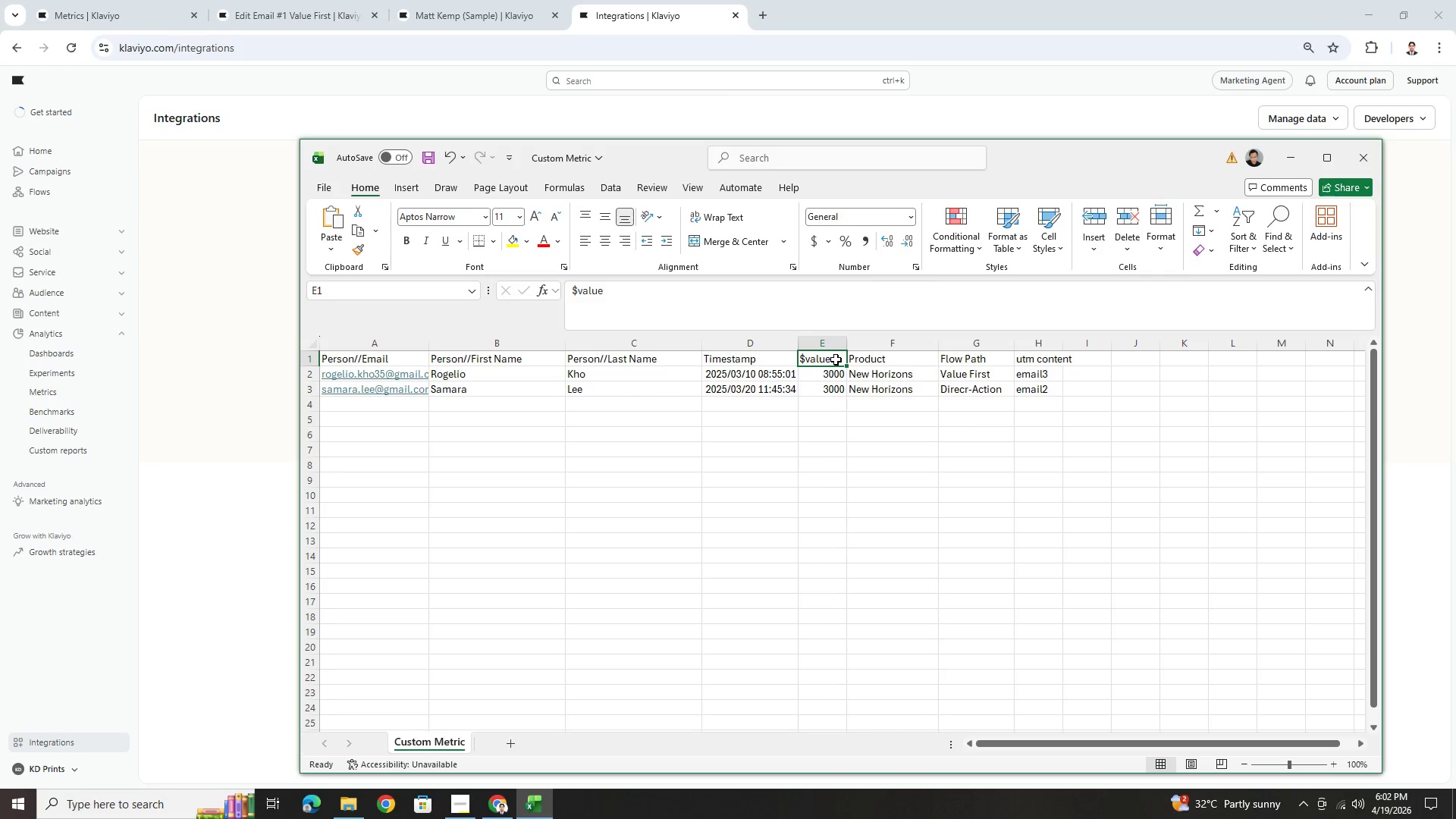 
triple_click([836, 359])
 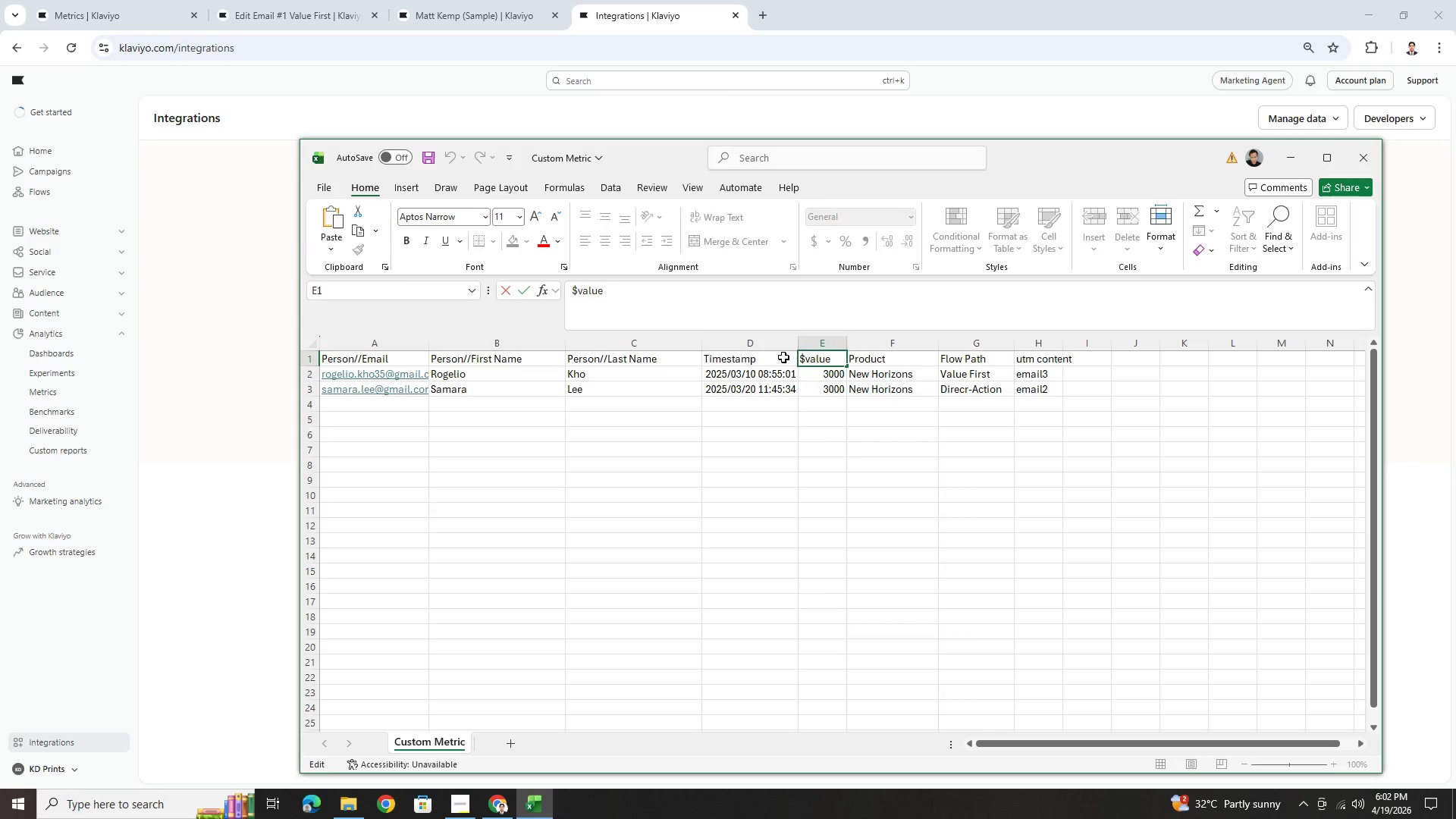 
double_click([781, 357])
 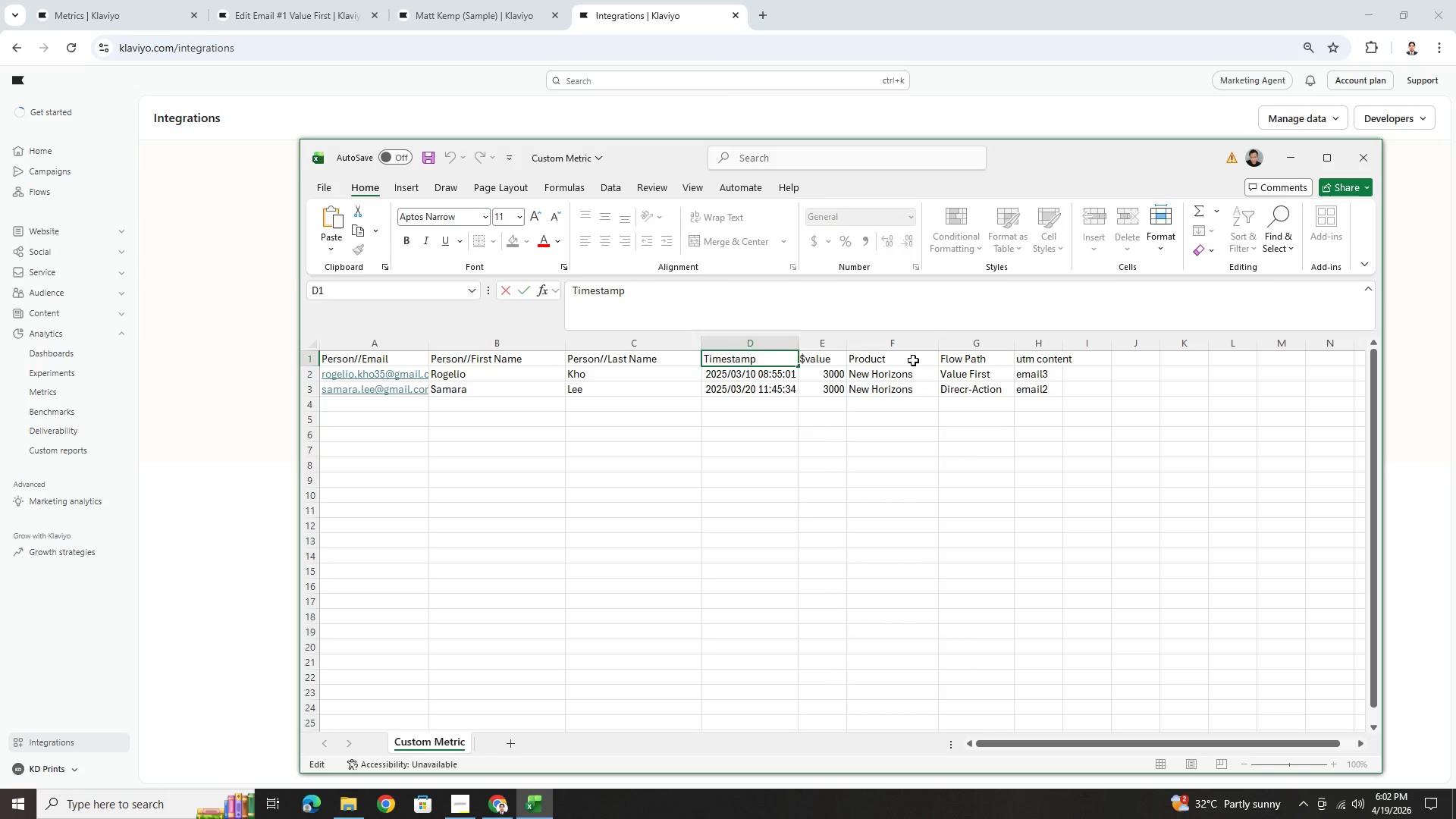 
double_click([913, 360])
 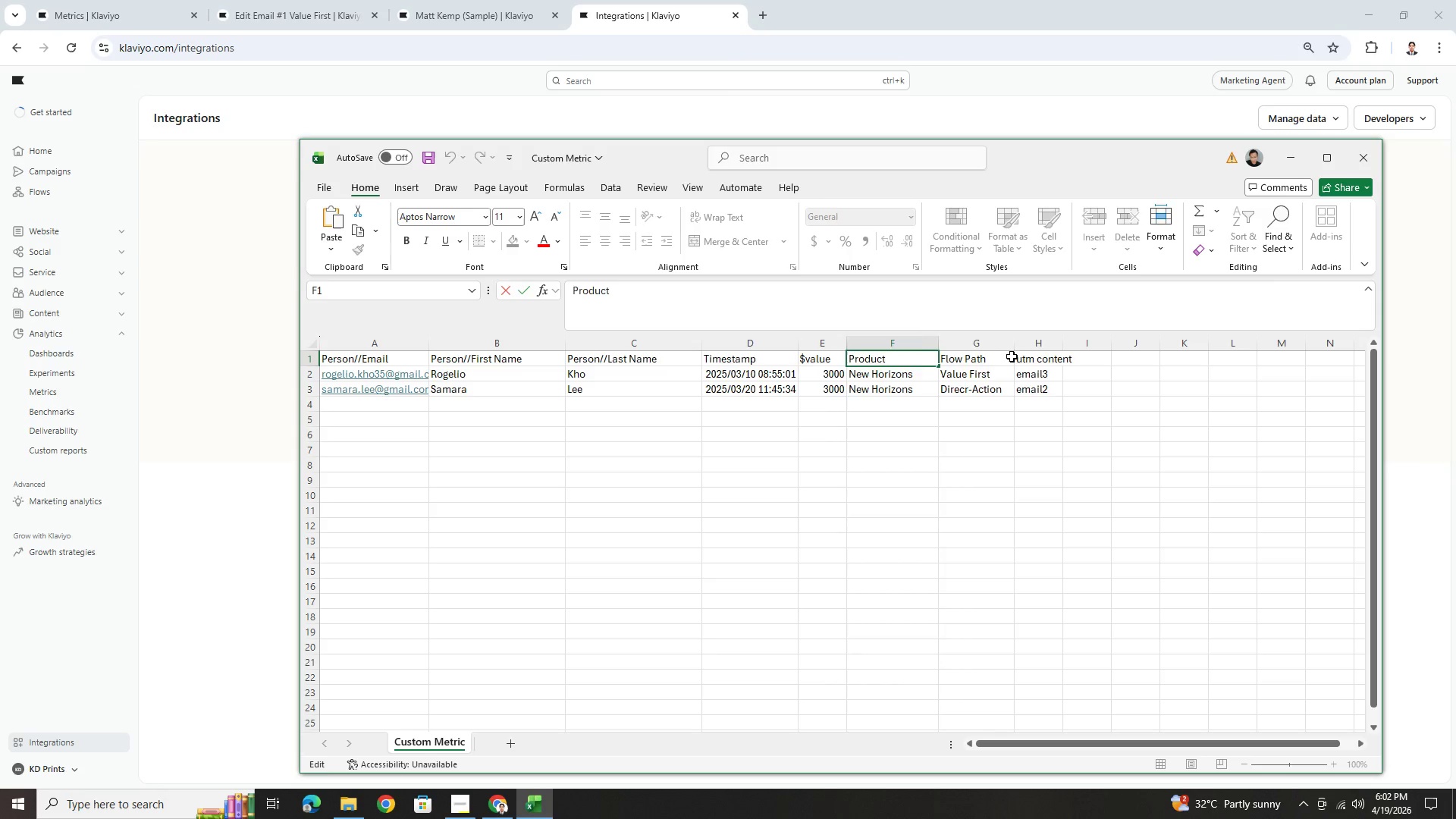 
double_click([1012, 357])
 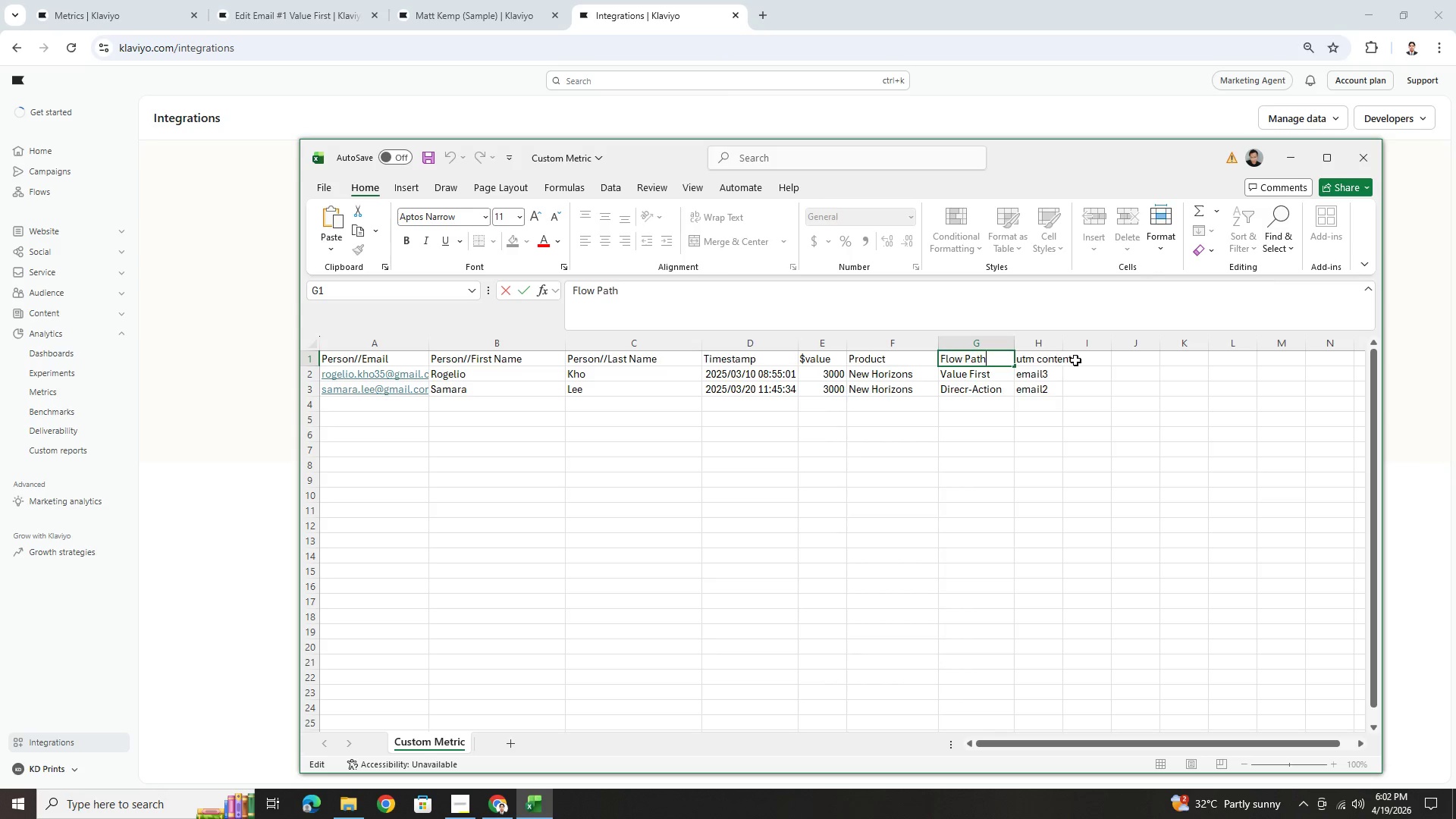 
left_click([1075, 360])
 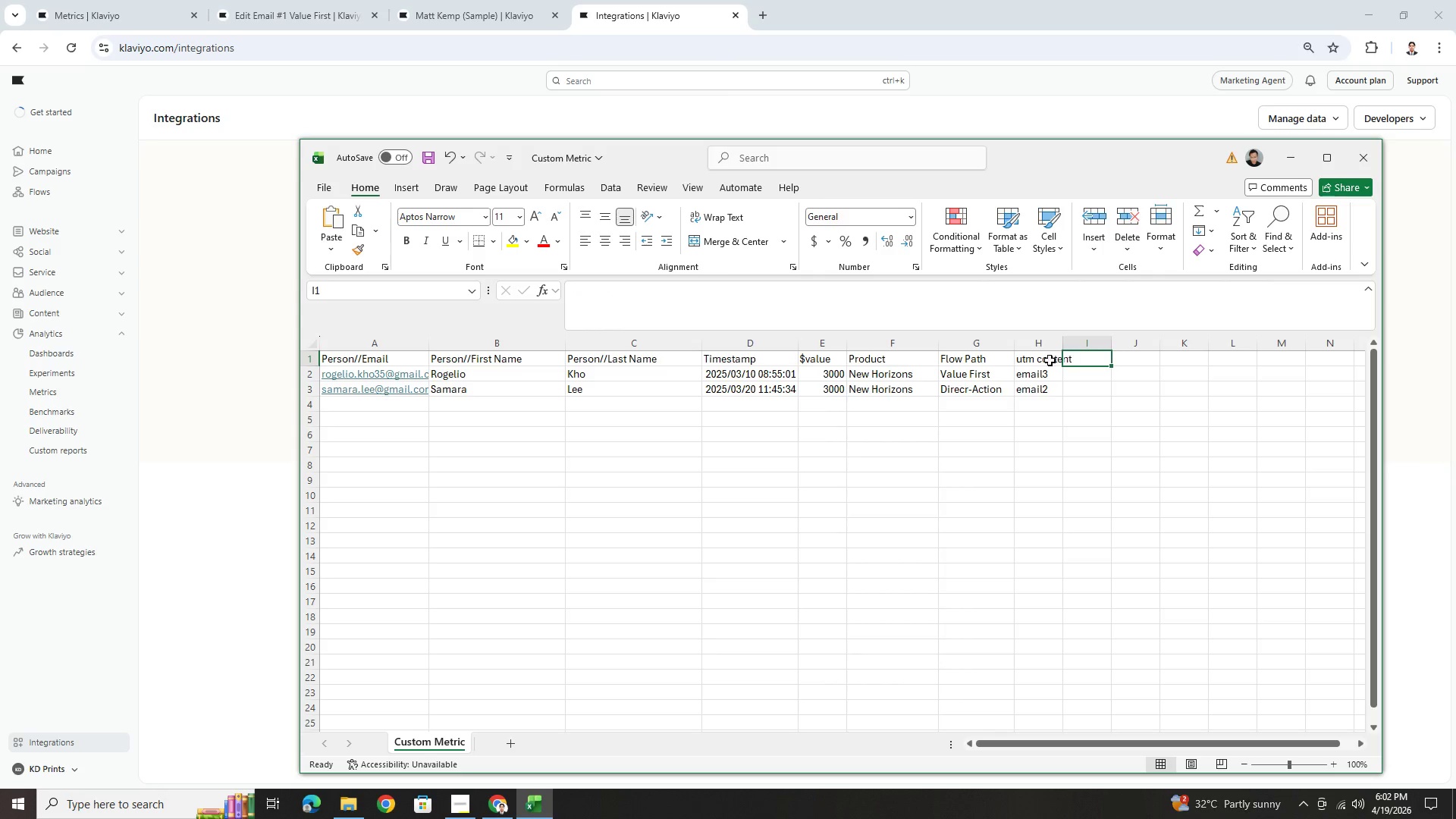 
double_click([1050, 360])
 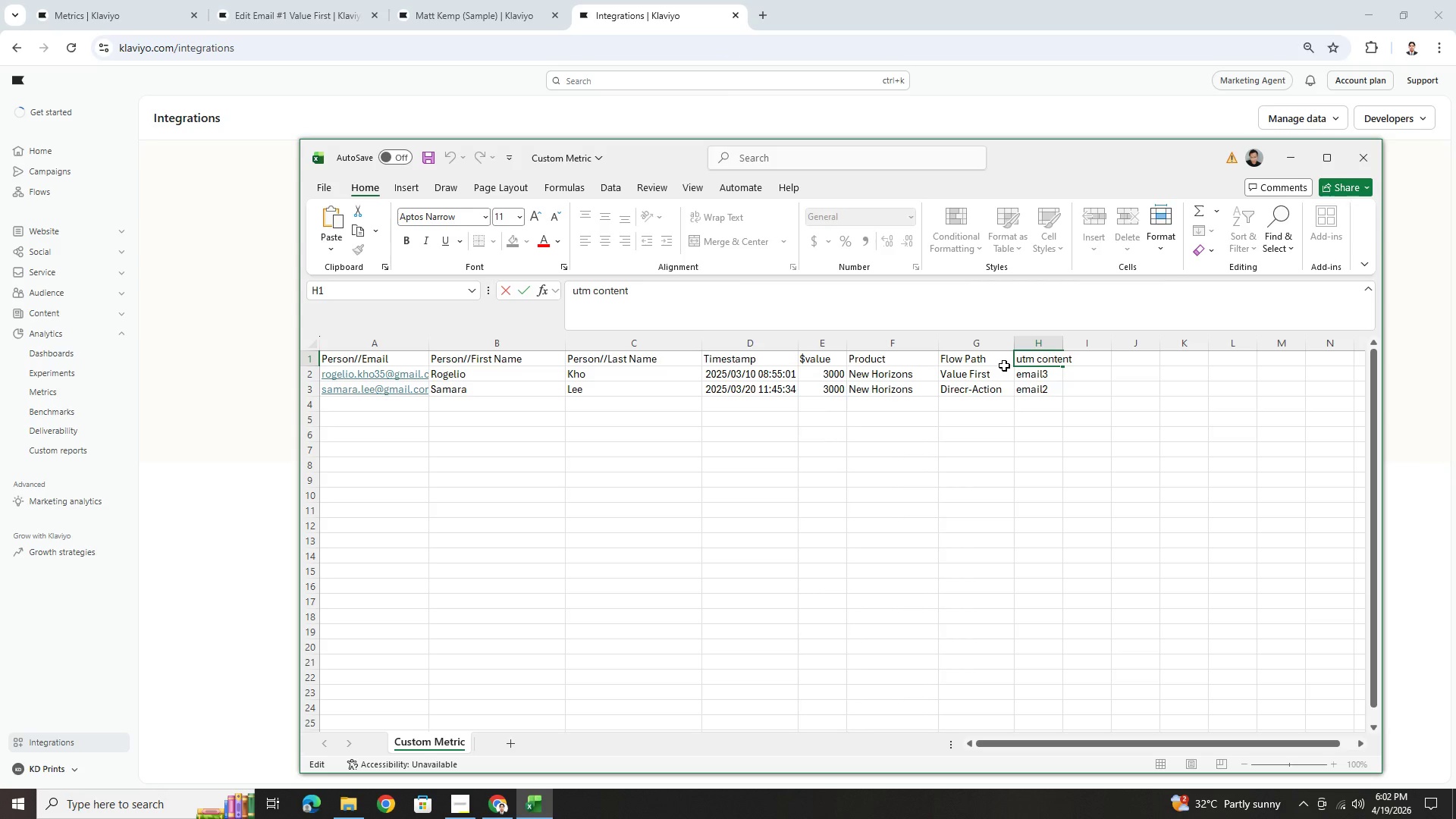 
wait(21.39)
 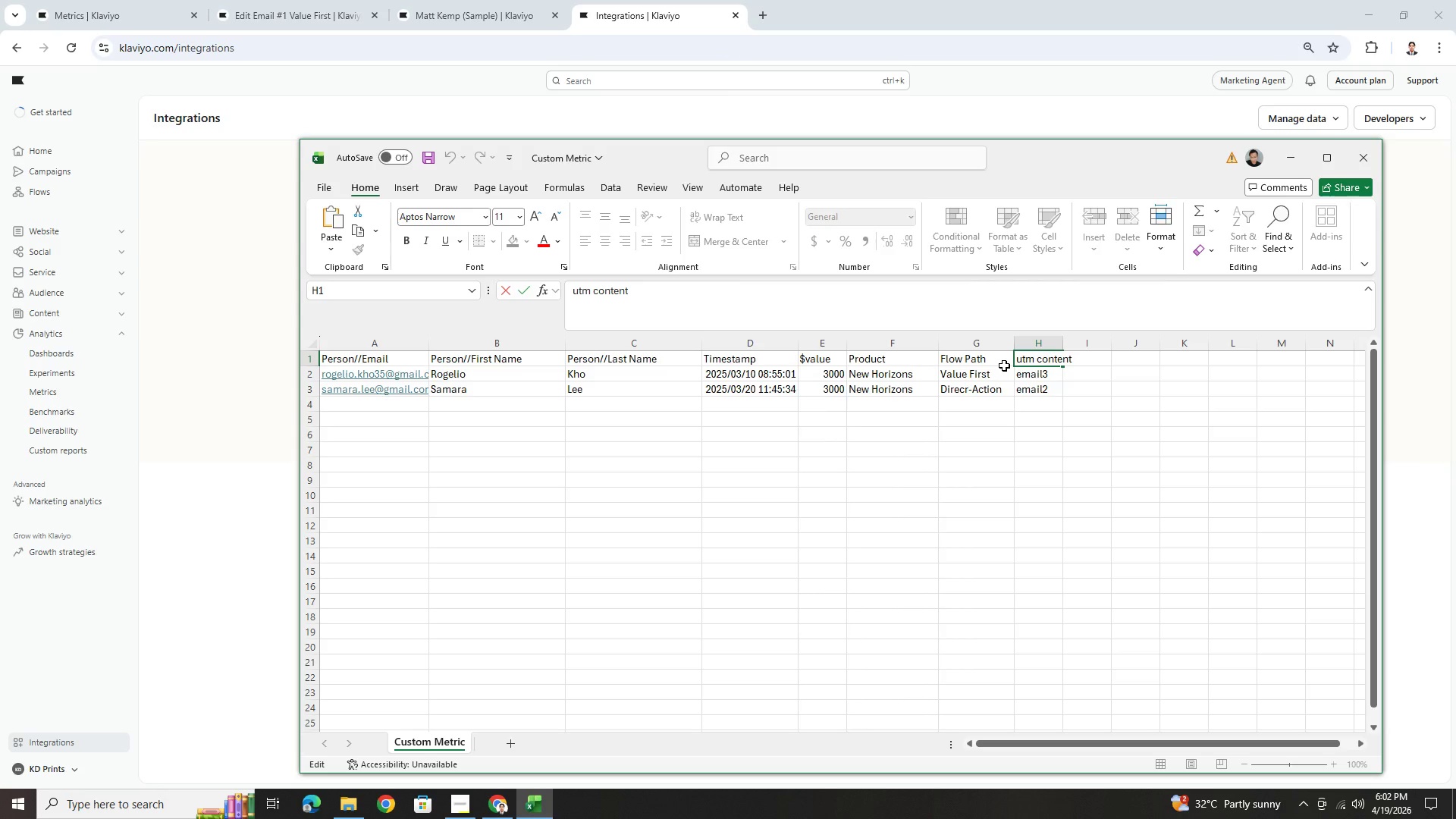 
double_click([973, 362])
 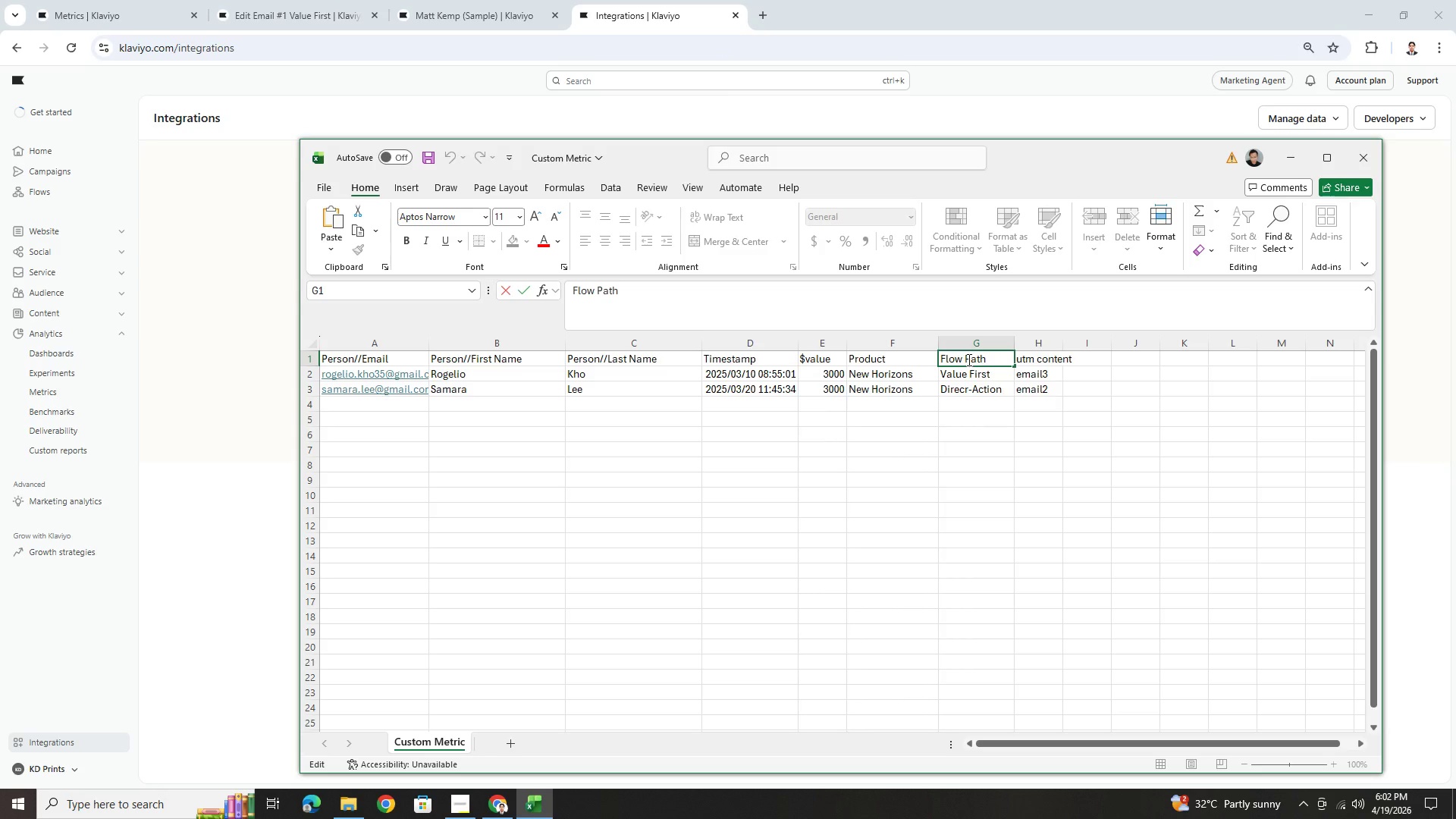 
left_click([968, 359])
 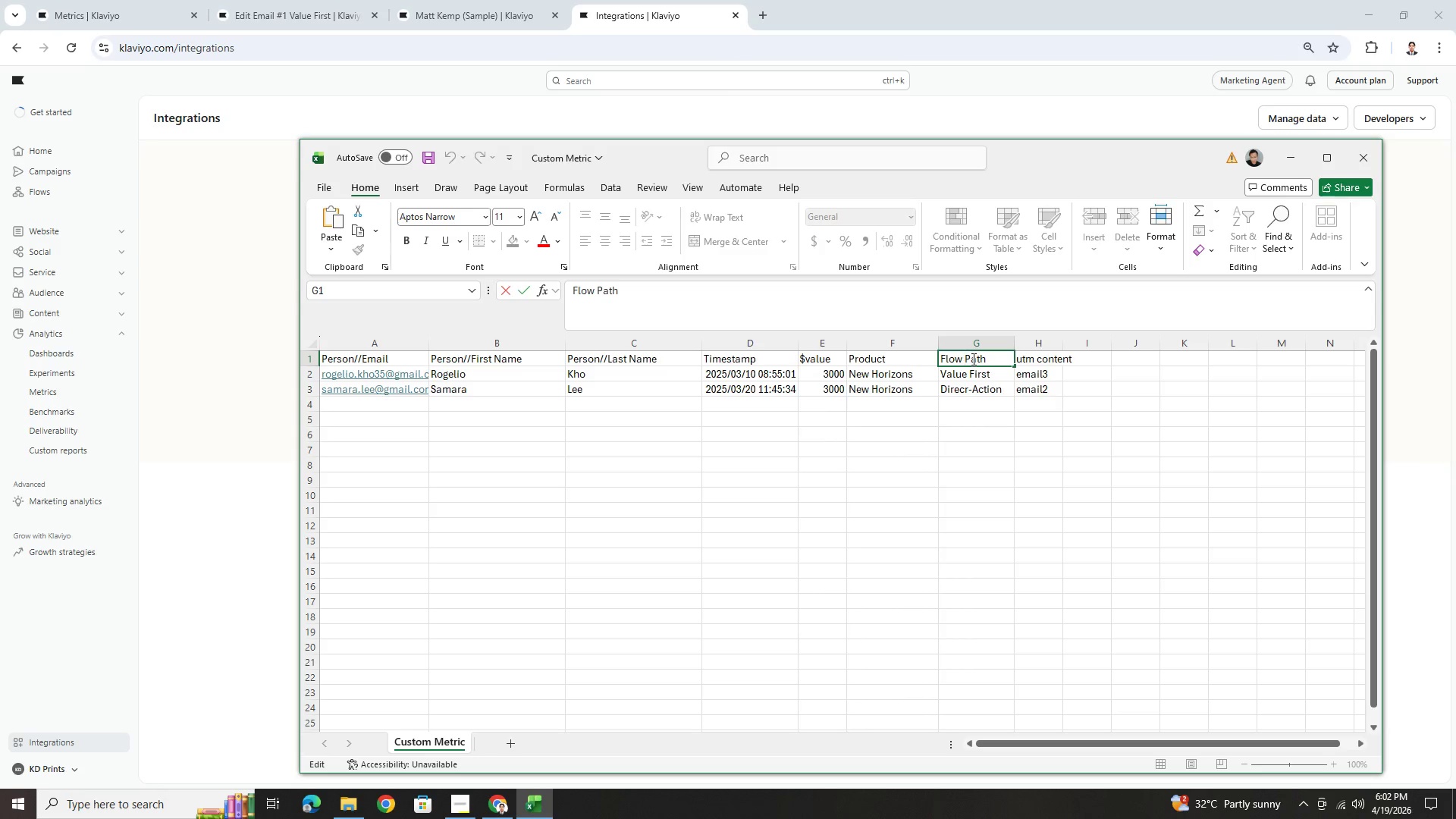 
key(Shift+Minus)
 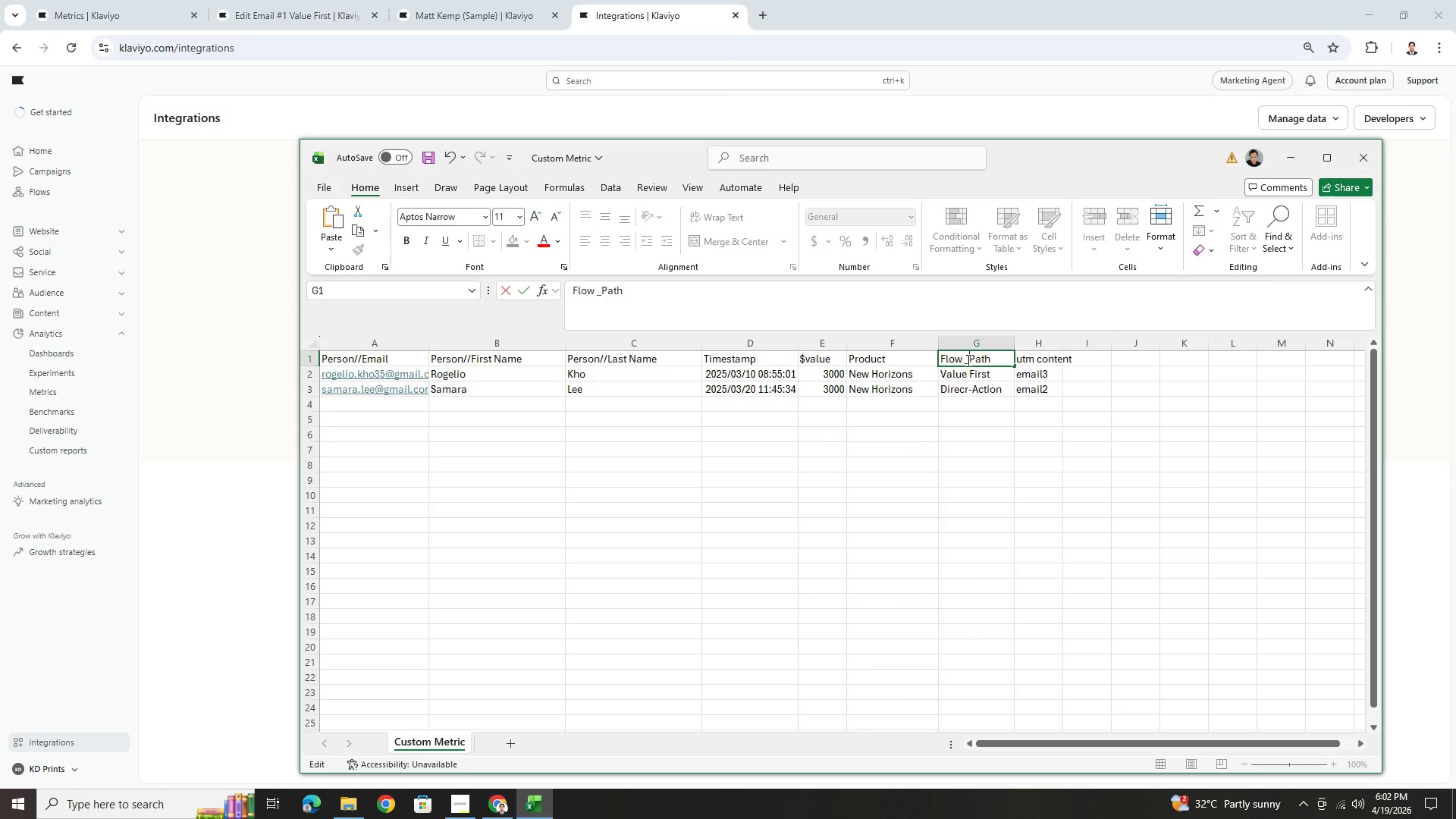 
left_click([964, 360])
 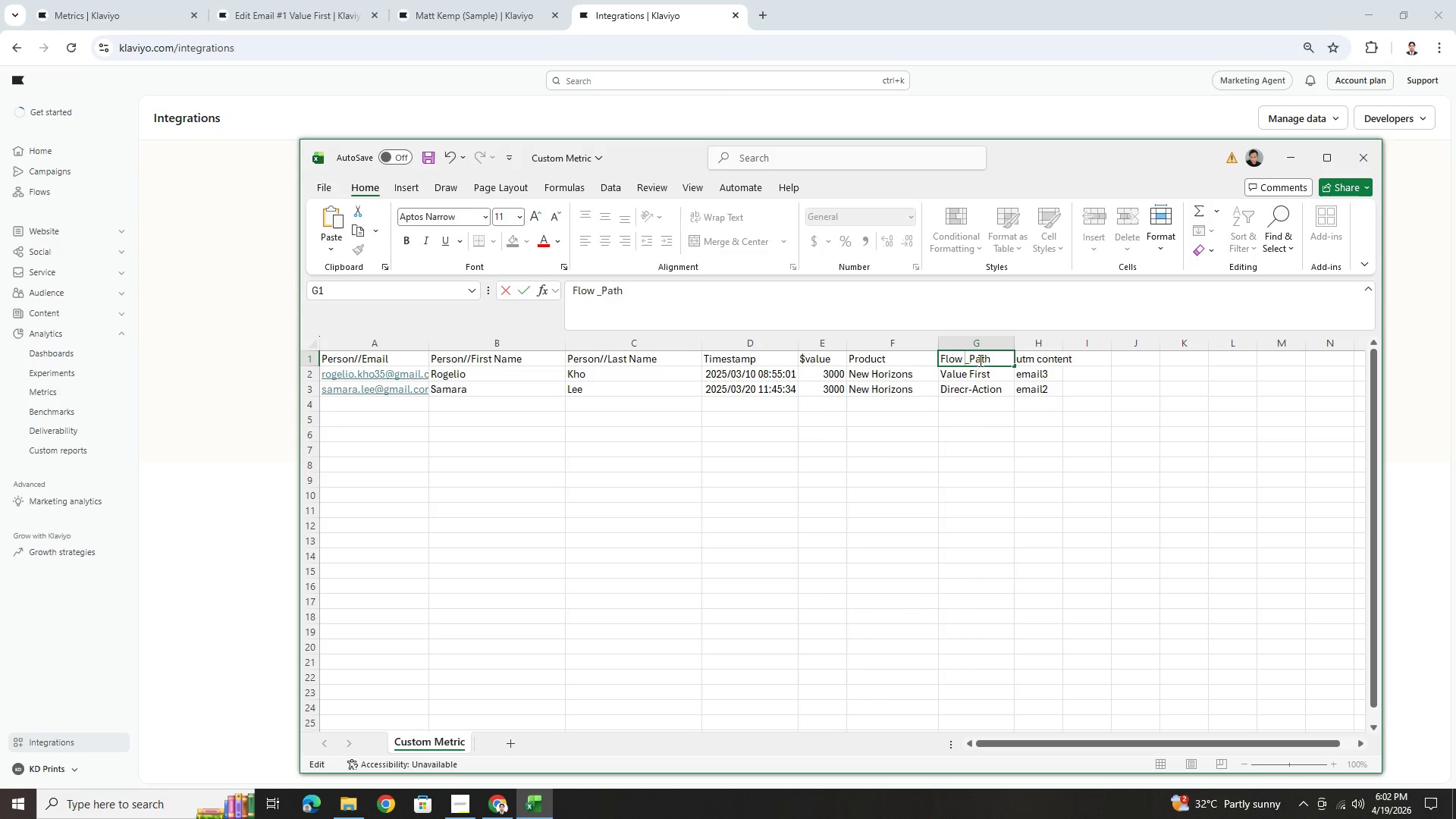 
key(Backspace)
 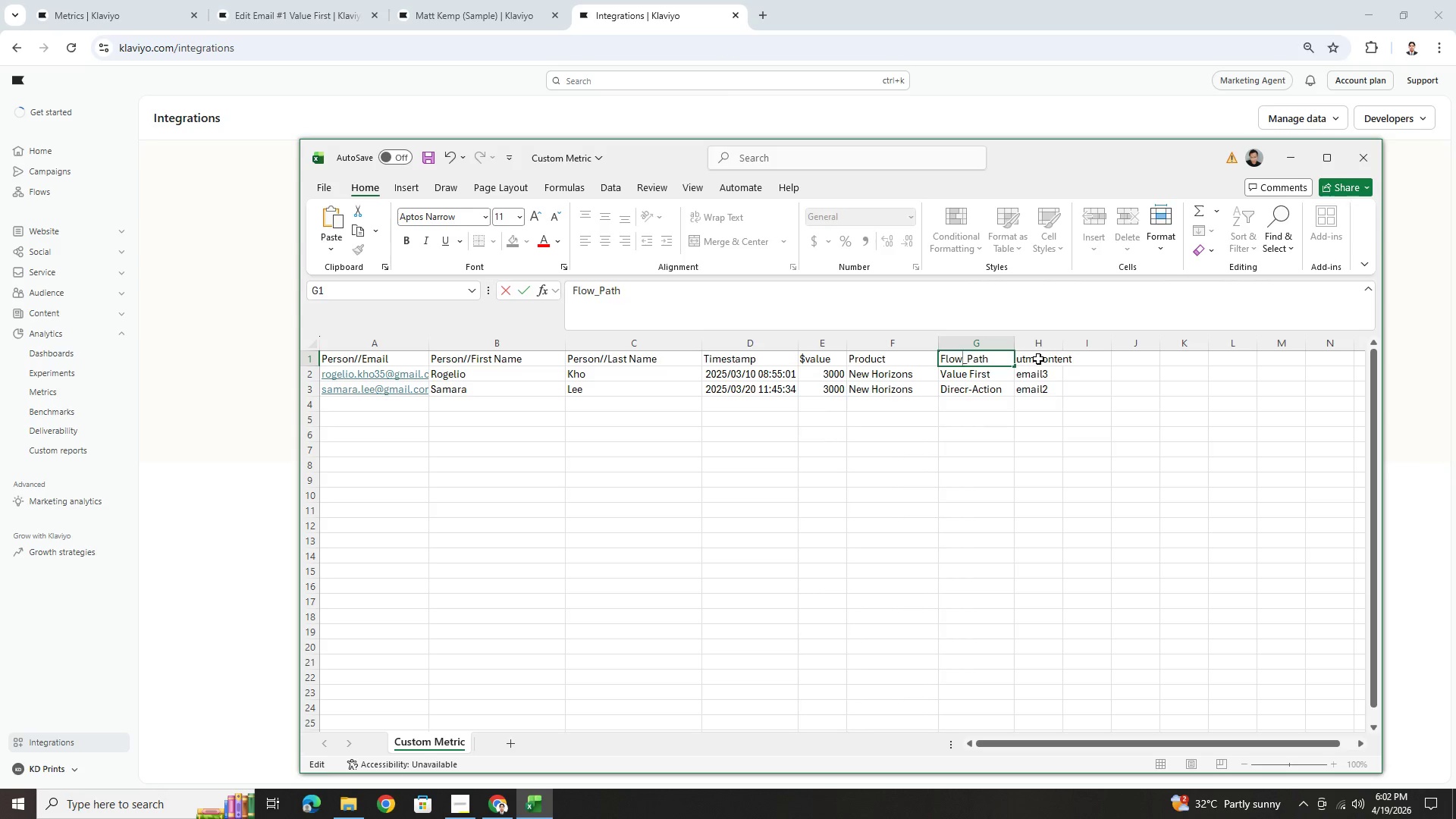 
double_click([1038, 359])
 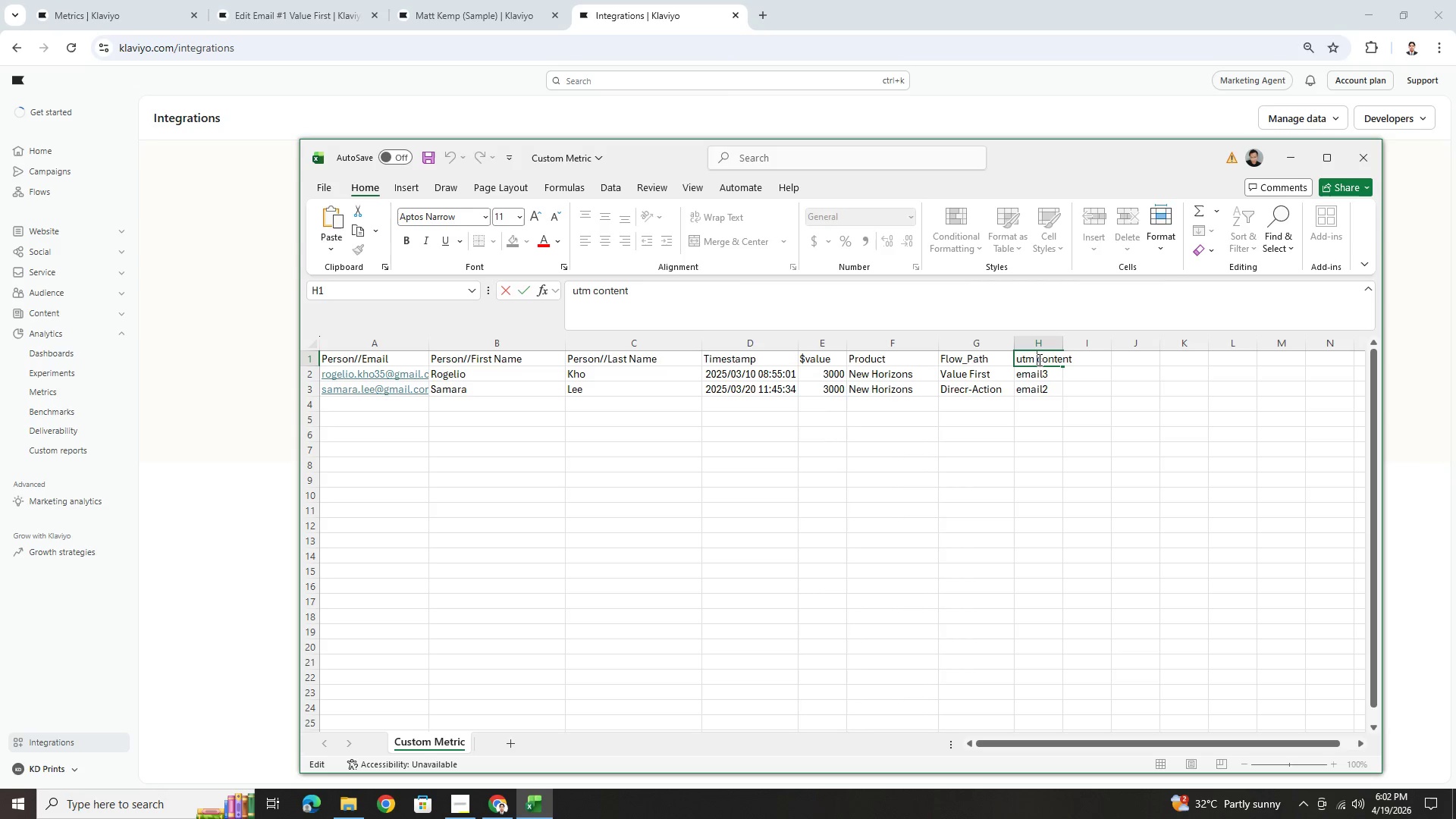 
key(Backspace)
 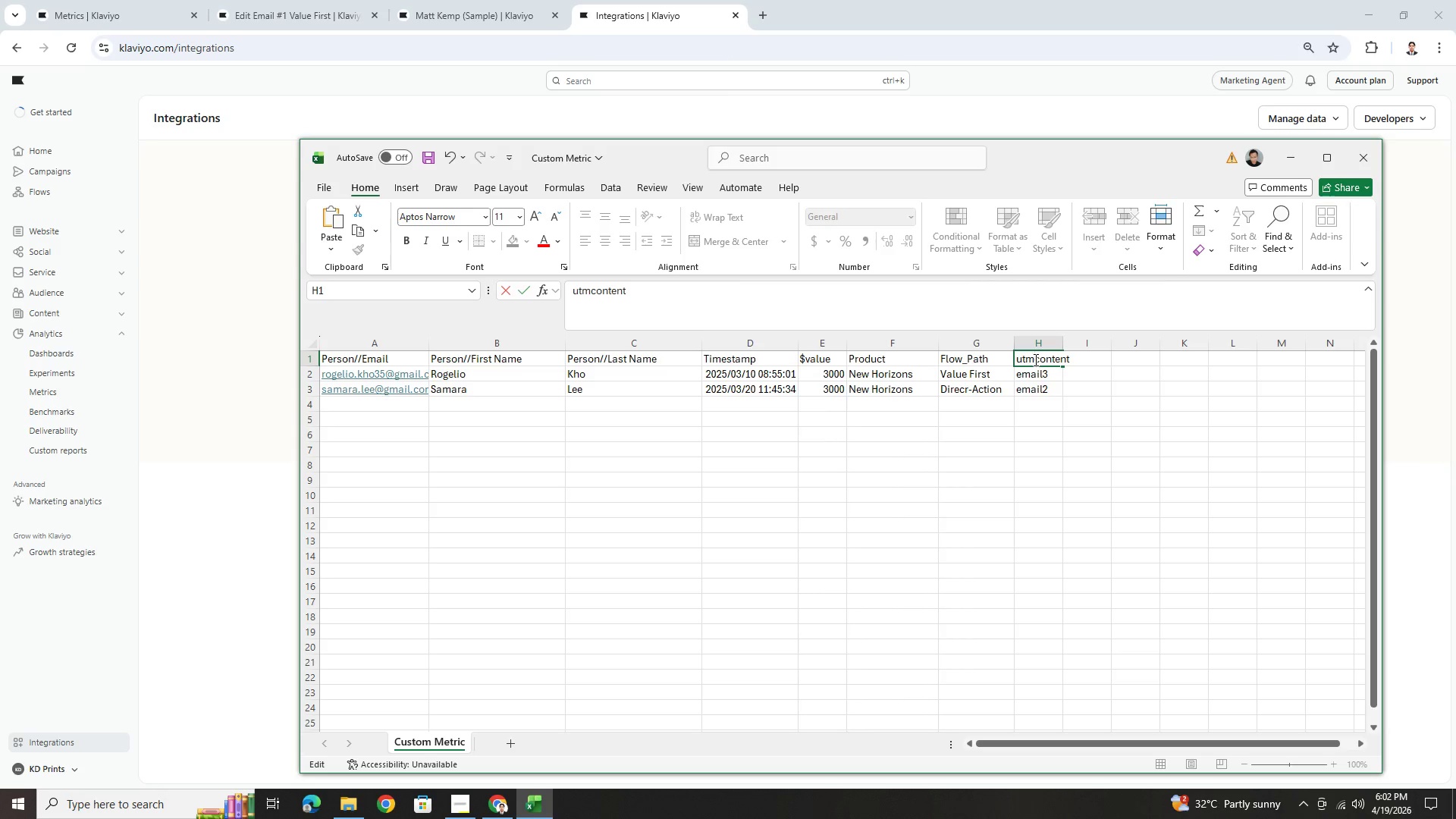 
key(Shift+Minus)
 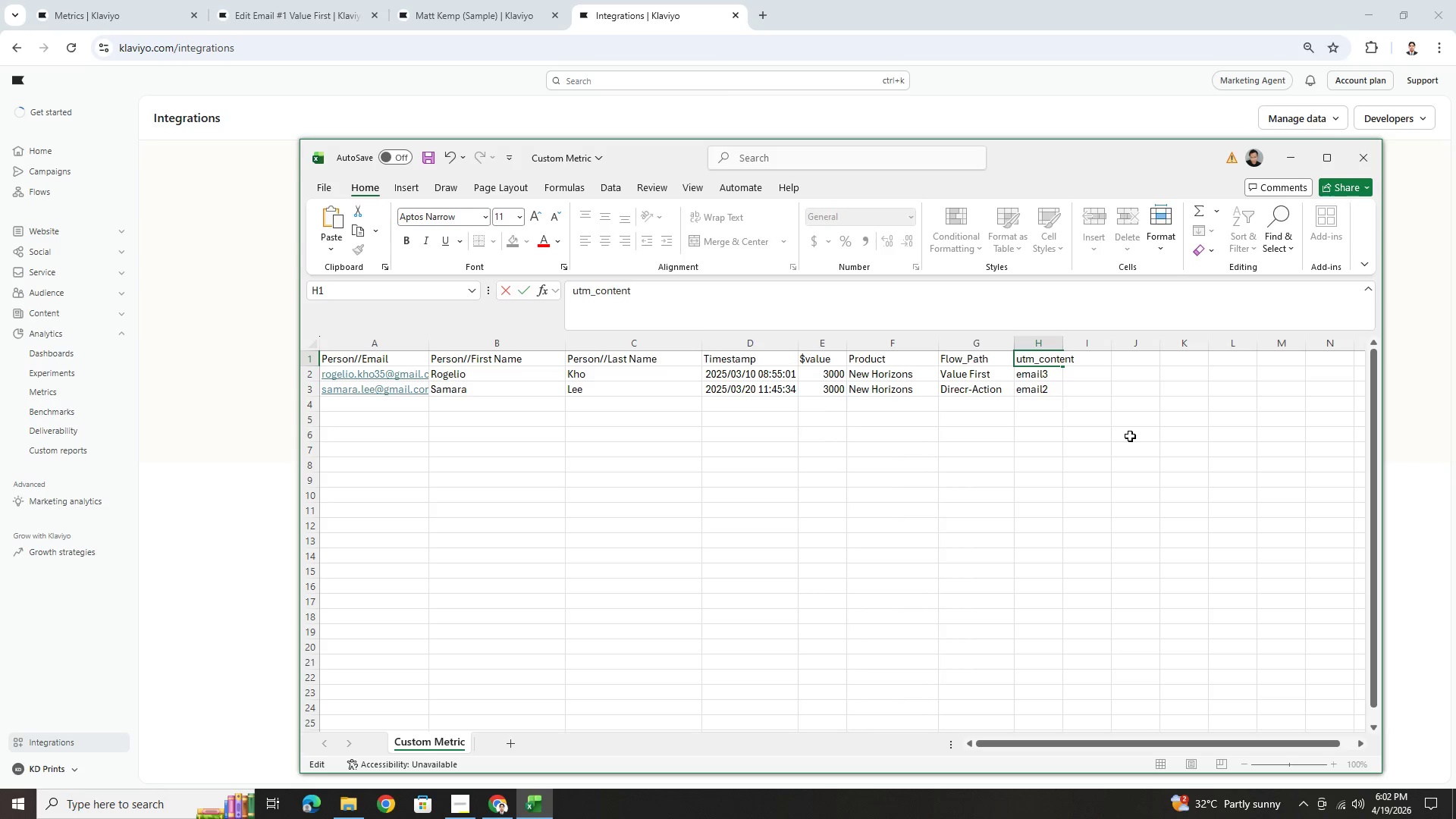 
left_click([1130, 436])
 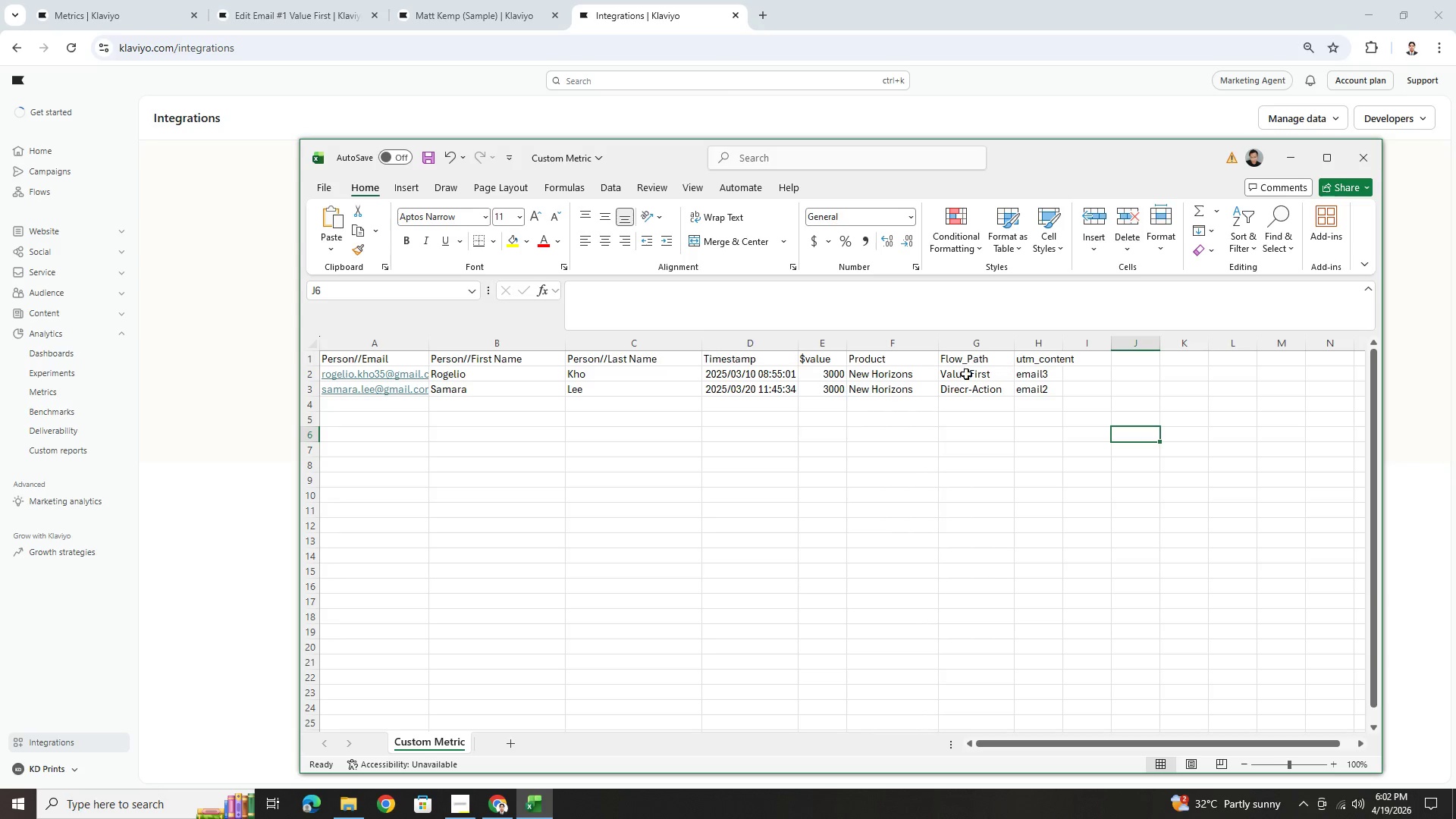 
wait(10.02)
 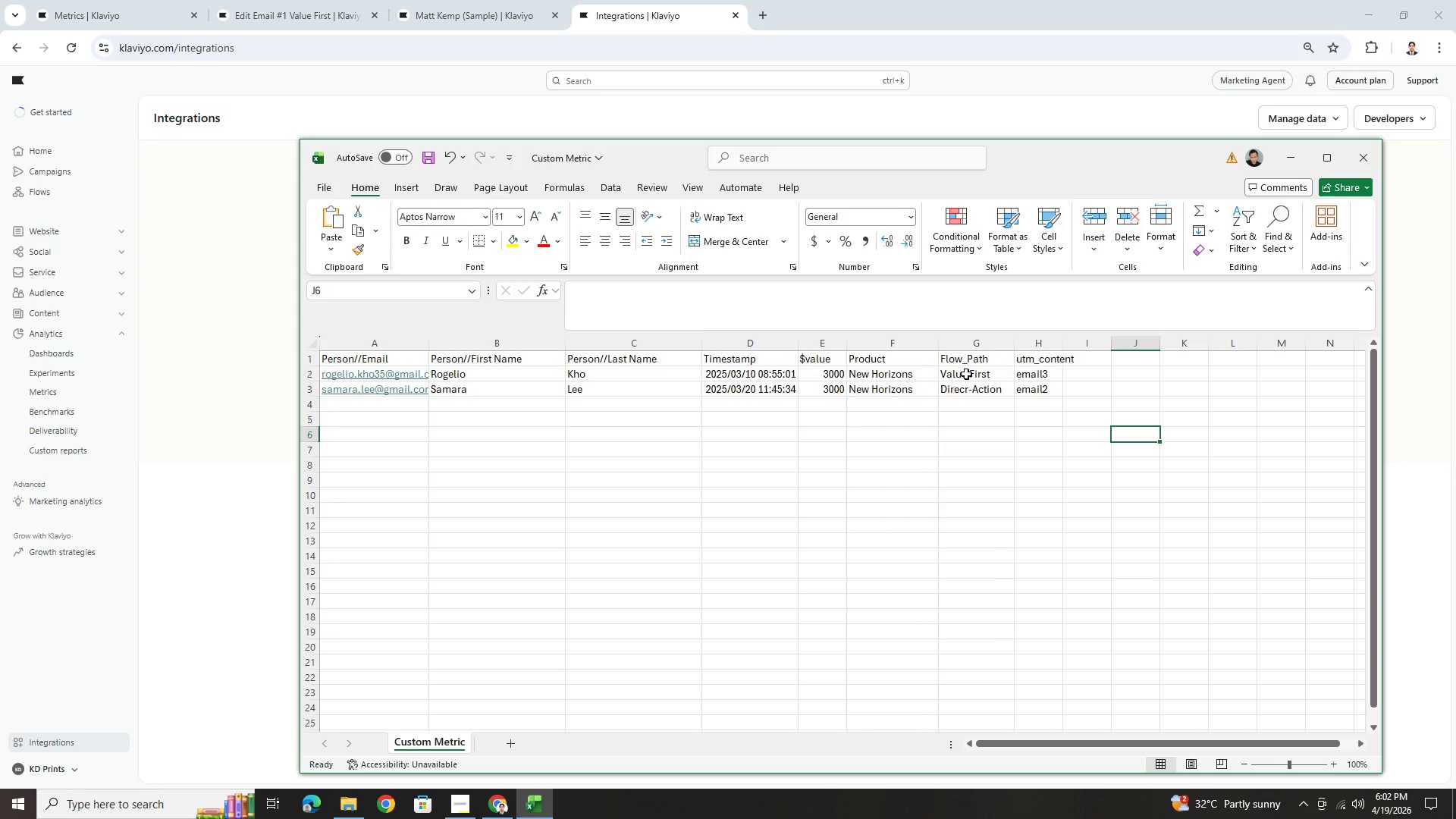 
left_click([1052, 347])
 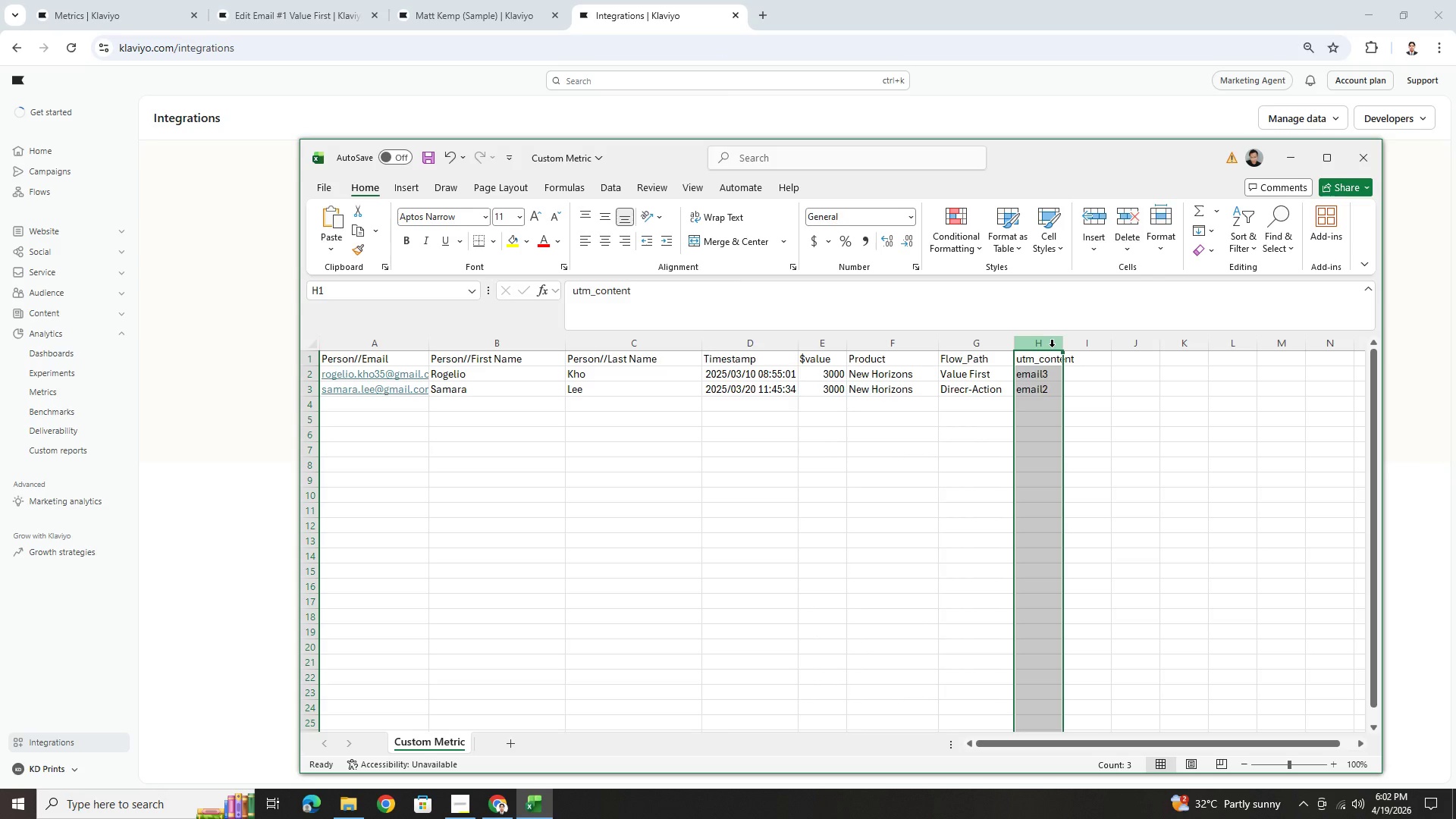 
right_click([1052, 347])
 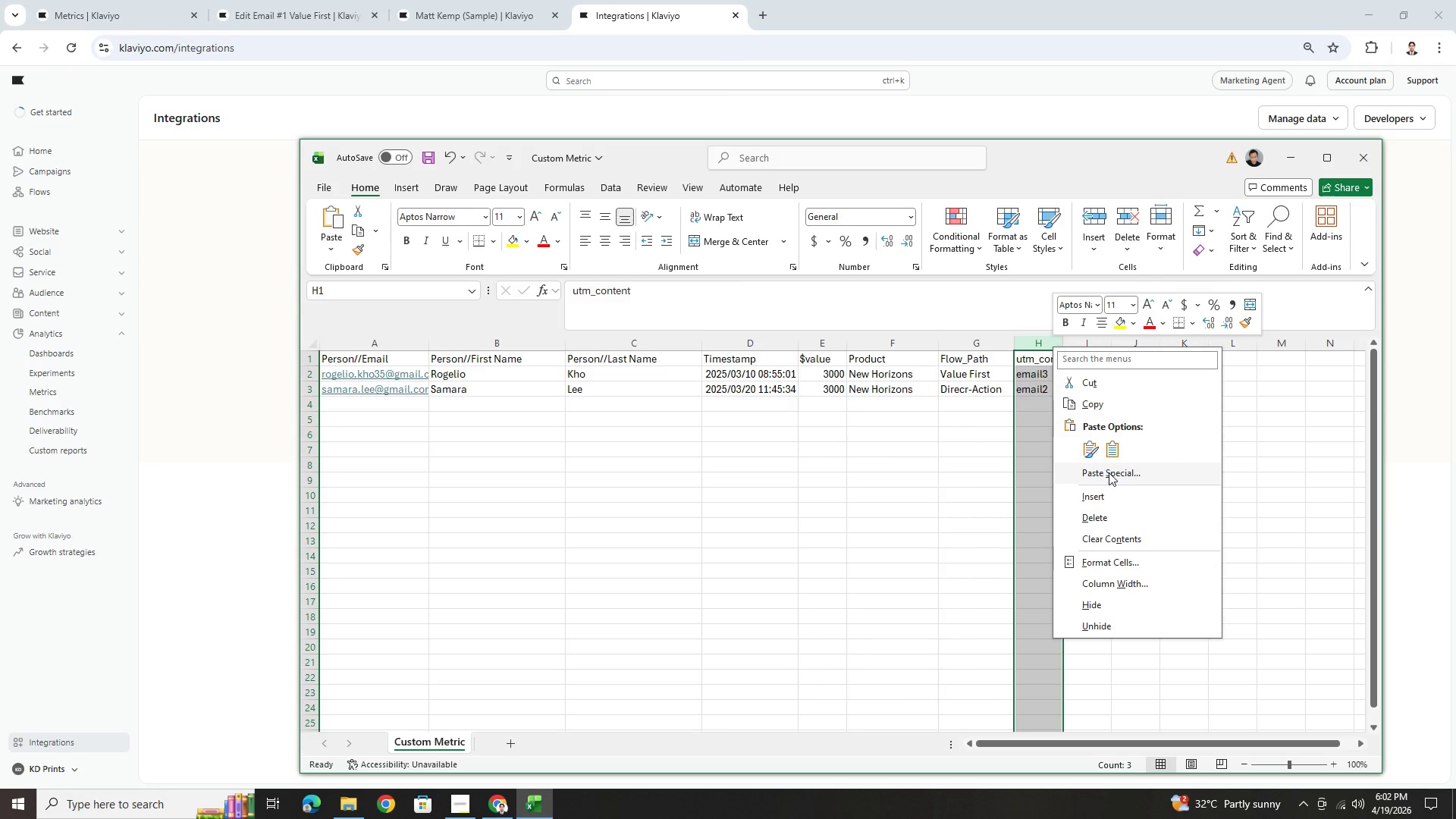 
left_click([1114, 494])
 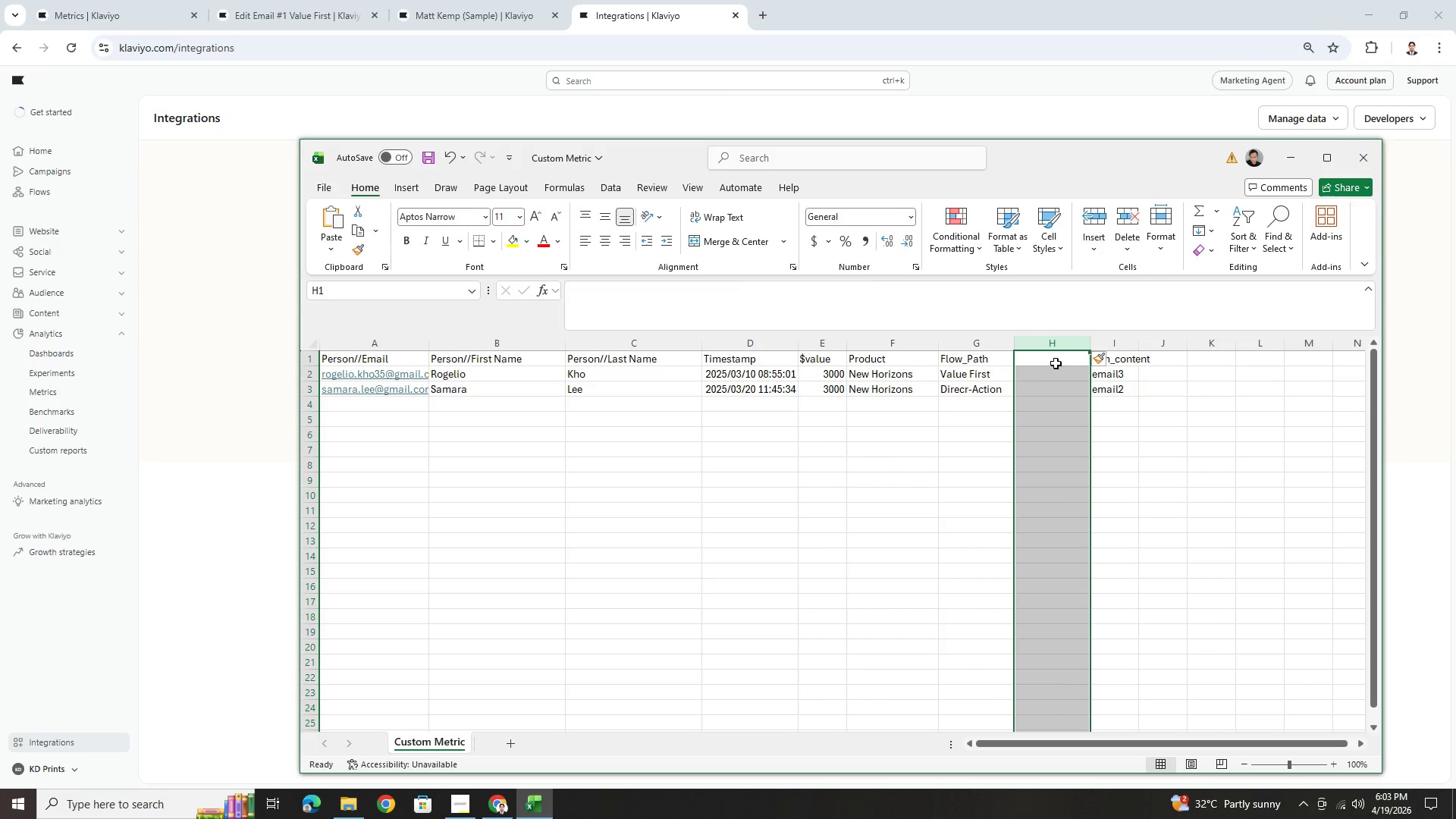 
left_click([1054, 359])
 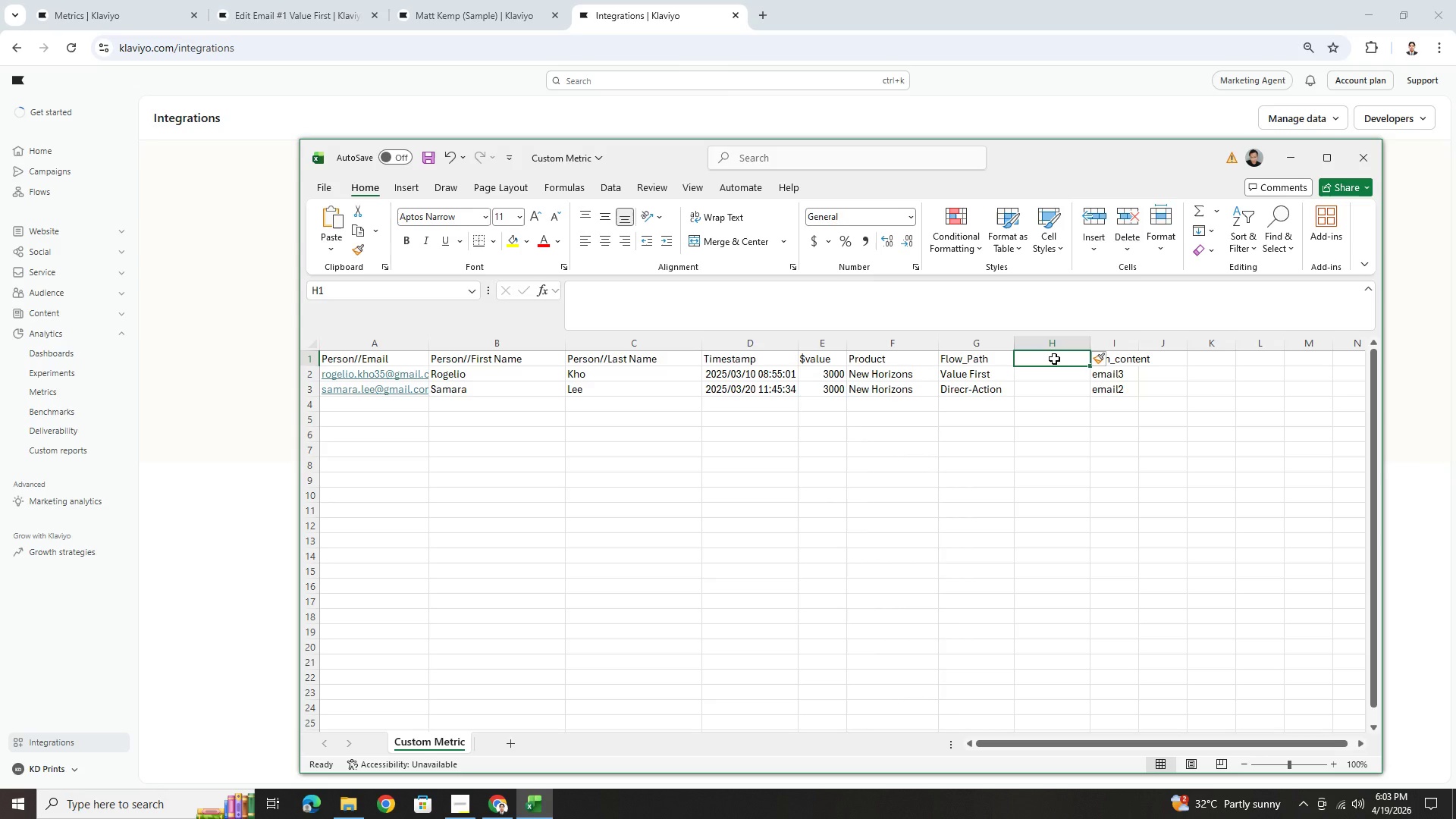 
wait(30.22)
 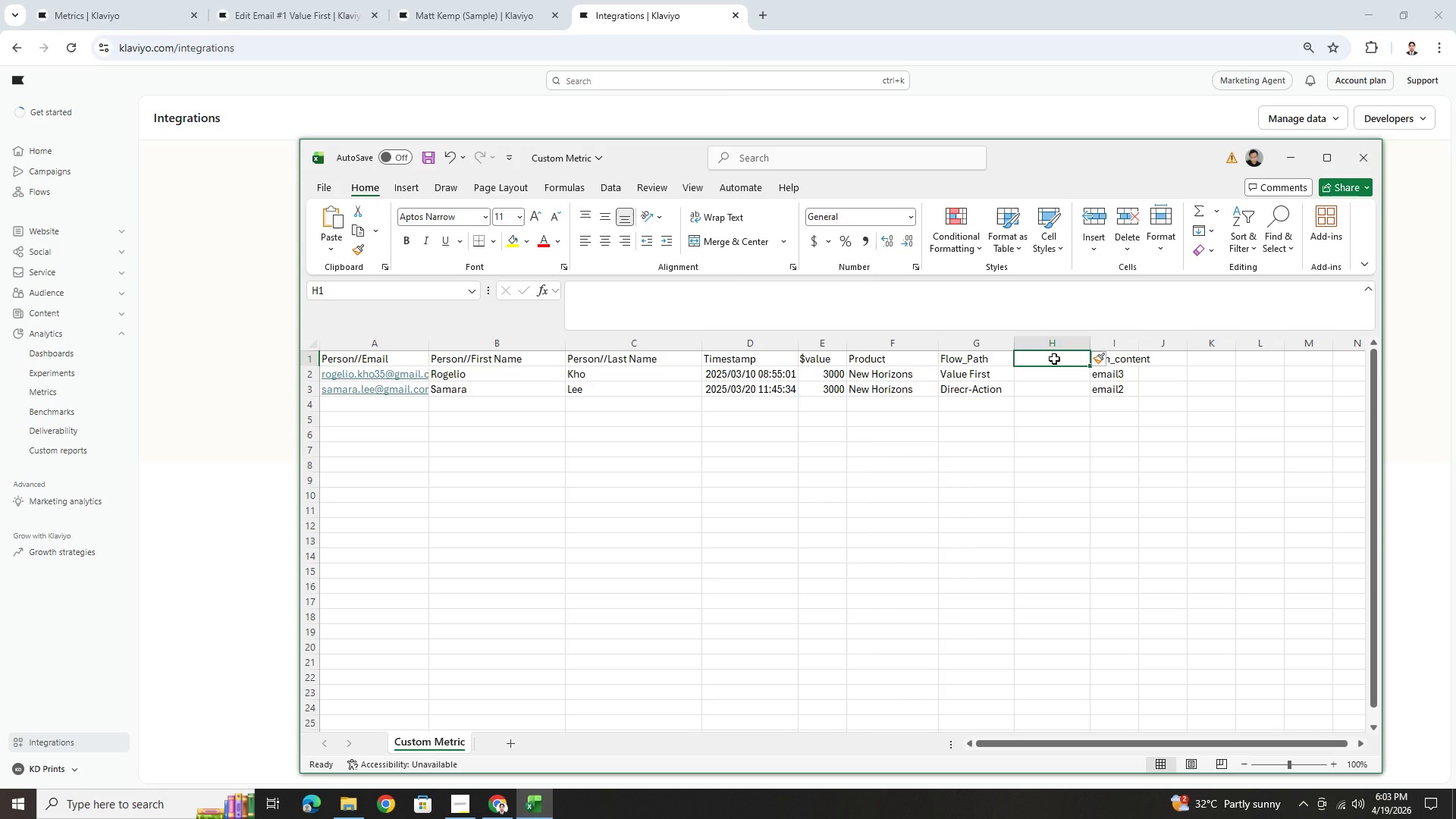 
left_click([1072, 438])
 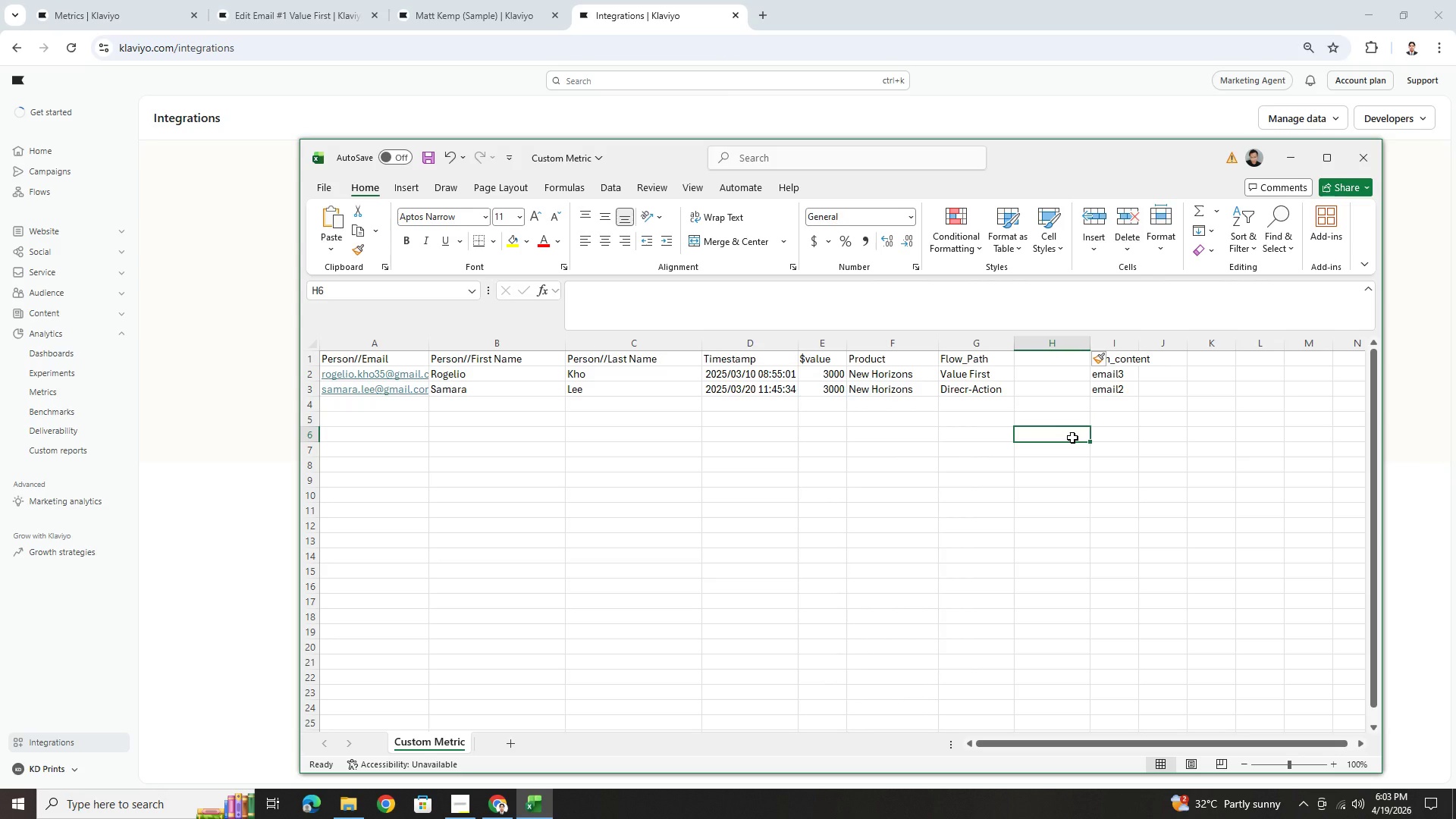 
scroll: coordinate [1072, 438], scroll_direction: none, amount: 0.0
 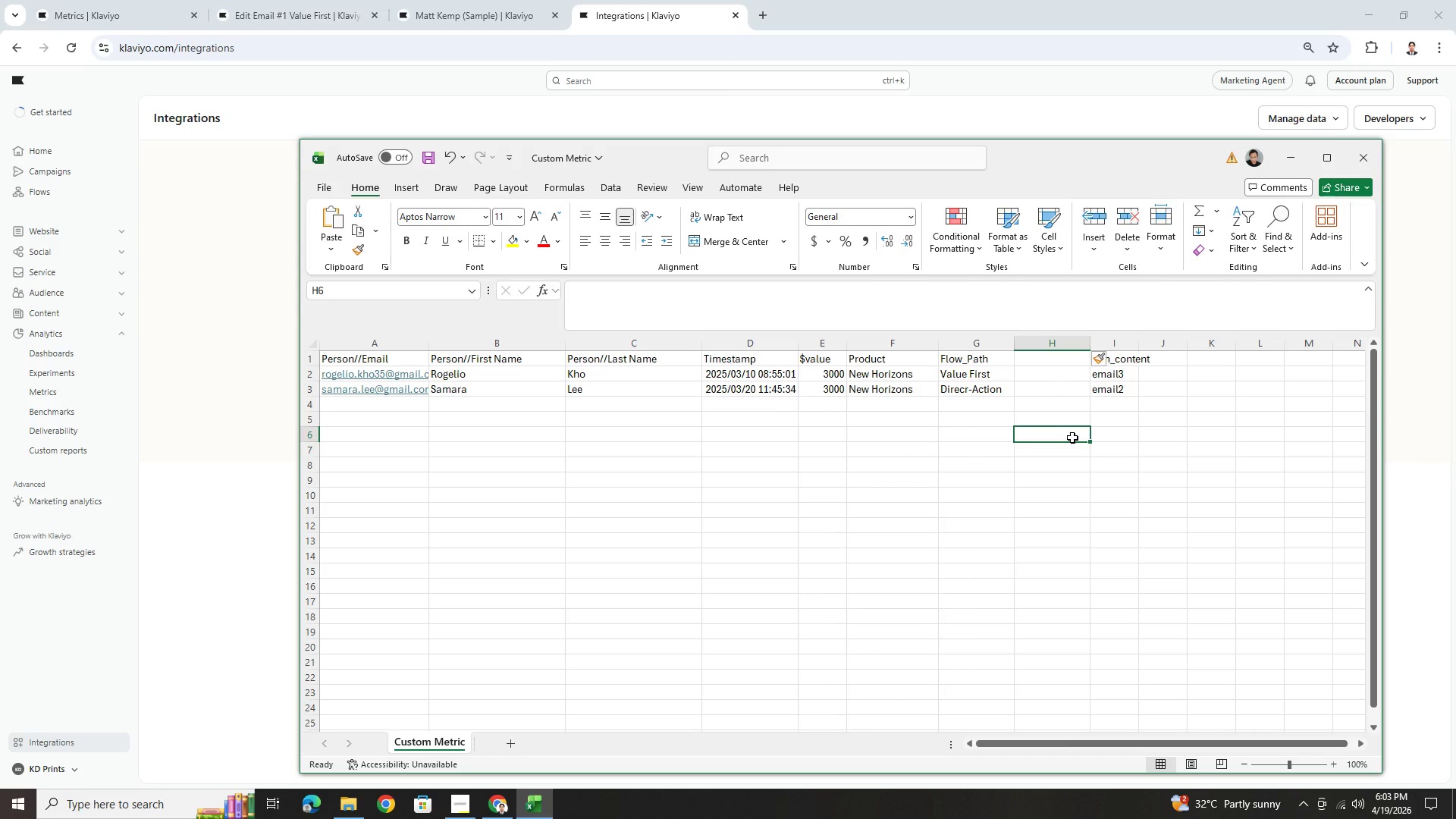 
wait(8.42)
 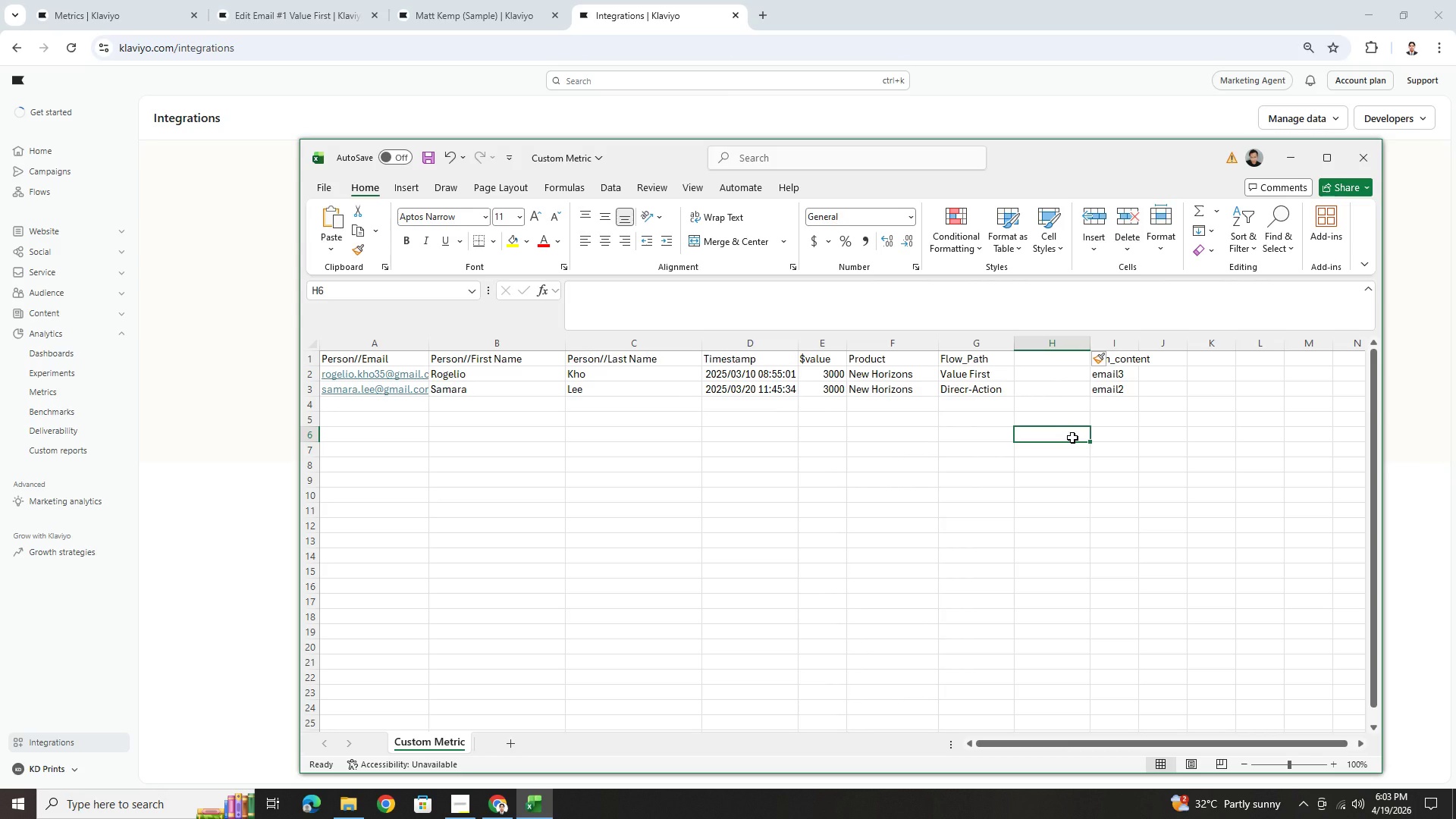 
scroll: coordinate [1072, 438], scroll_direction: down, amount: 1.0
 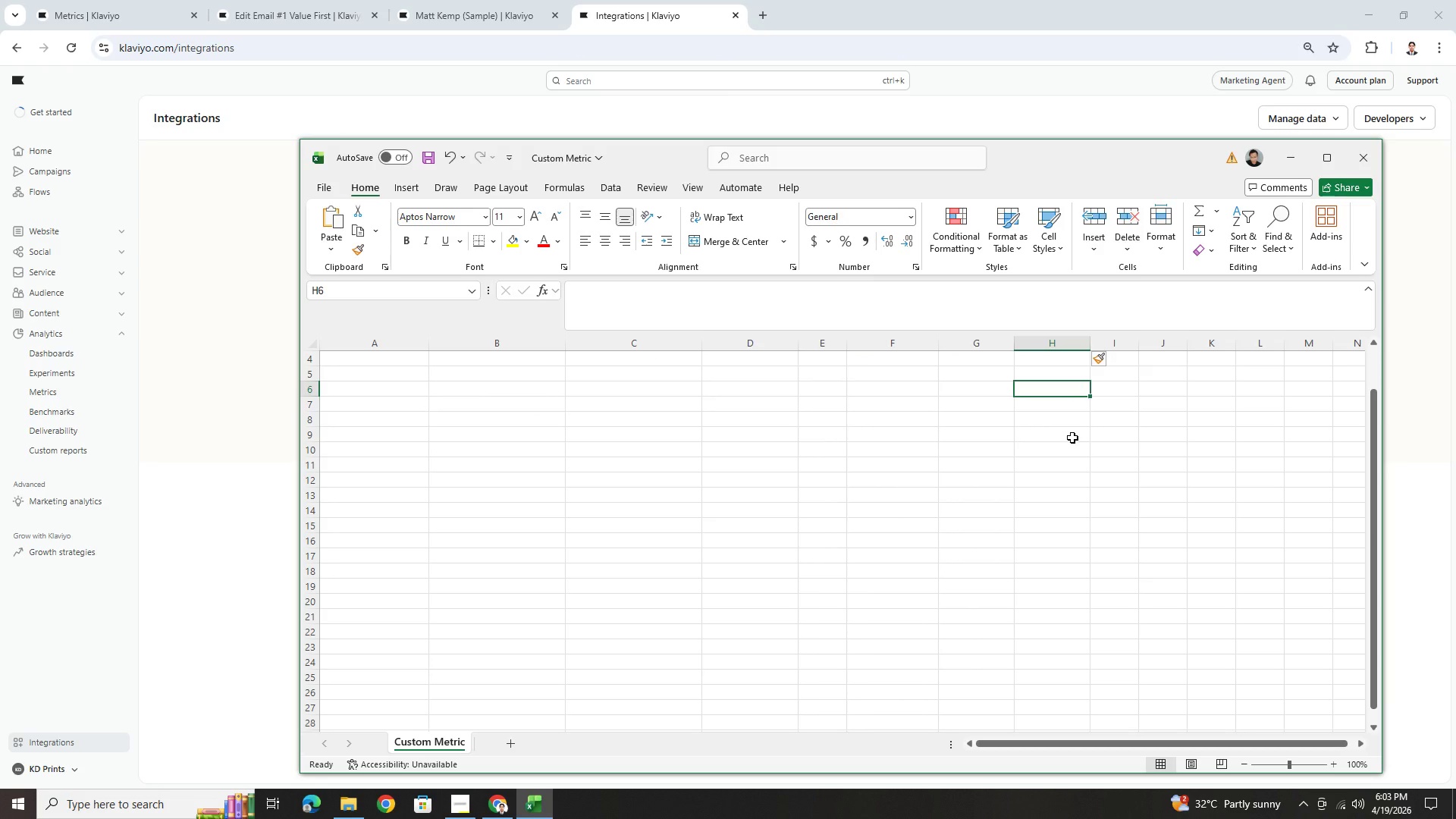 
scroll: coordinate [1072, 438], scroll_direction: up, amount: 1.0
 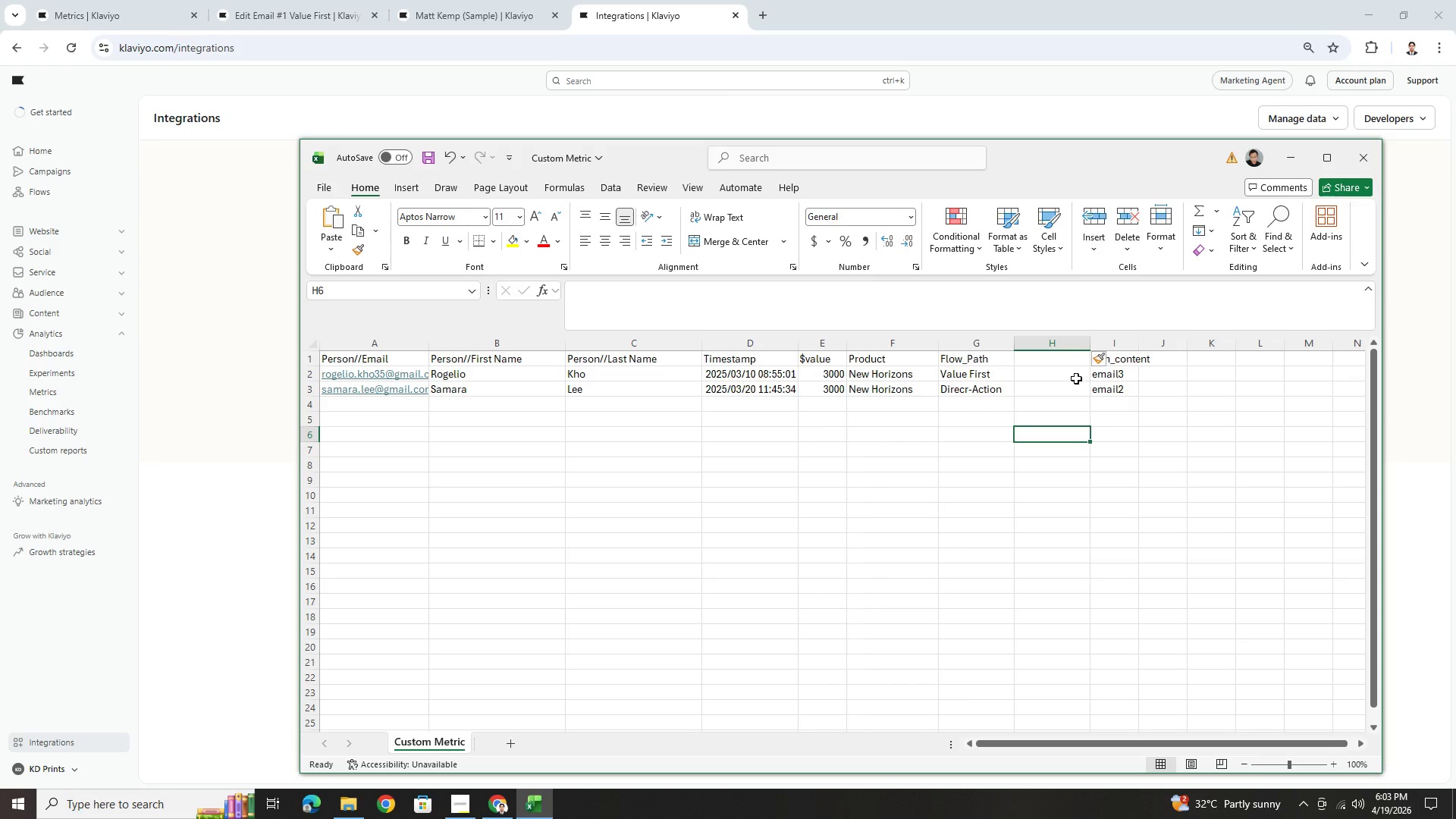 
left_click([933, 359])
 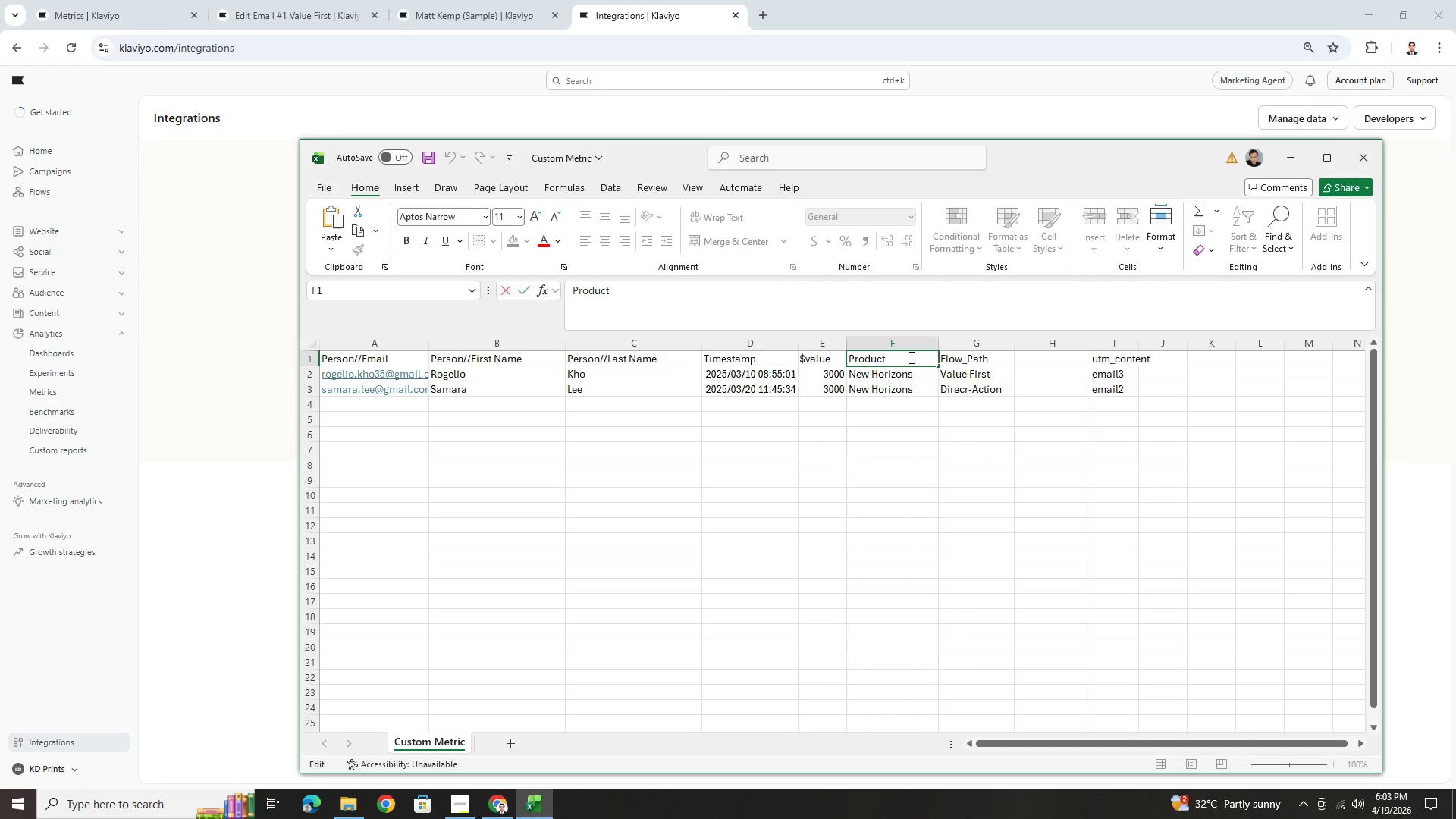 
left_click_drag(start_coordinate=[909, 357], to_coordinate=[863, 358])
 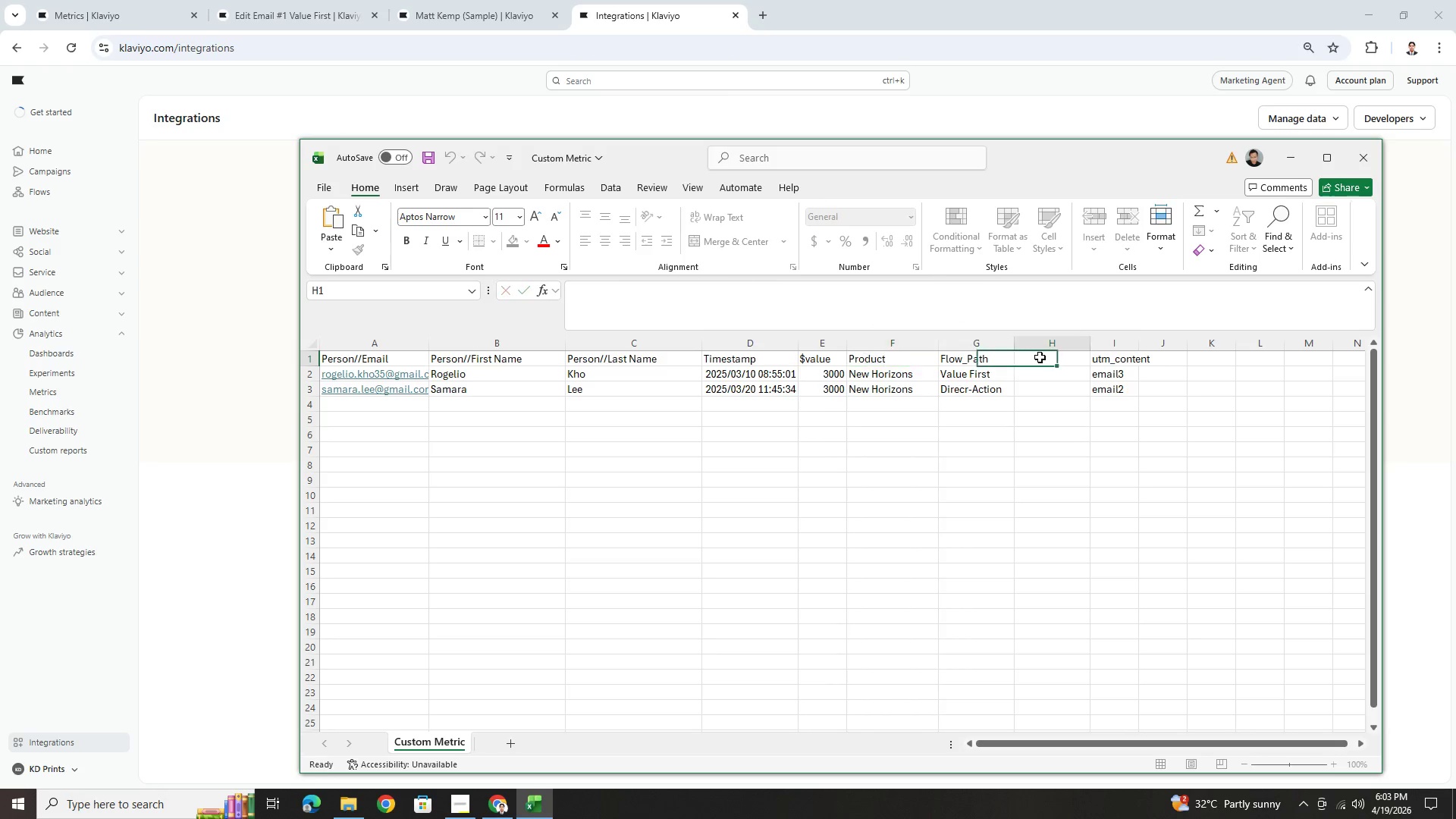 
double_click([1040, 357])
 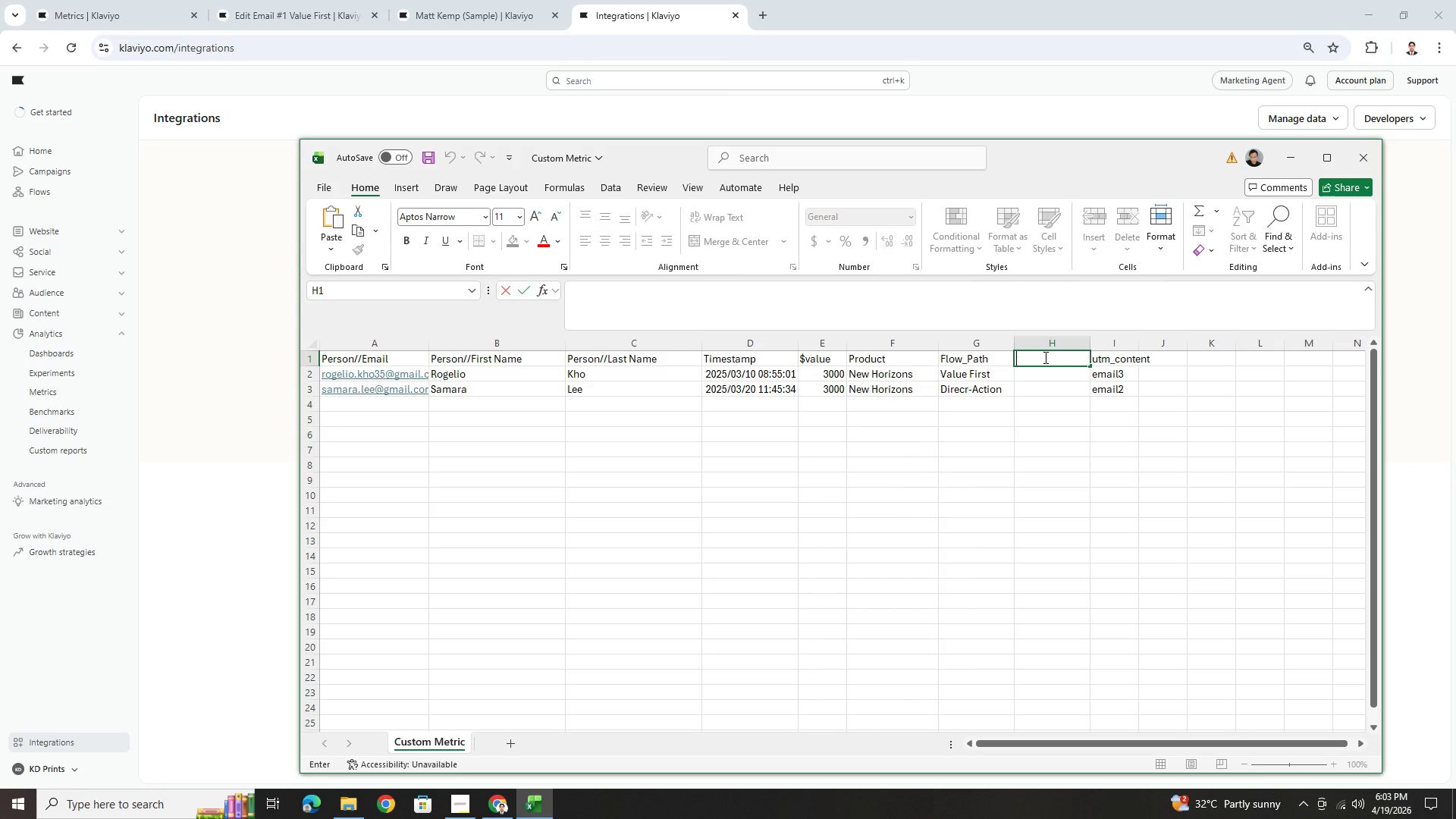 
type(URL)
 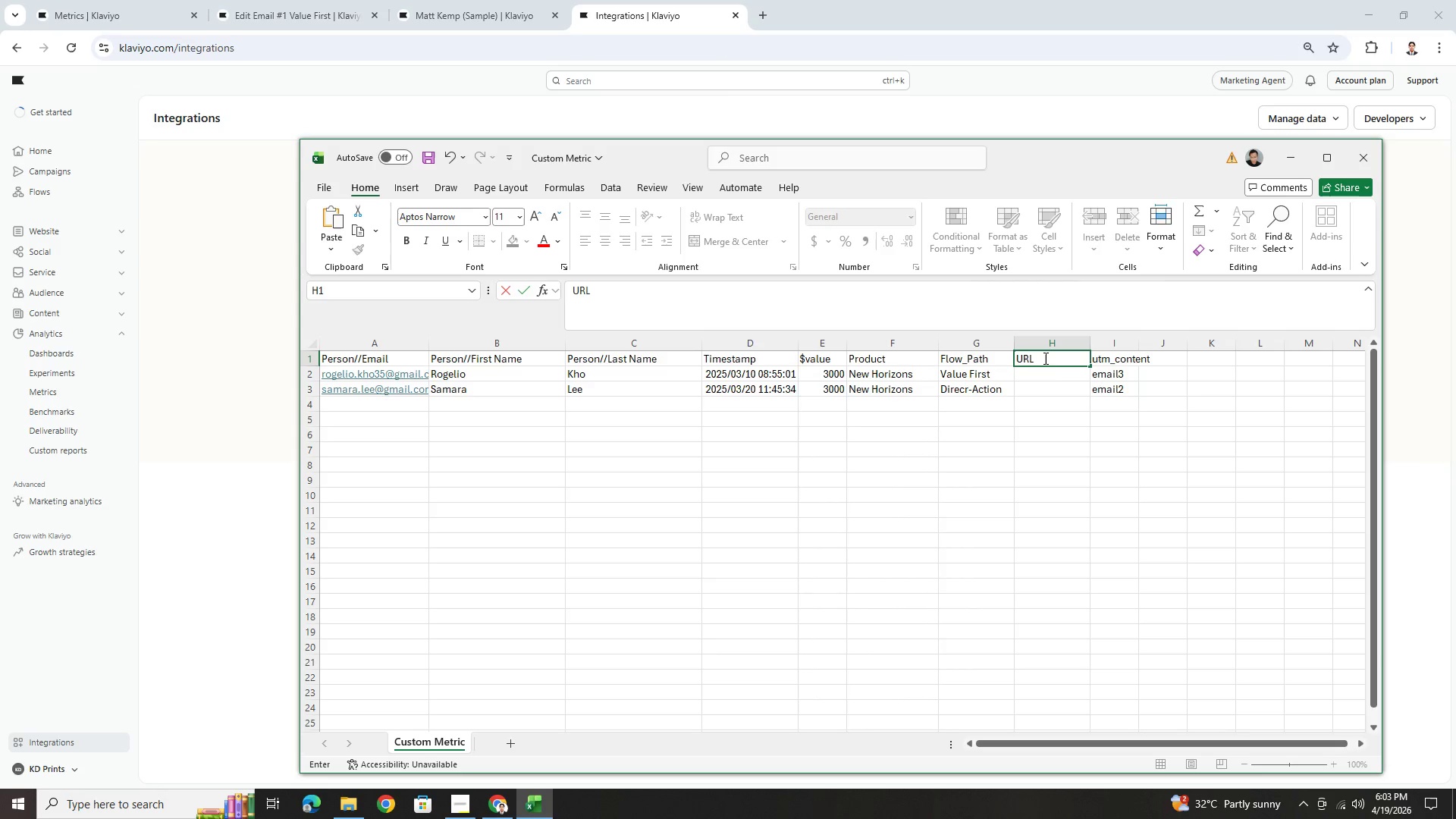 
left_click([1046, 377])
 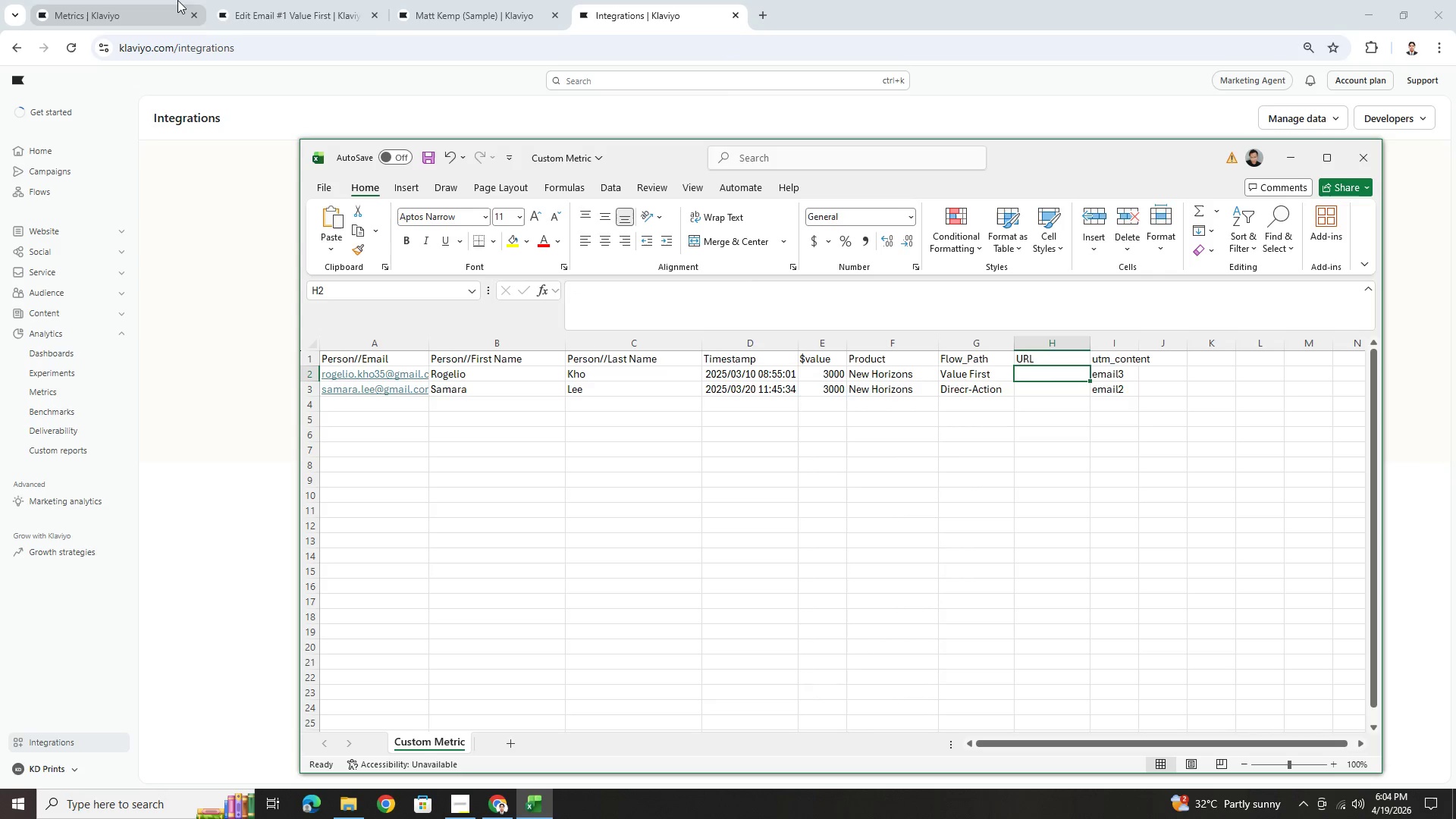 
left_click([268, 0])
 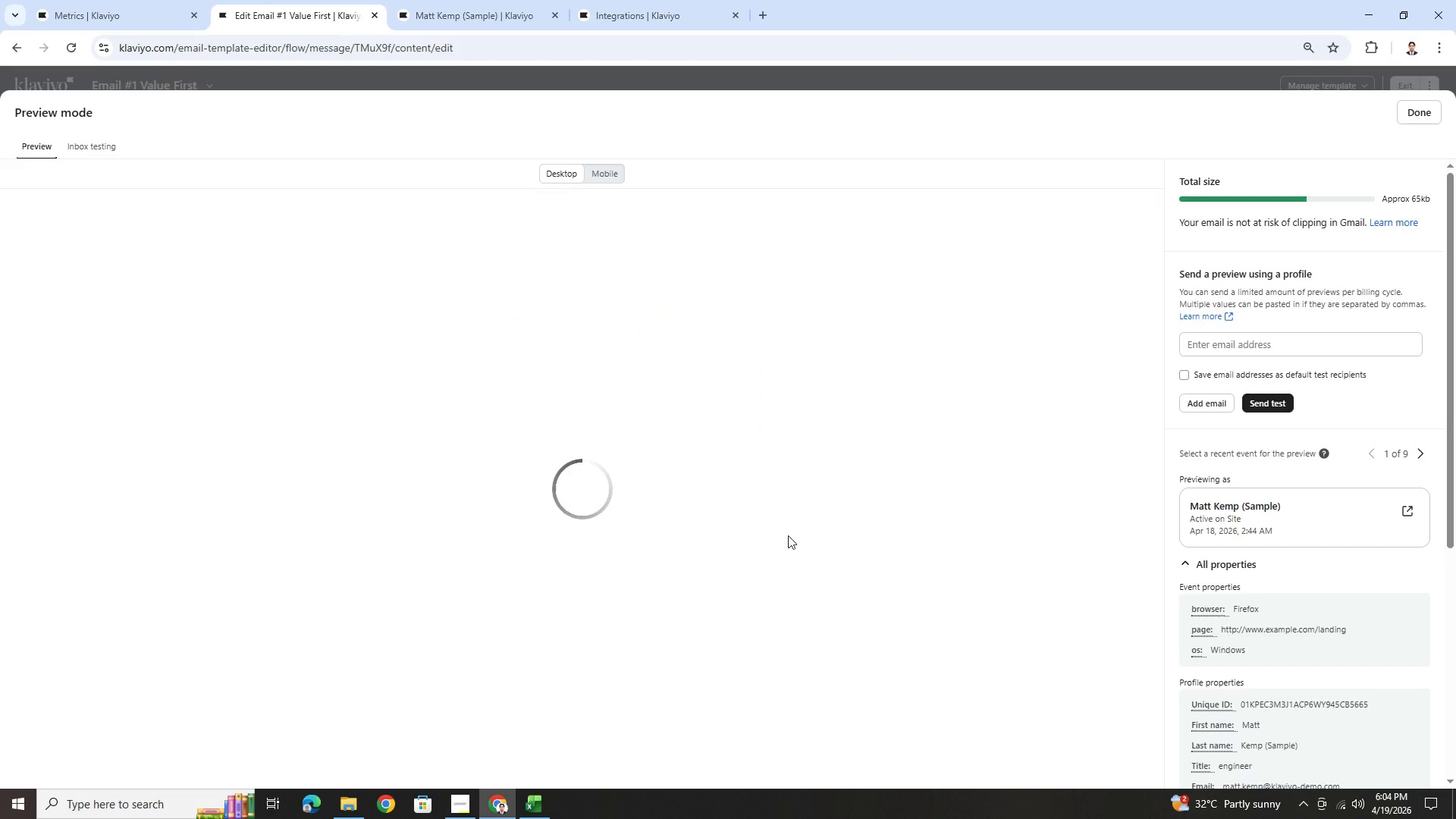 
scroll: coordinate [741, 600], scroll_direction: down, amount: 16.0
 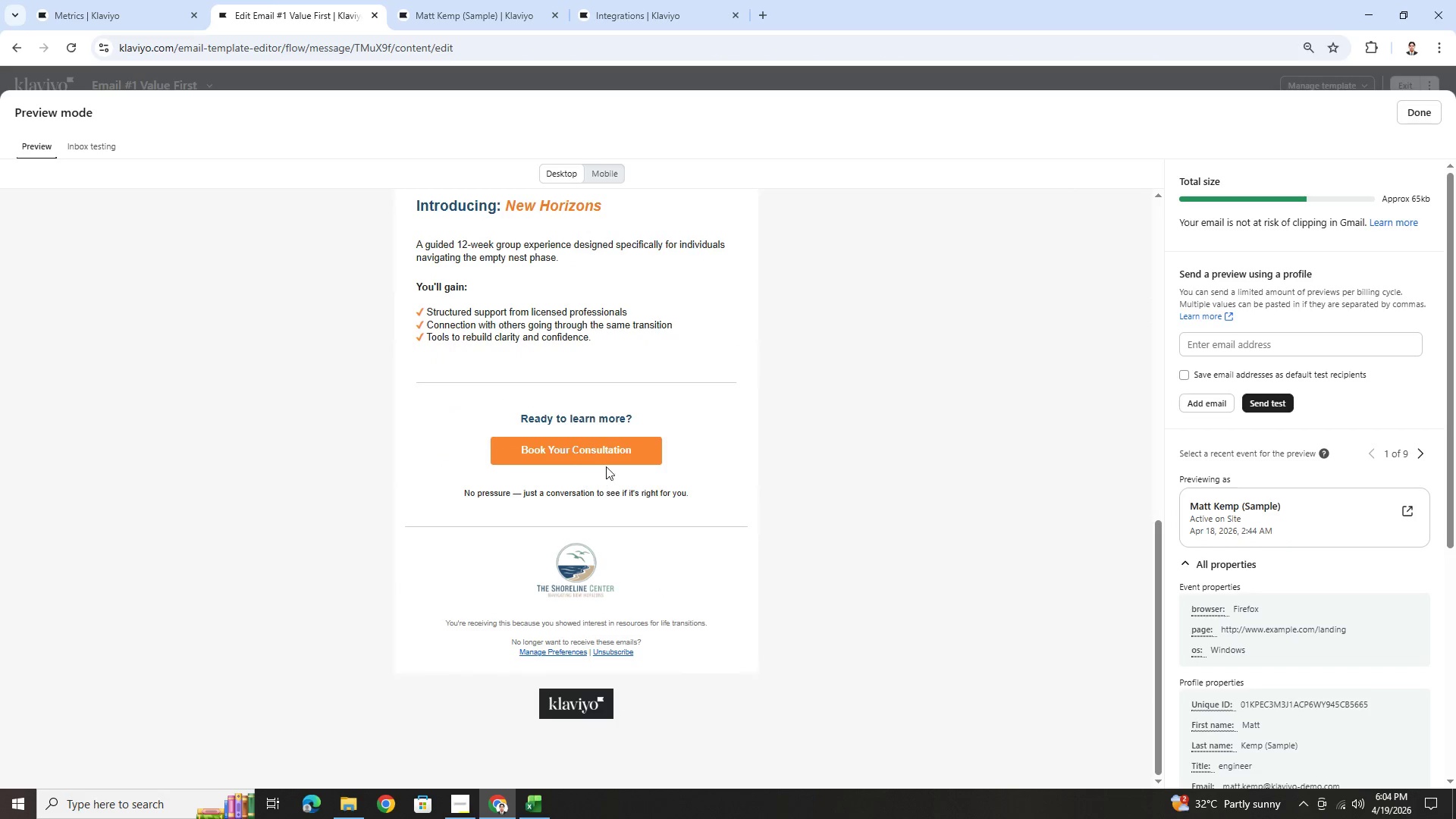 
left_click([606, 461])
 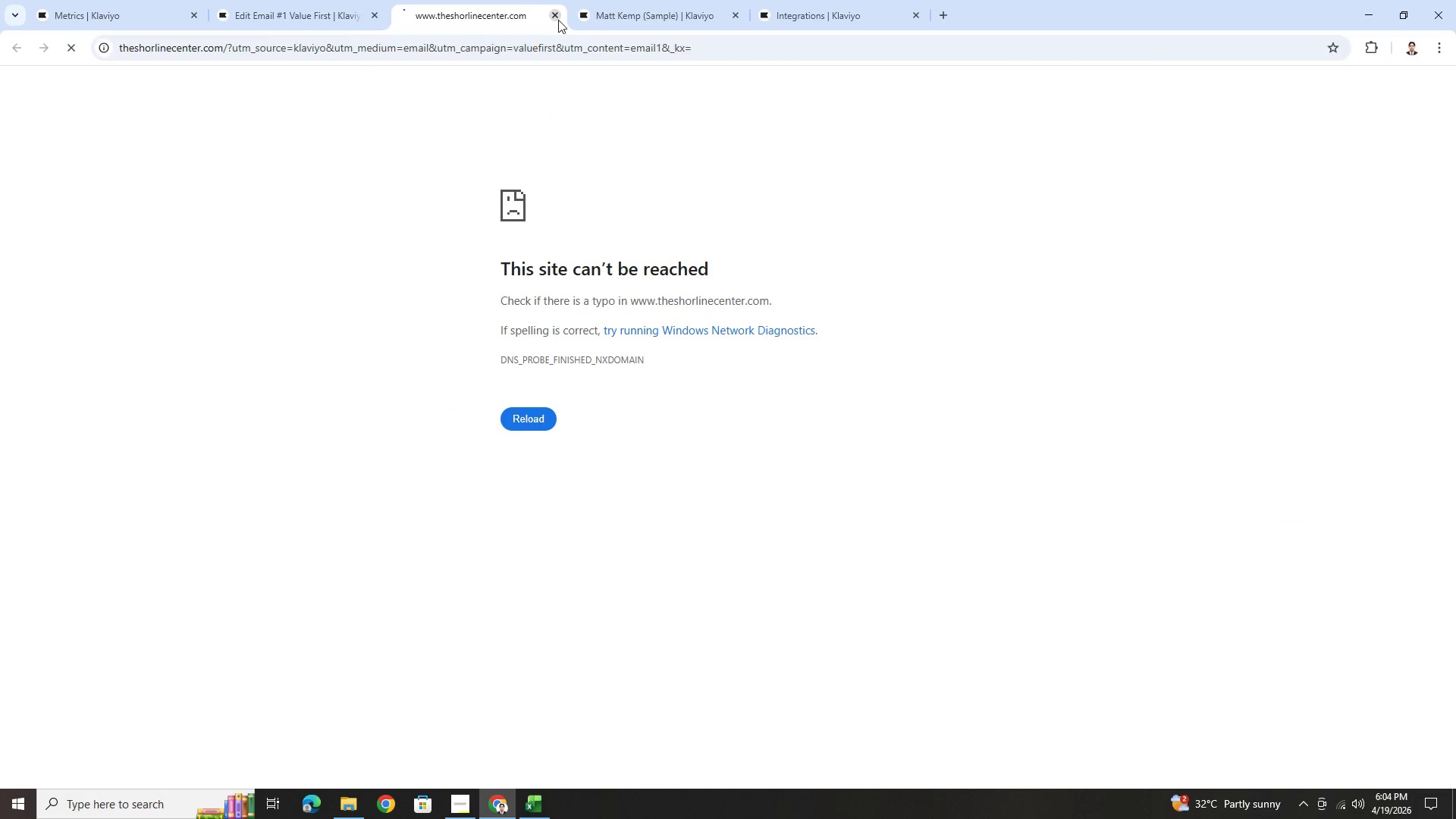 
double_click([573, 57])
 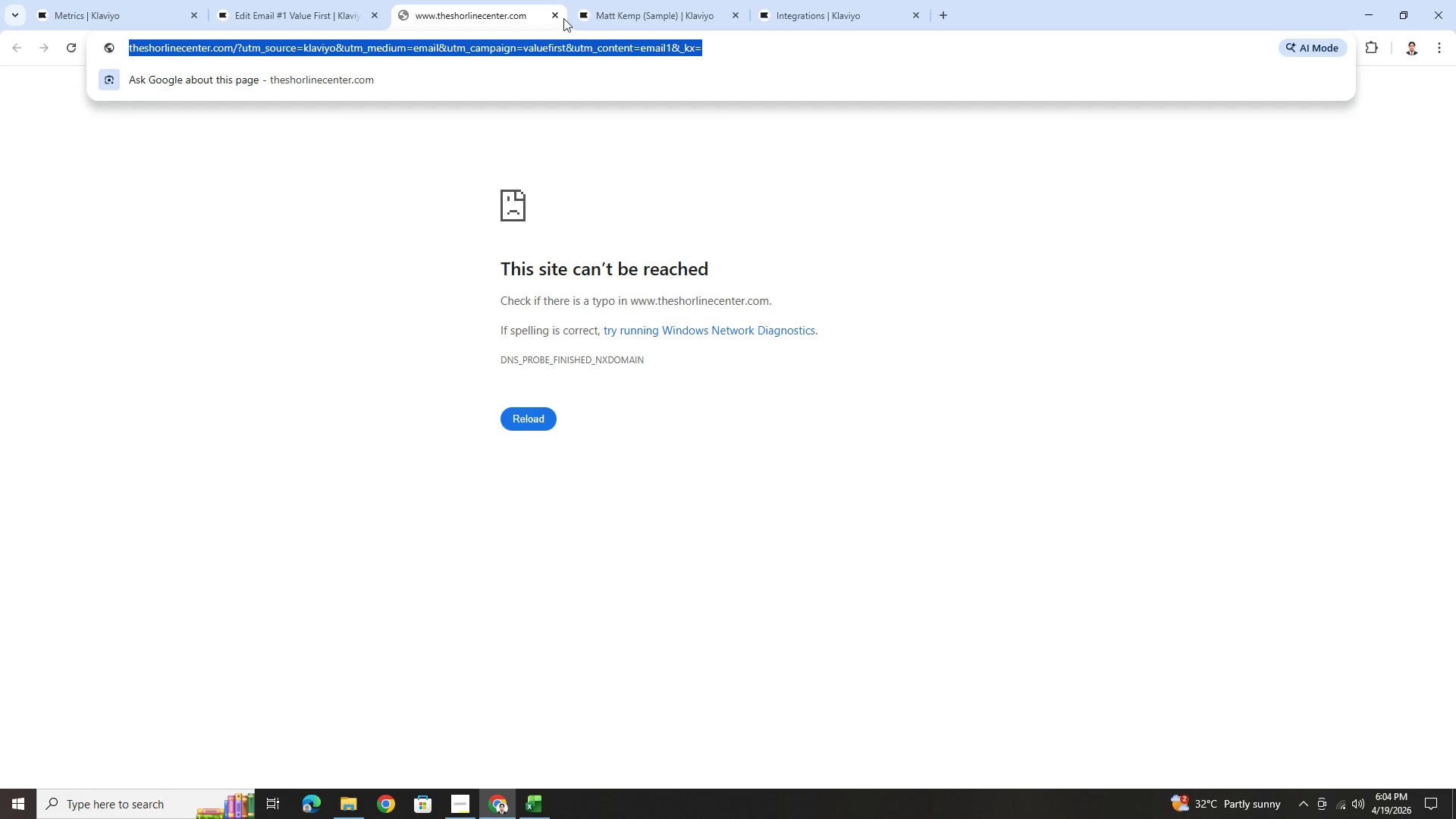 
left_click([556, 14])
 